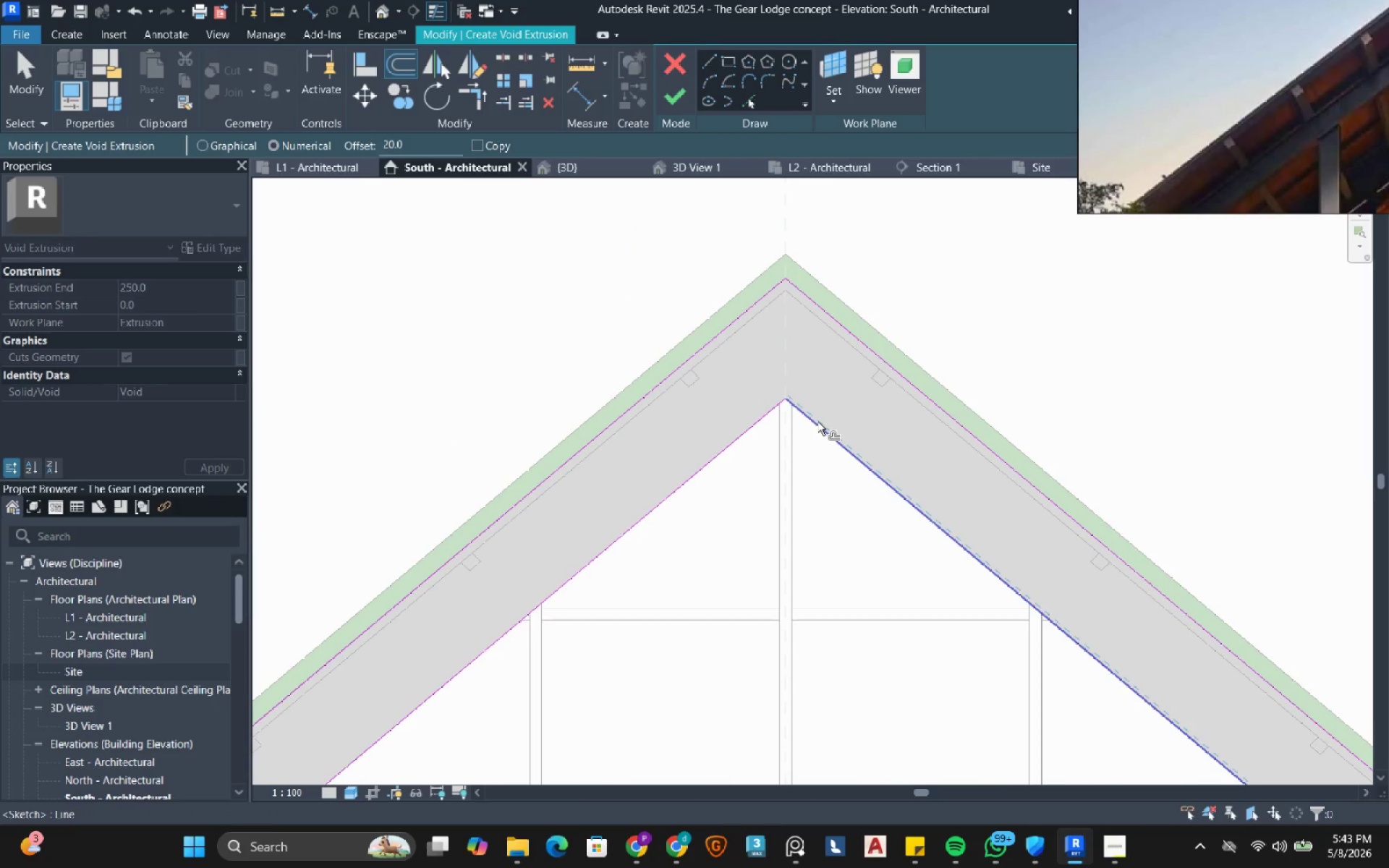 
key(Tab)
 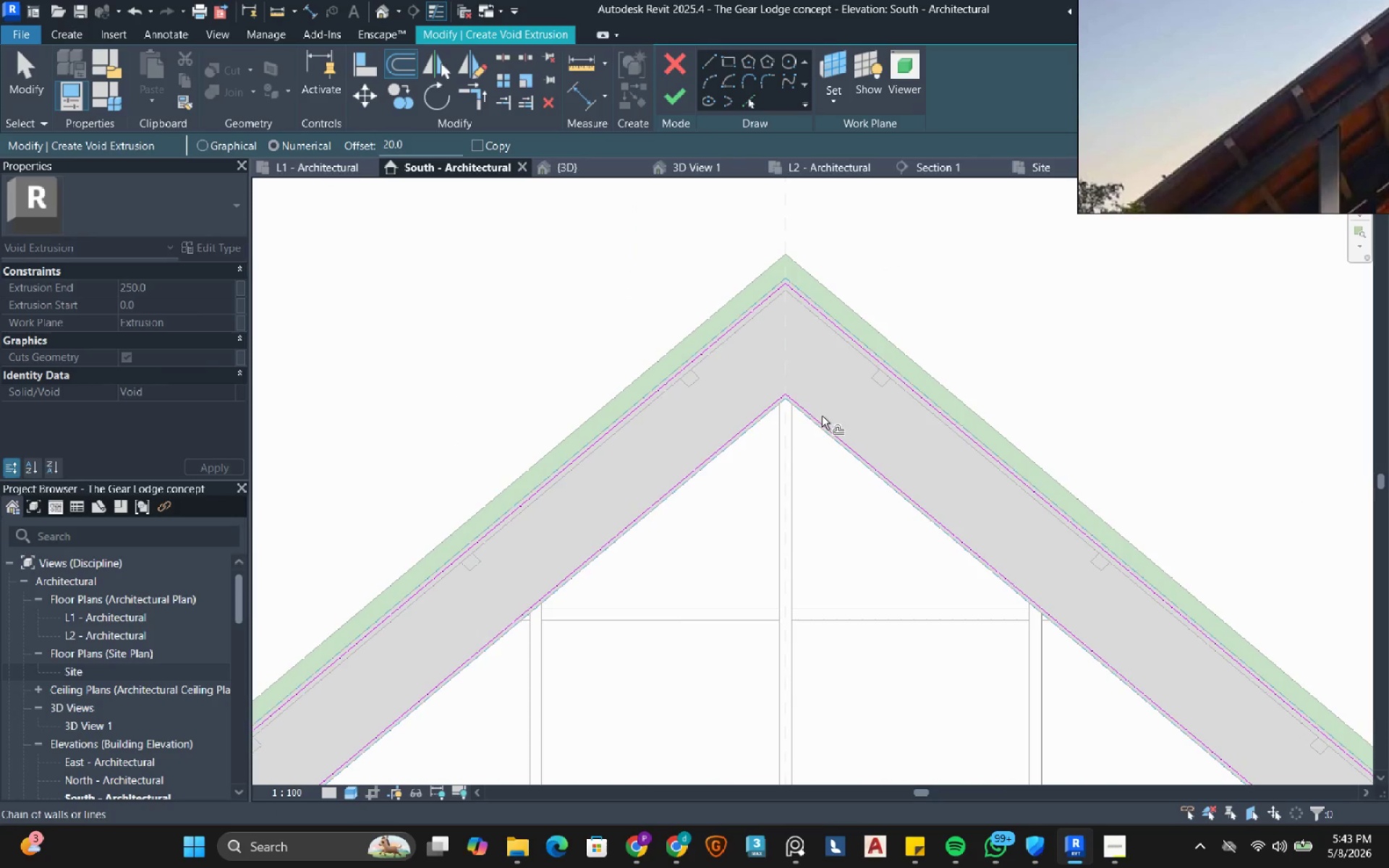 
key(Escape)
 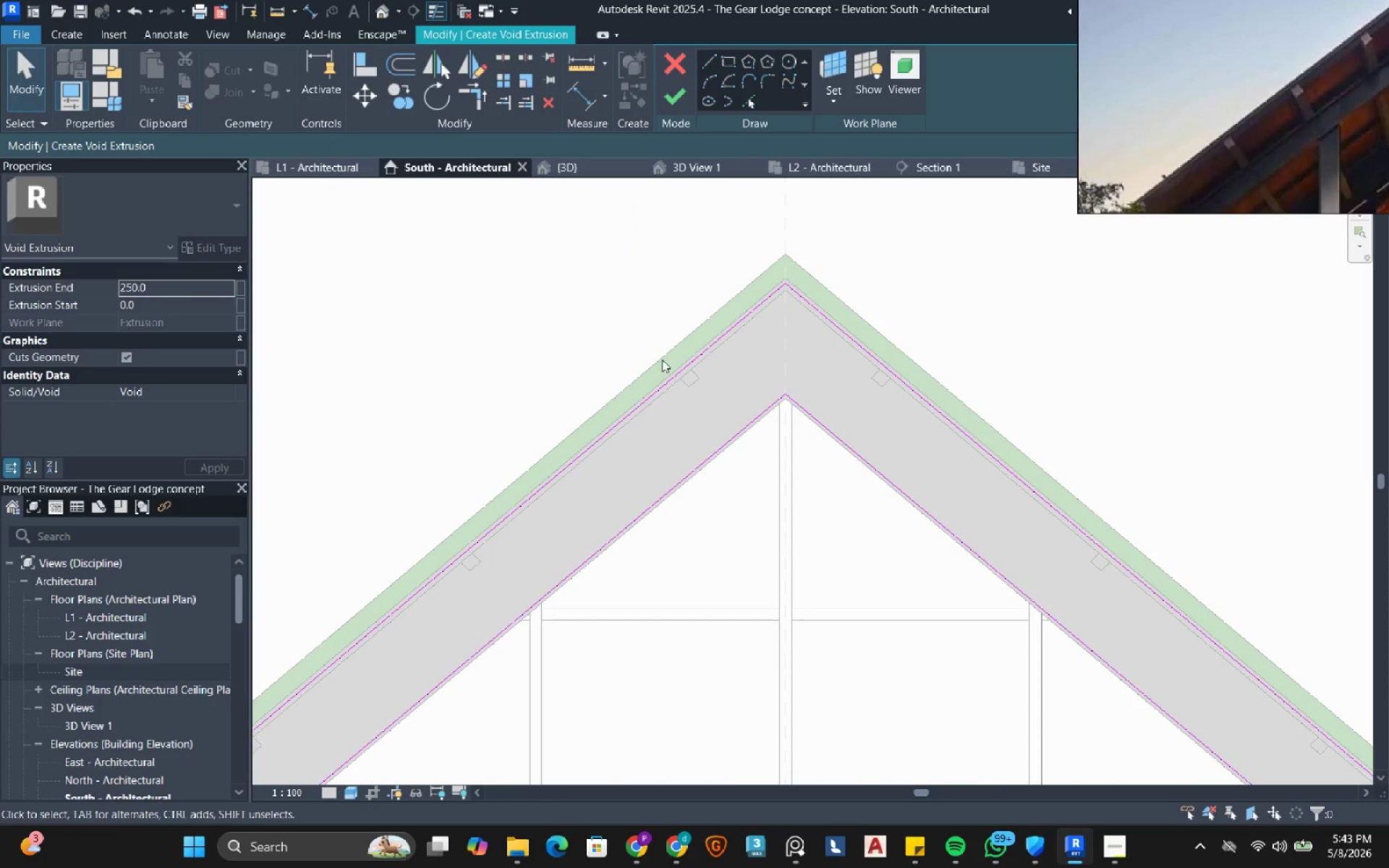 
scroll: coordinate [660, 370], scroll_direction: down, amount: 10.0
 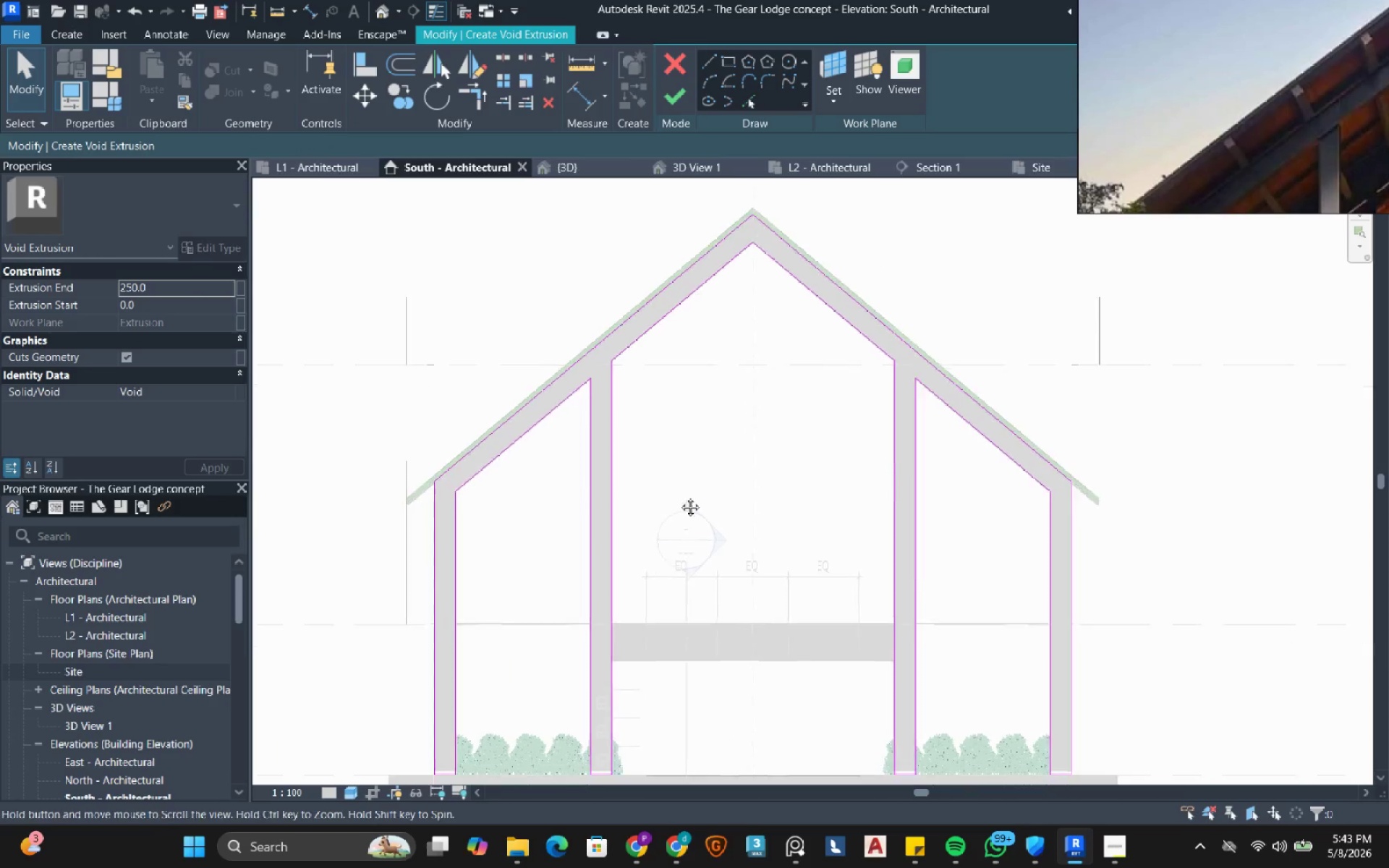 
scroll: coordinate [638, 605], scroll_direction: up, amount: 12.0
 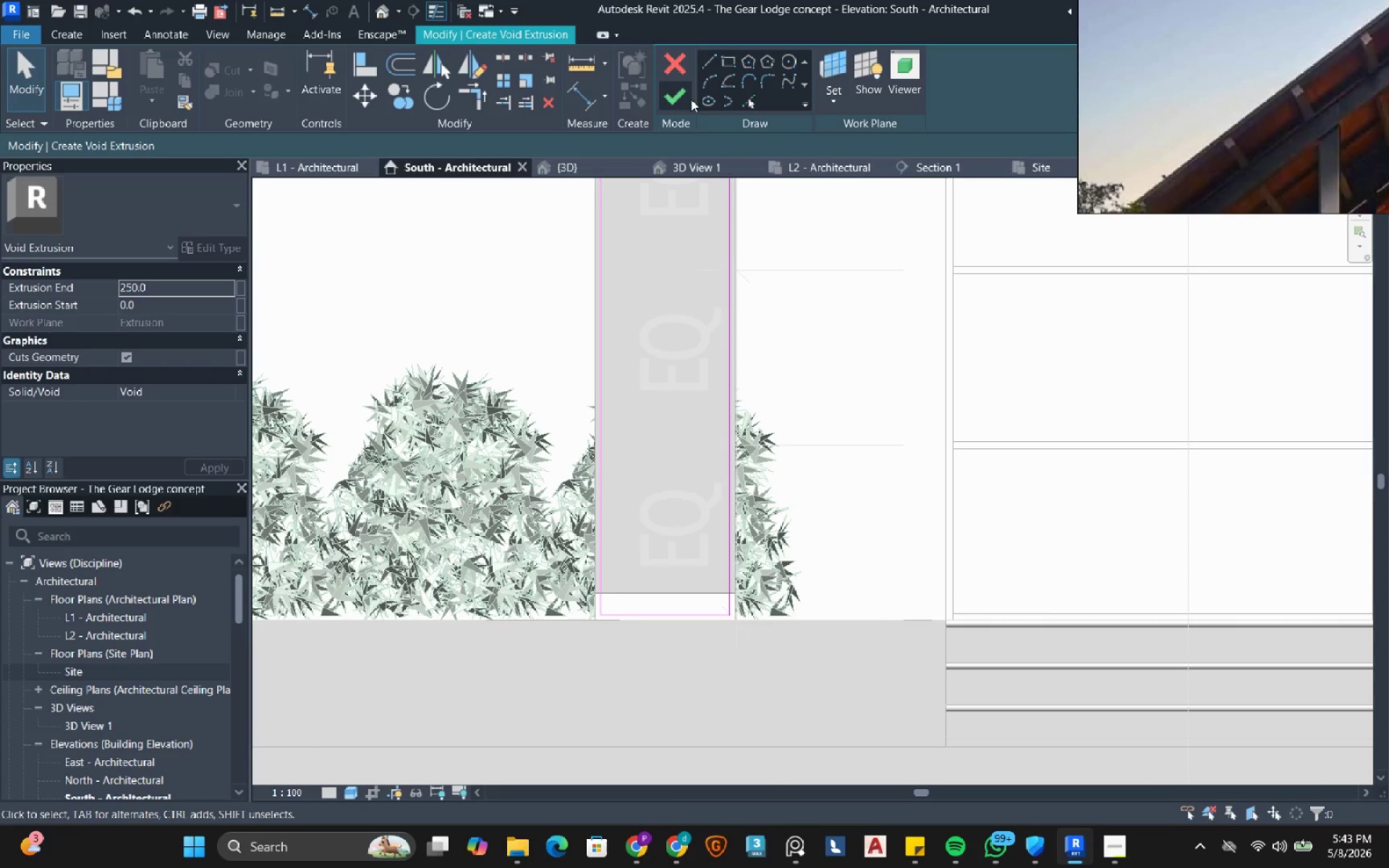 
left_click([684, 98])
 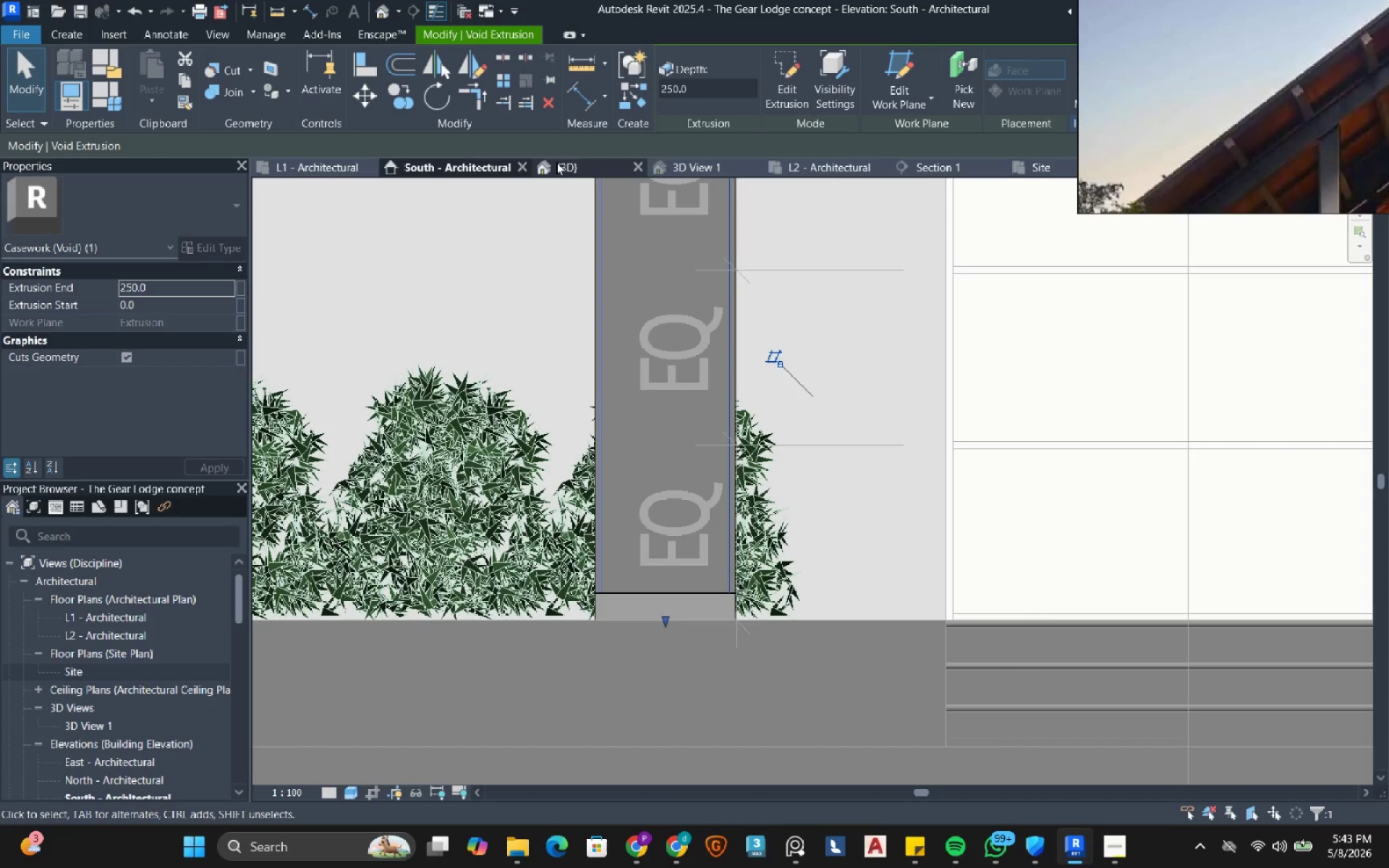 
left_click([318, 164])
 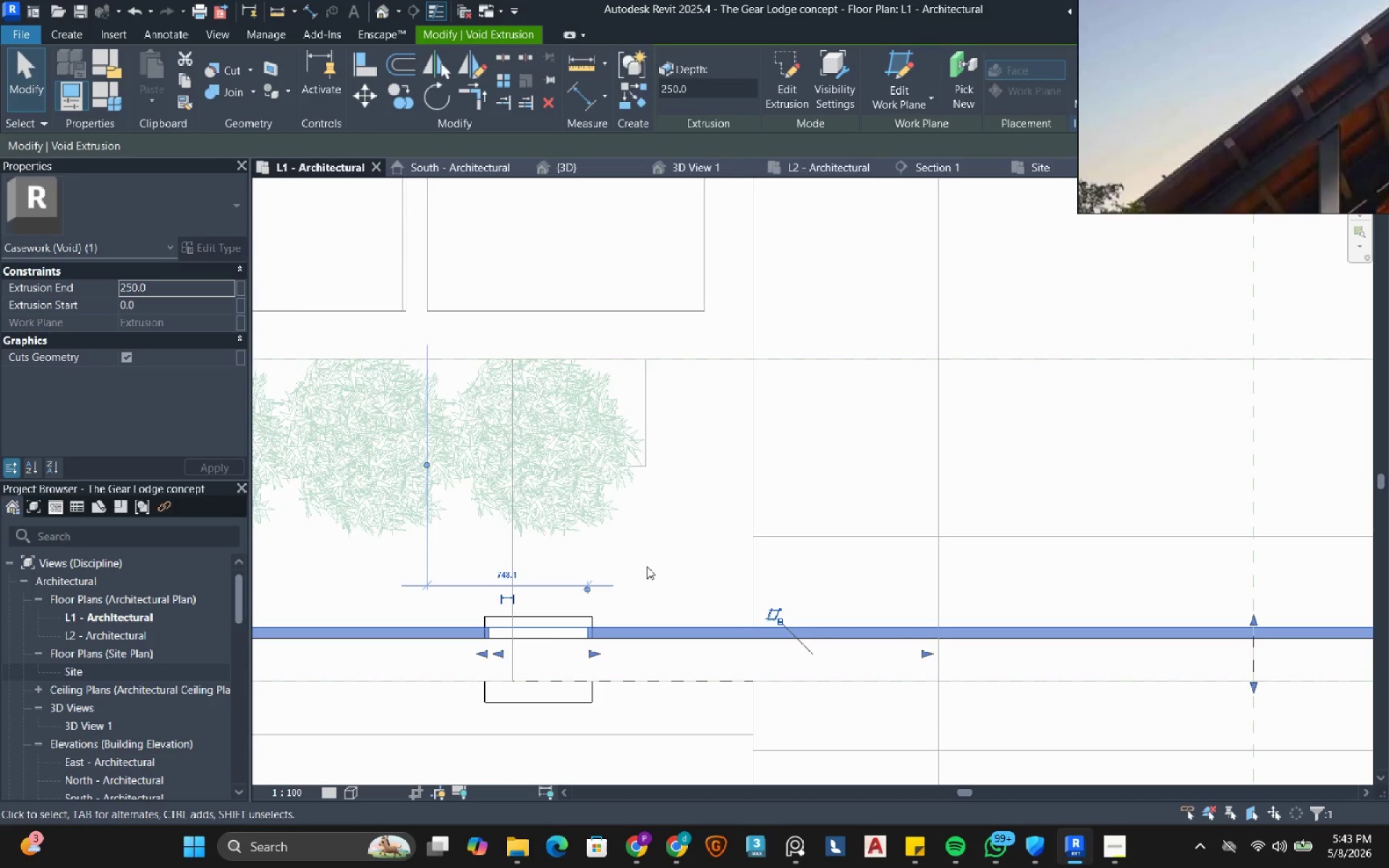 
scroll: coordinate [585, 630], scroll_direction: up, amount: 6.0
 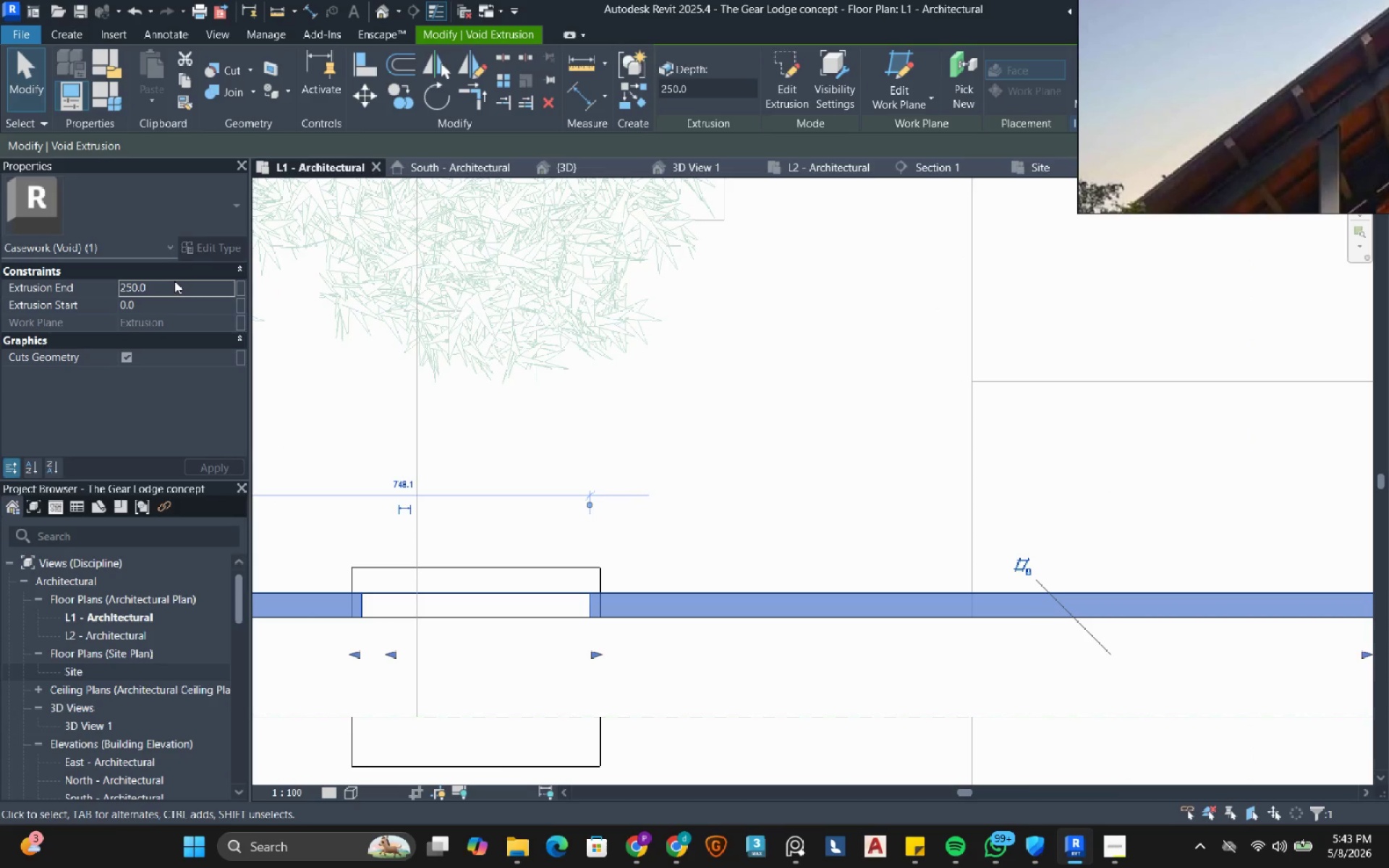 
left_click([171, 286])
 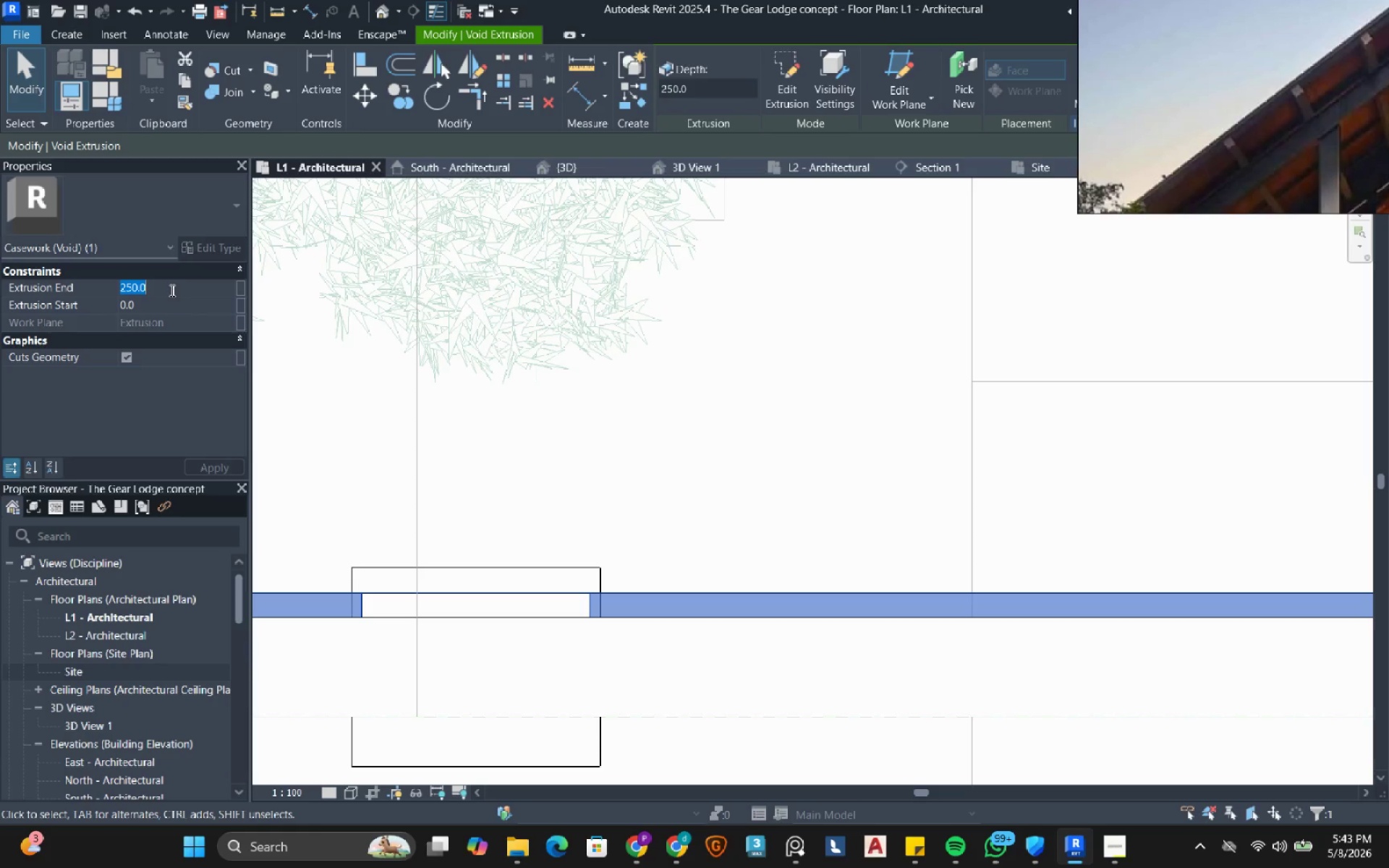 
key(Numpad5)
 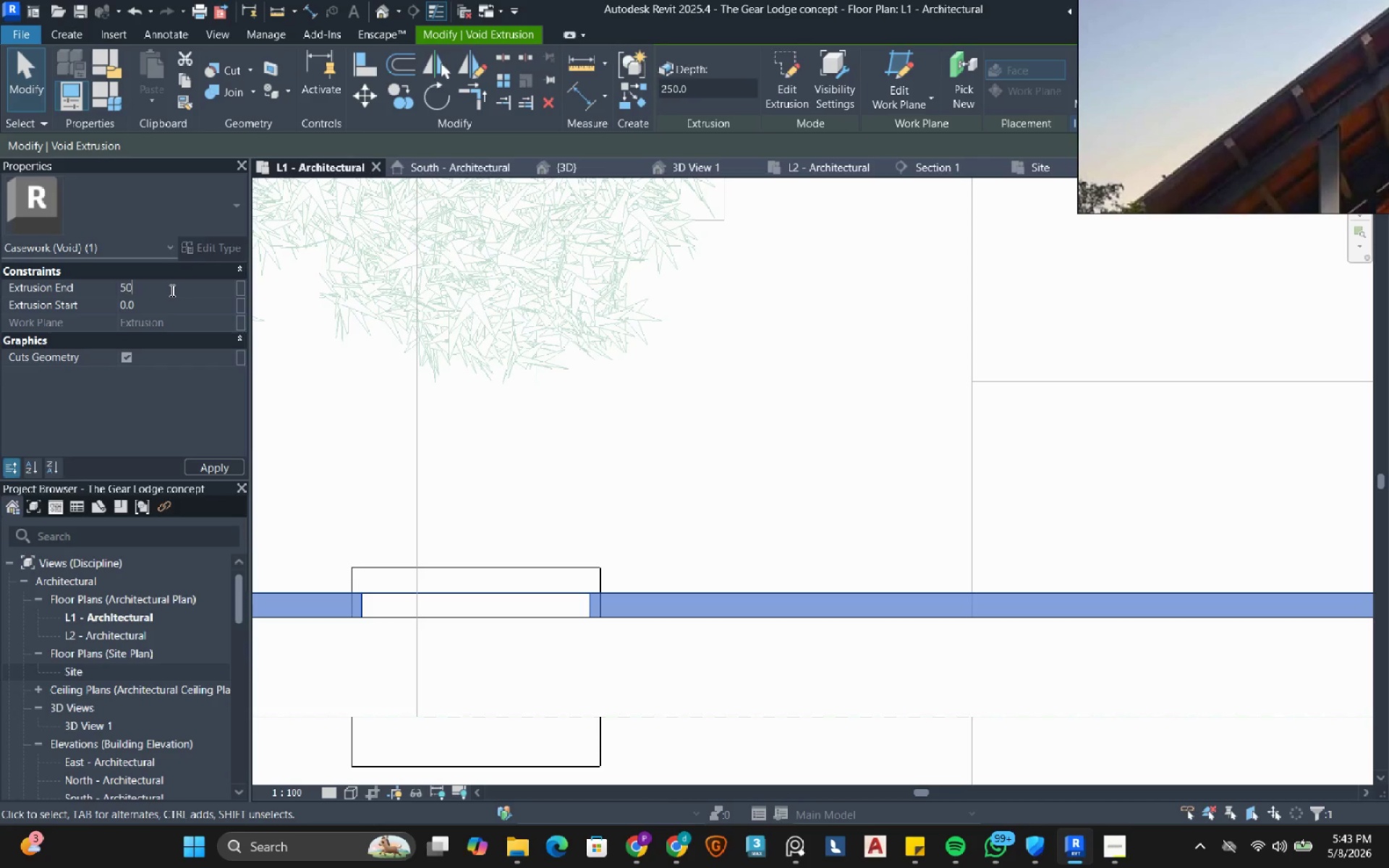 
key(Numpad0)
 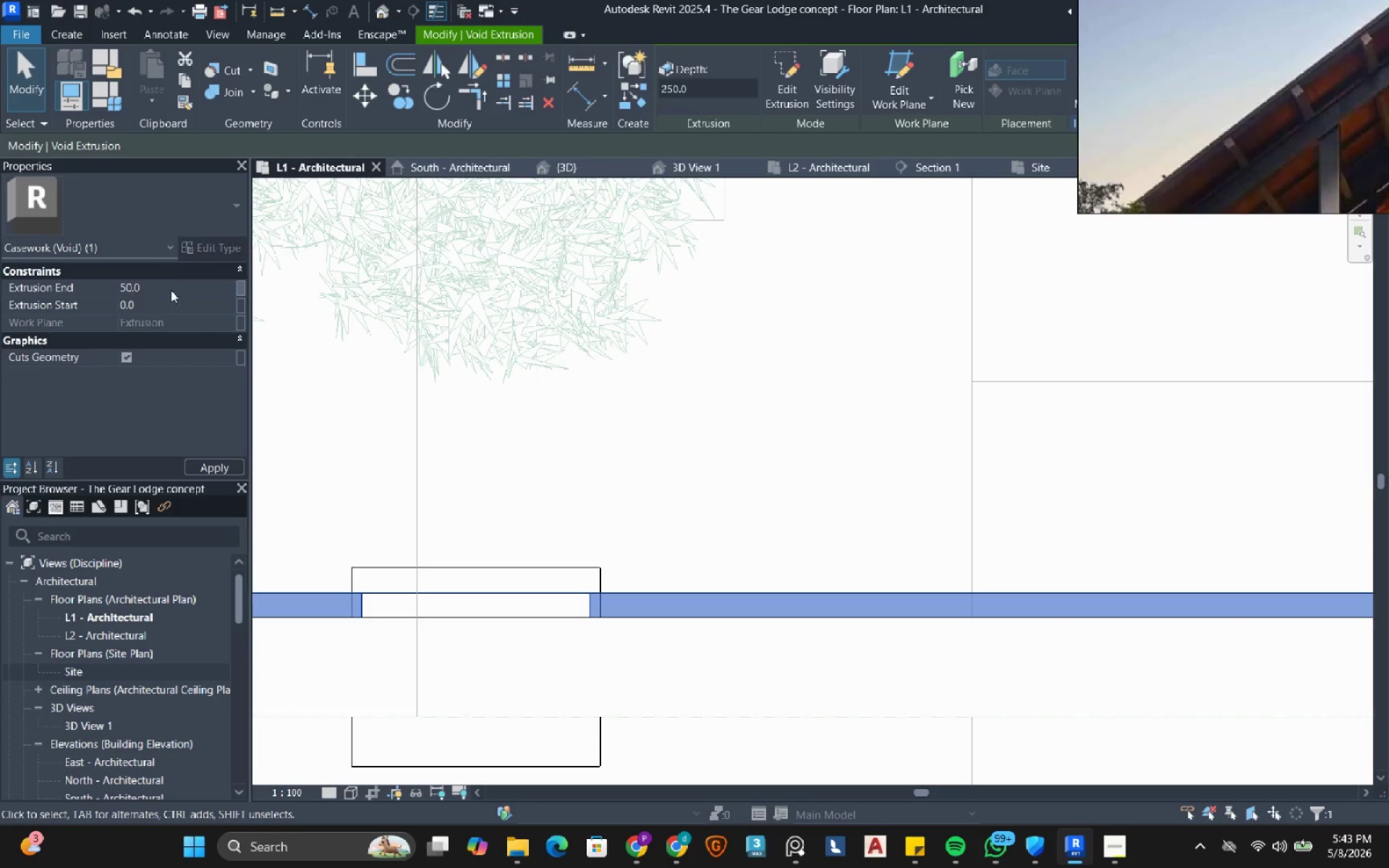 
key(NumpadEnter)
 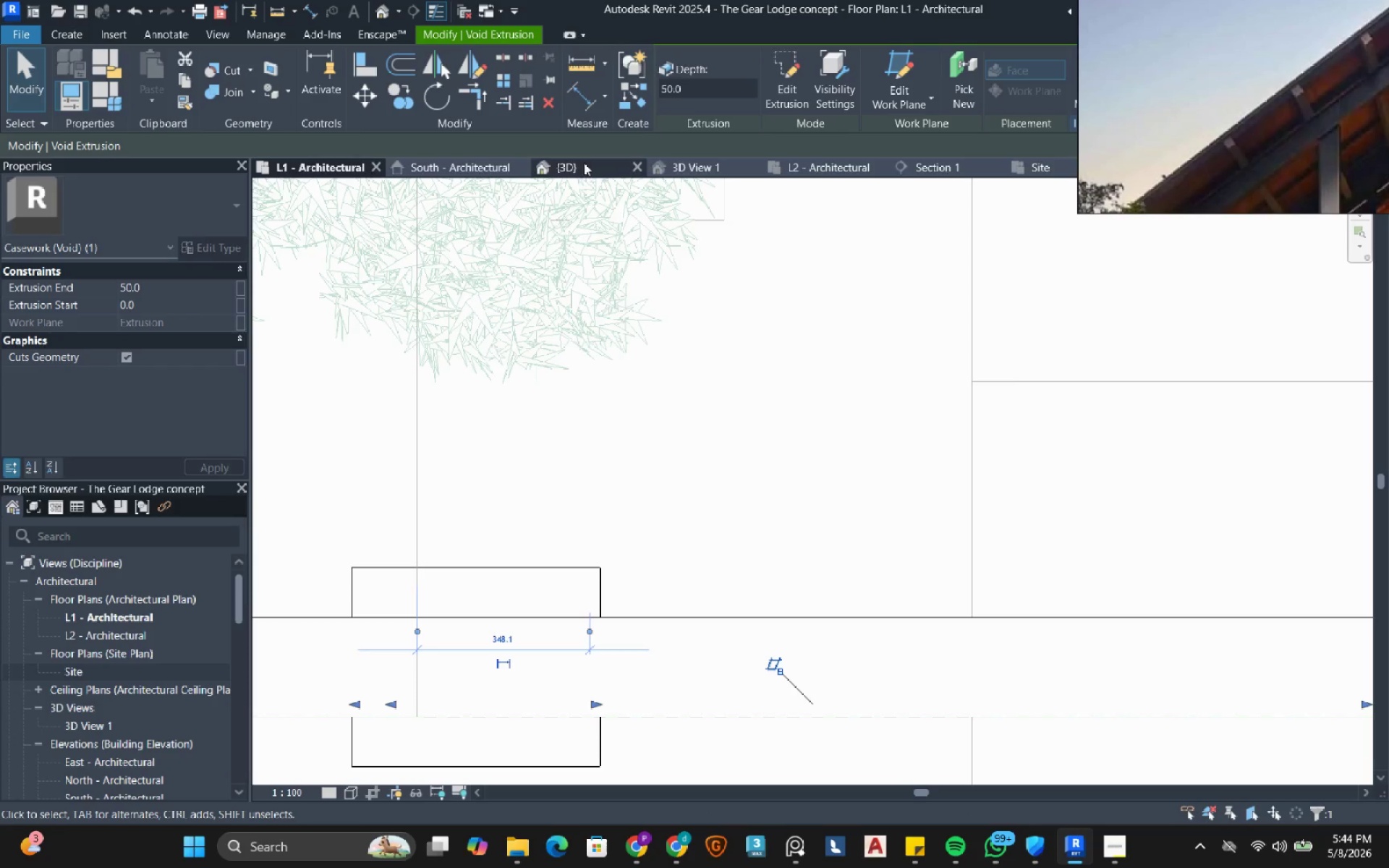 
scroll: coordinate [475, 409], scroll_direction: down, amount: 6.0
 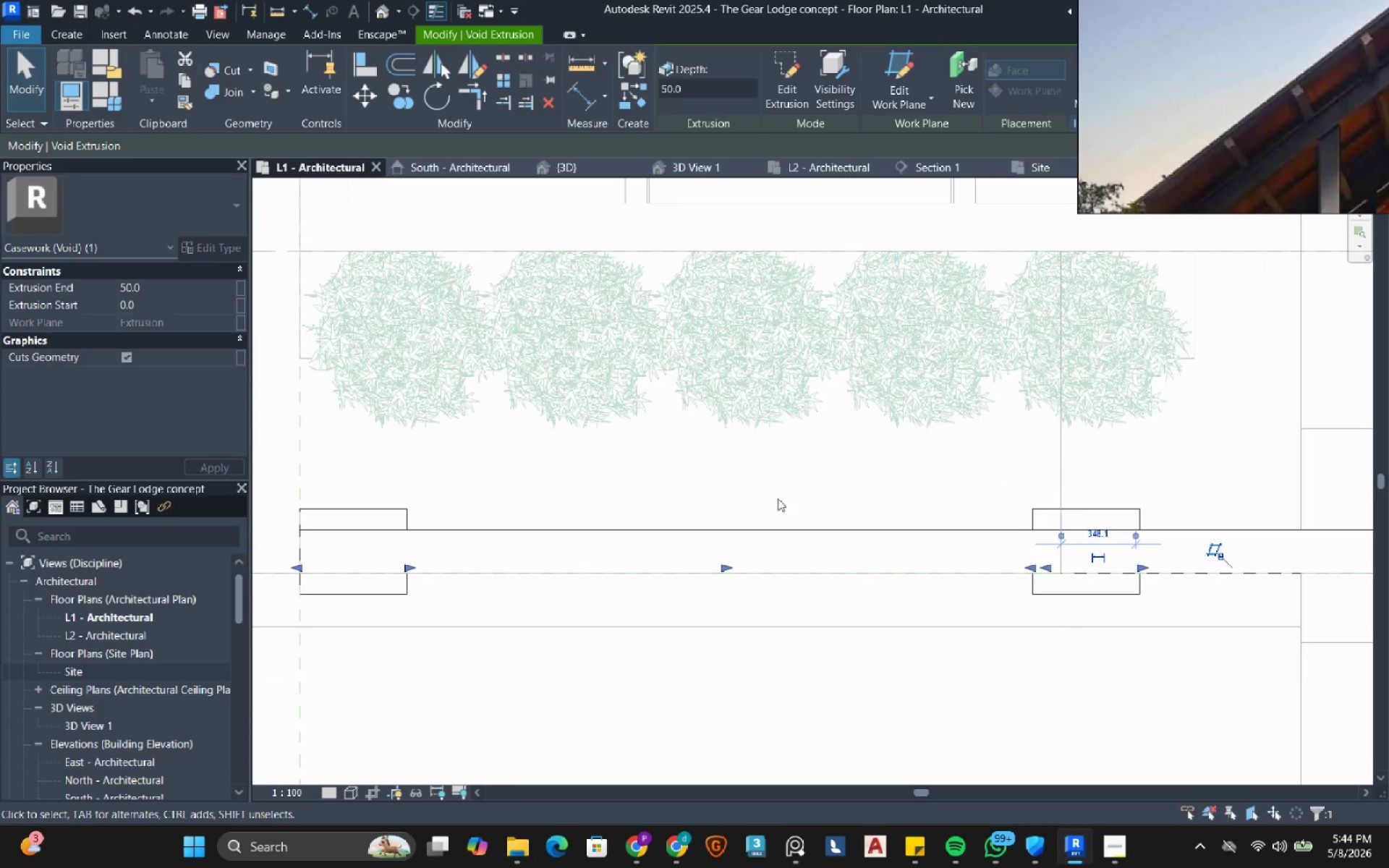 
scroll: coordinate [464, 536], scroll_direction: up, amount: 1.0
 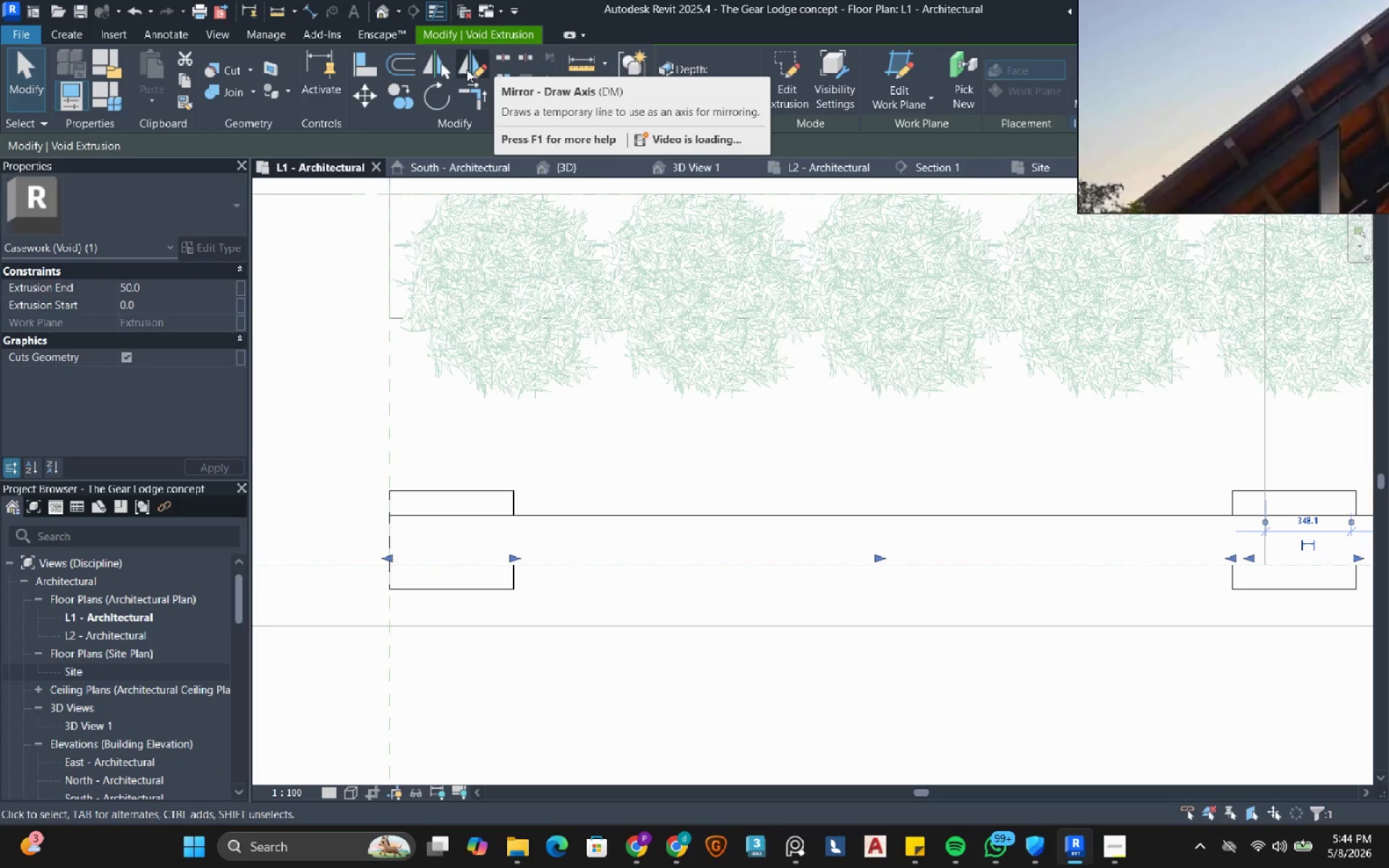 
left_click([467, 69])
 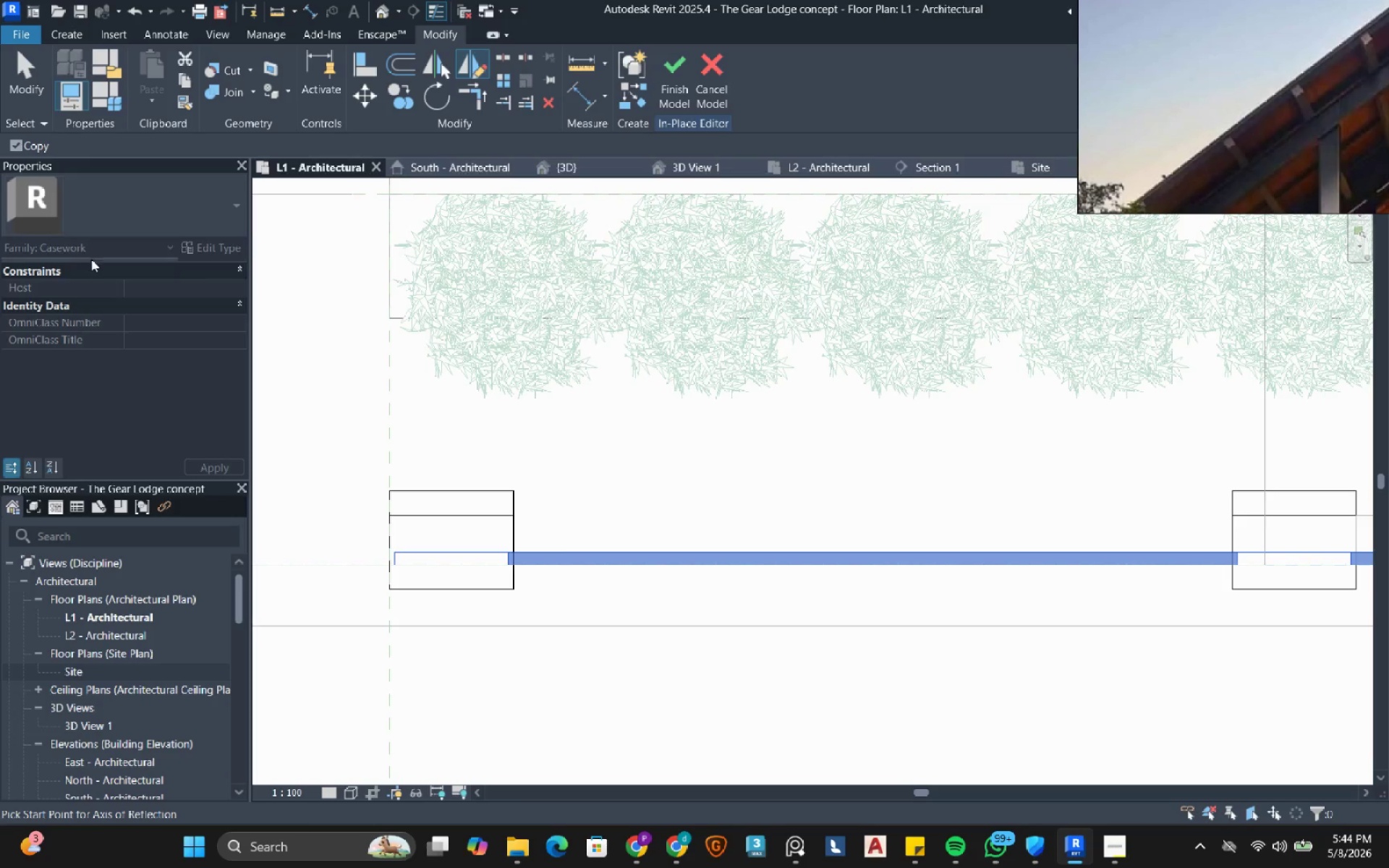 
wait(5.2)
 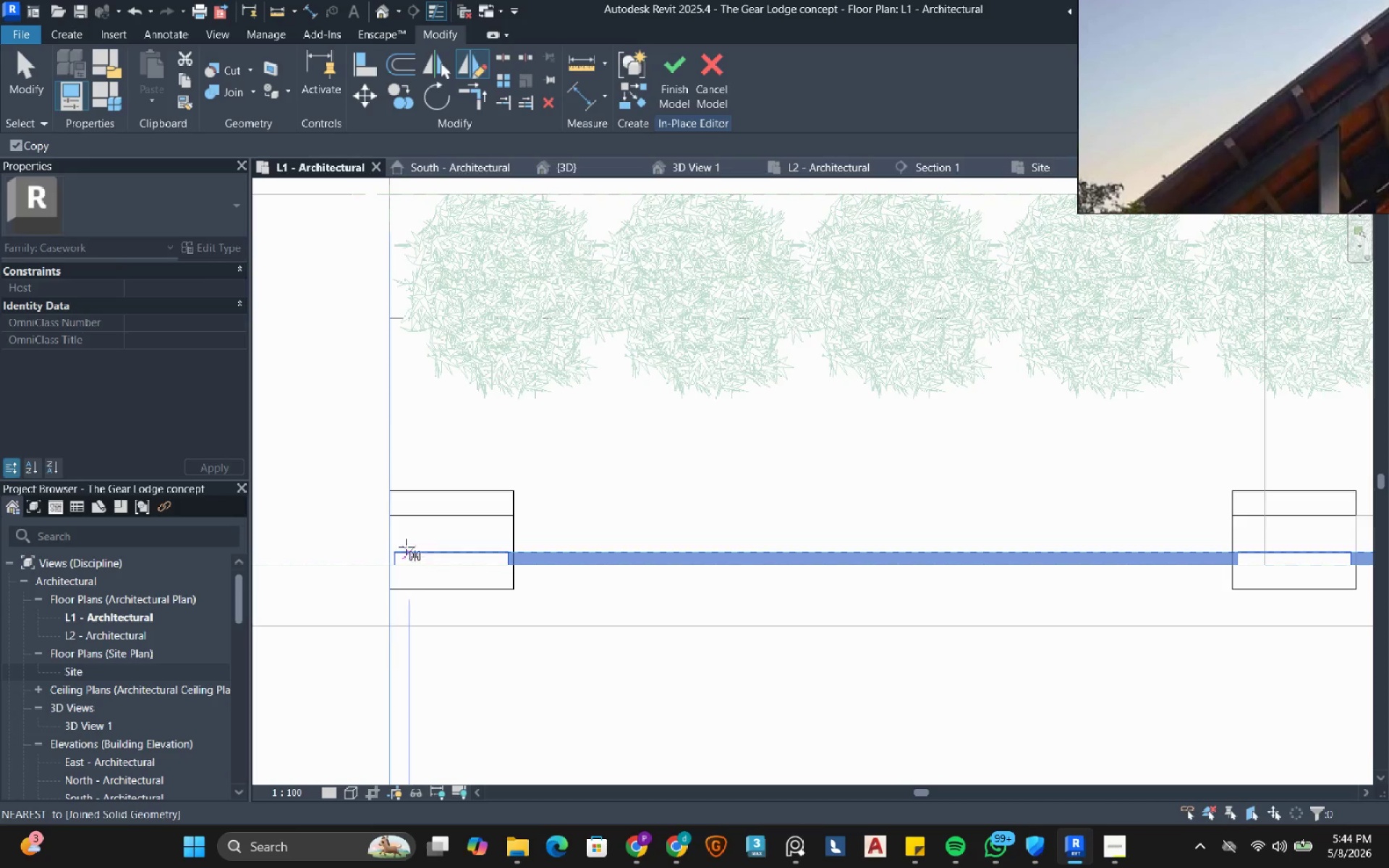 
left_click([393, 537])
 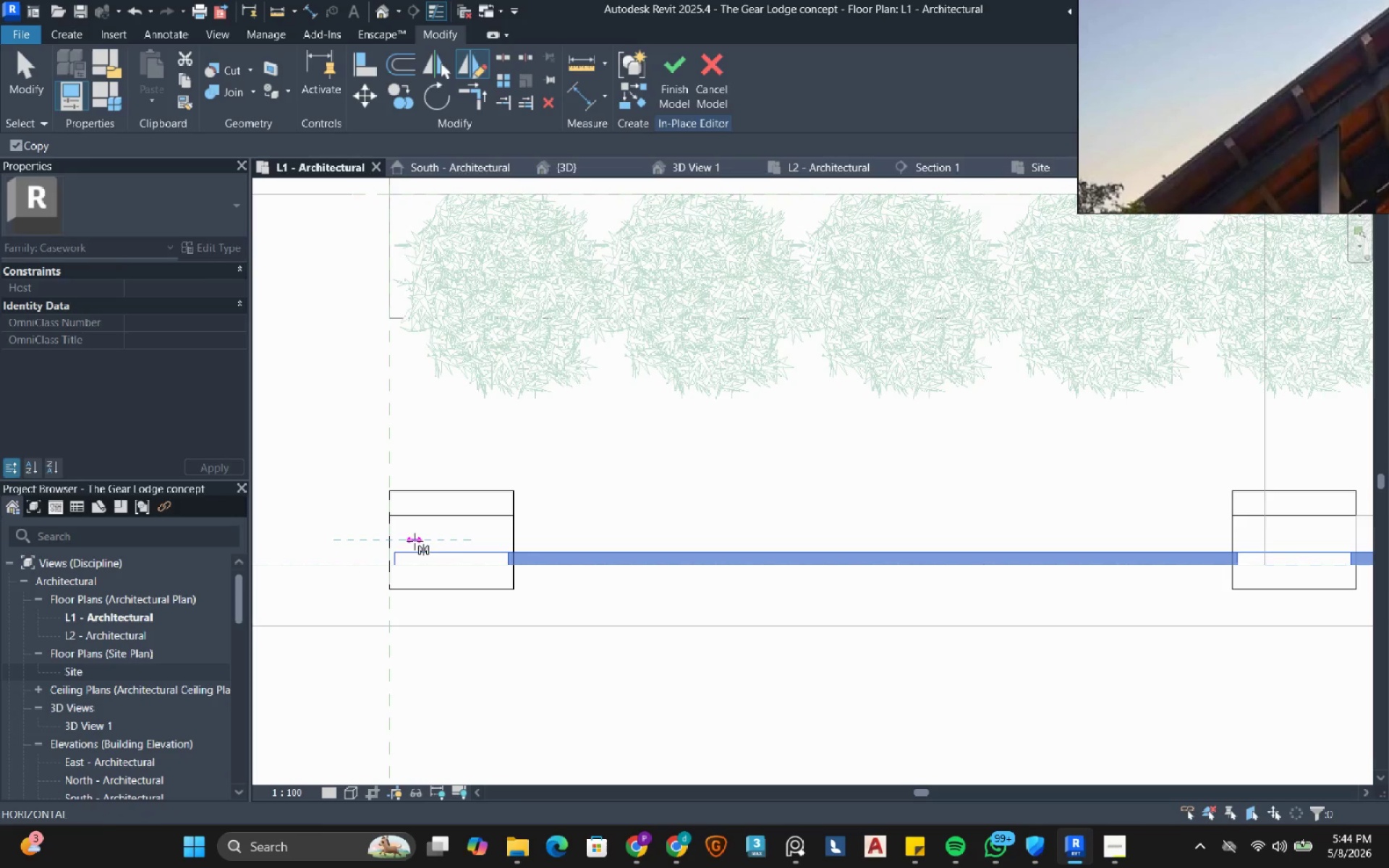 
left_click([415, 541])
 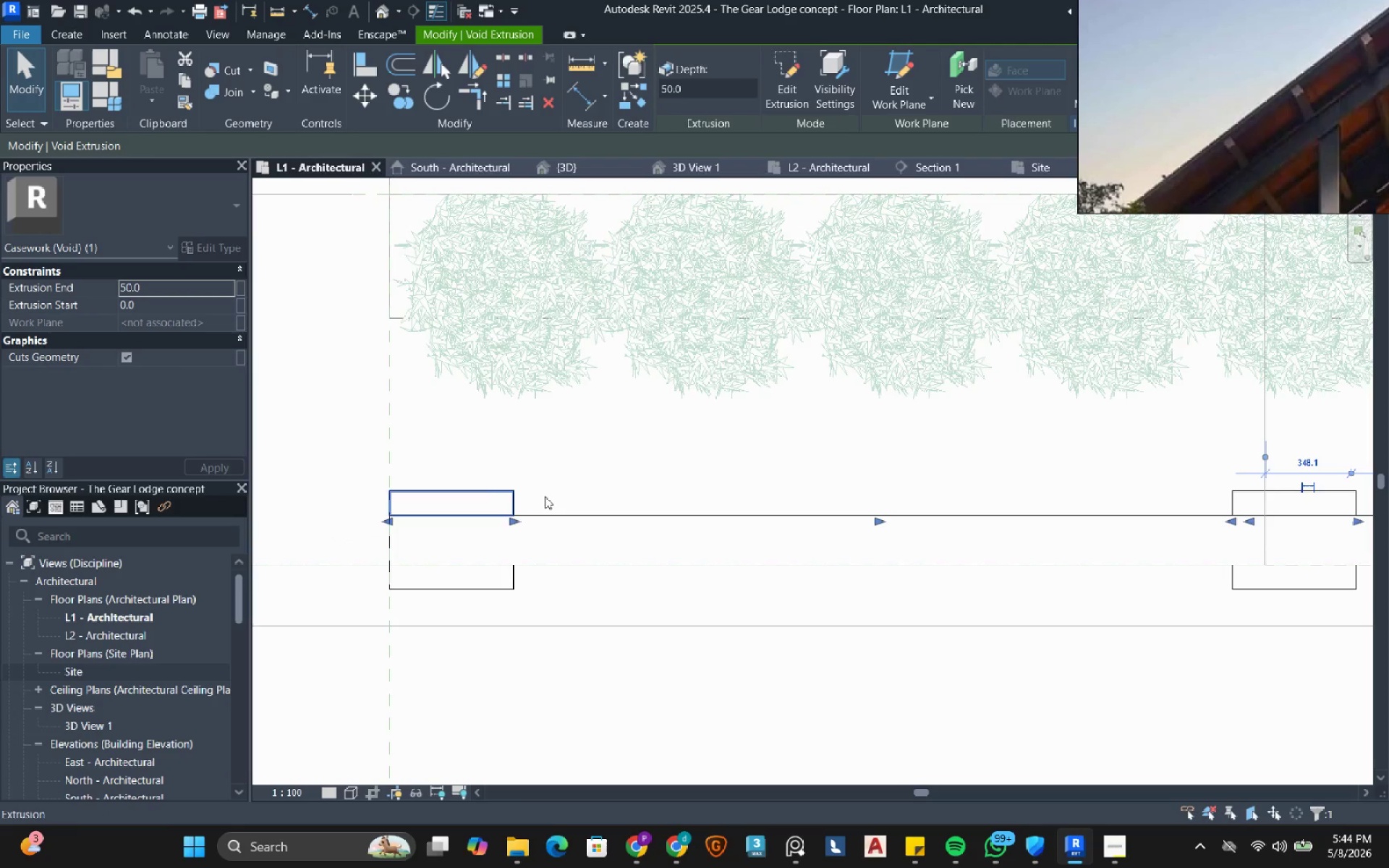 
left_click([633, 461])
 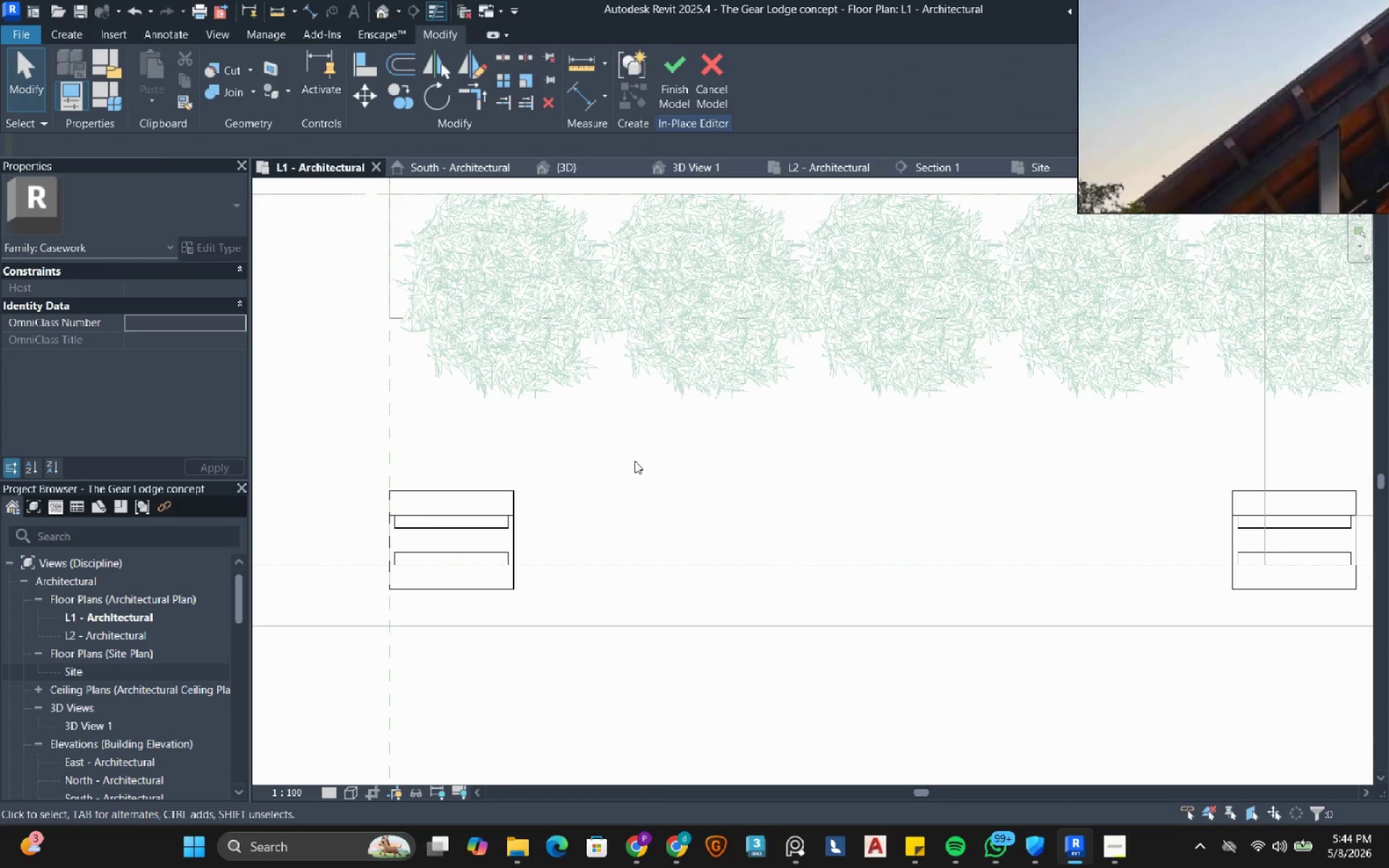 
wait(7.23)
 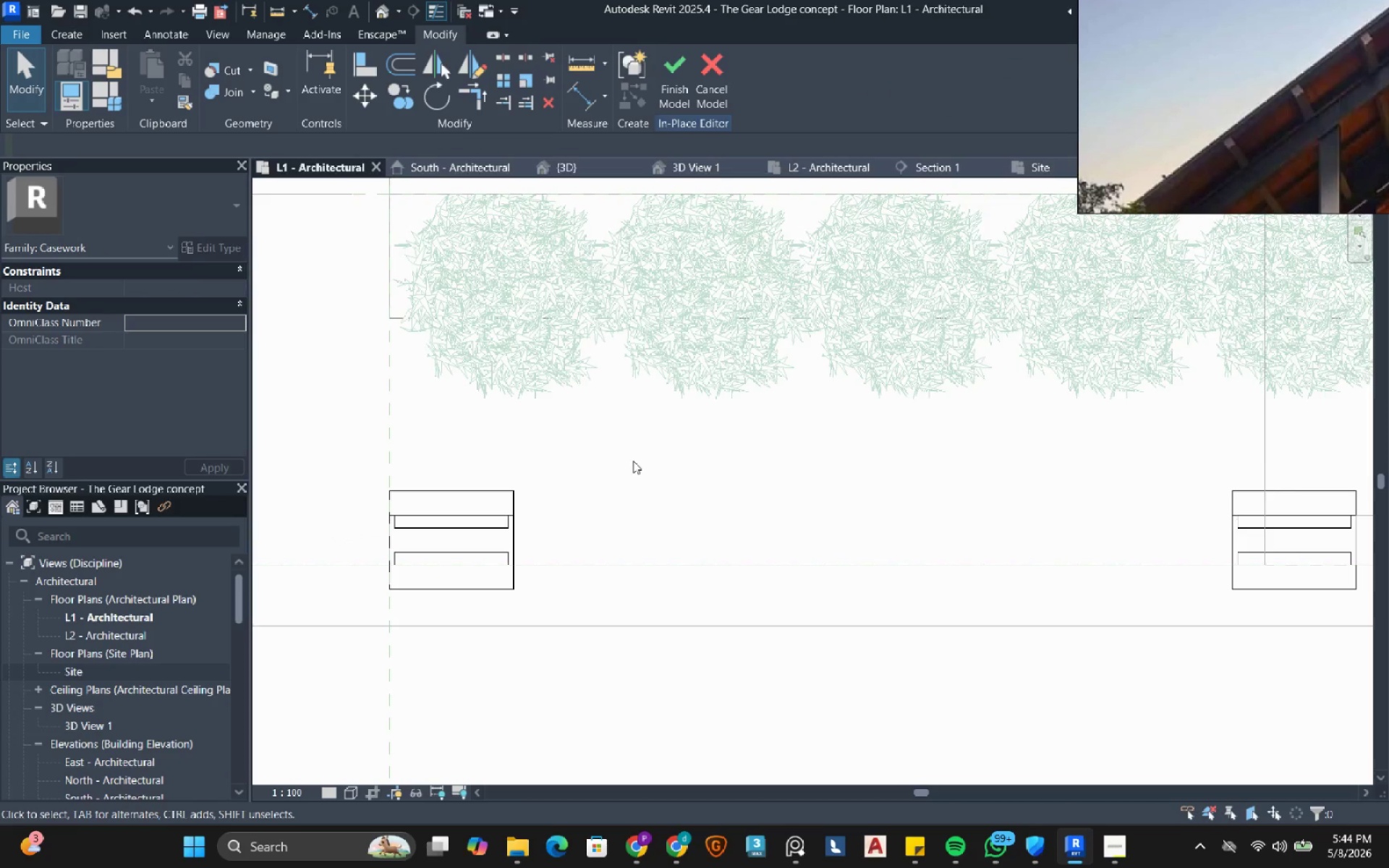 
left_click([675, 164])
 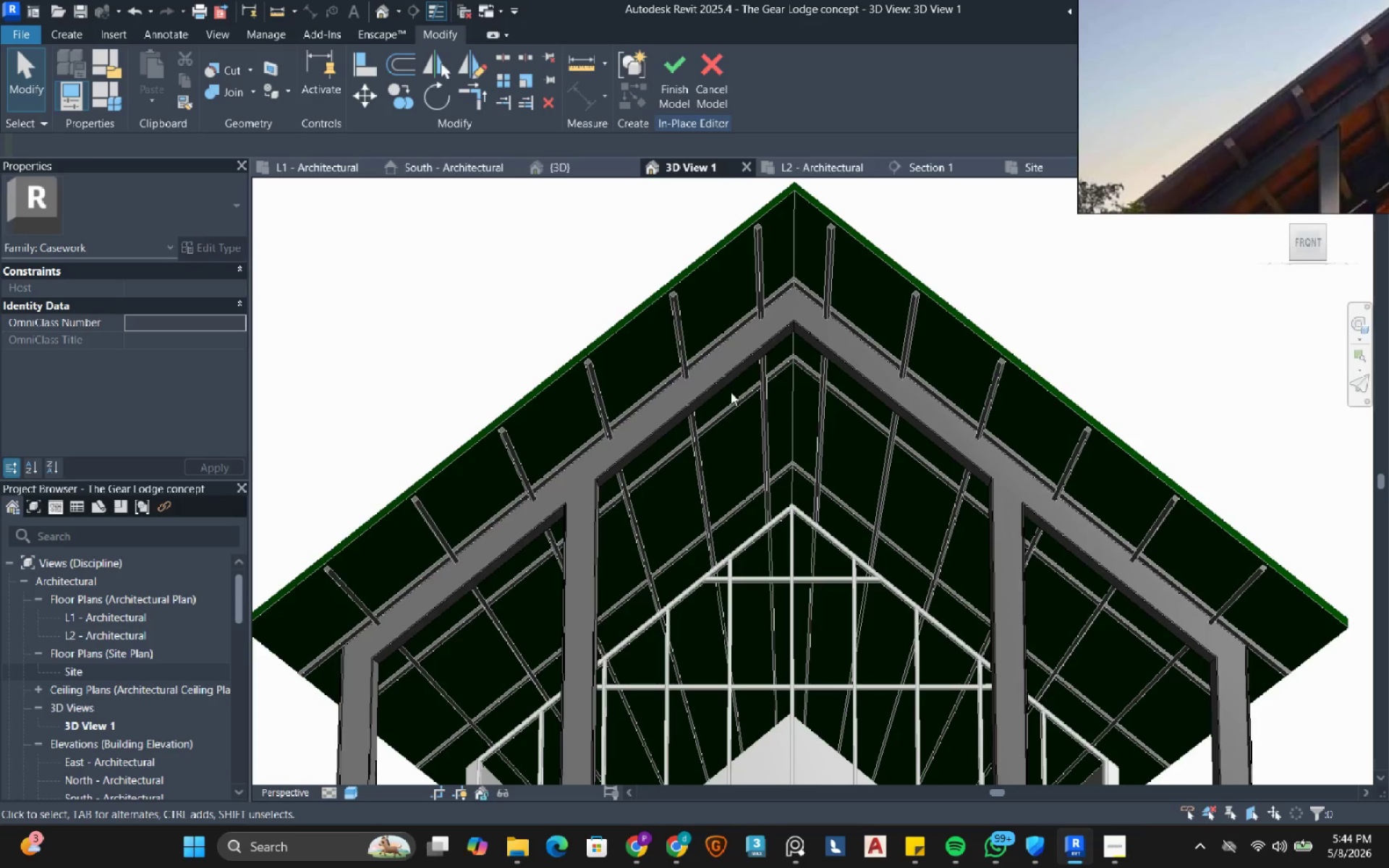 
scroll: coordinate [732, 312], scroll_direction: up, amount: 8.0
 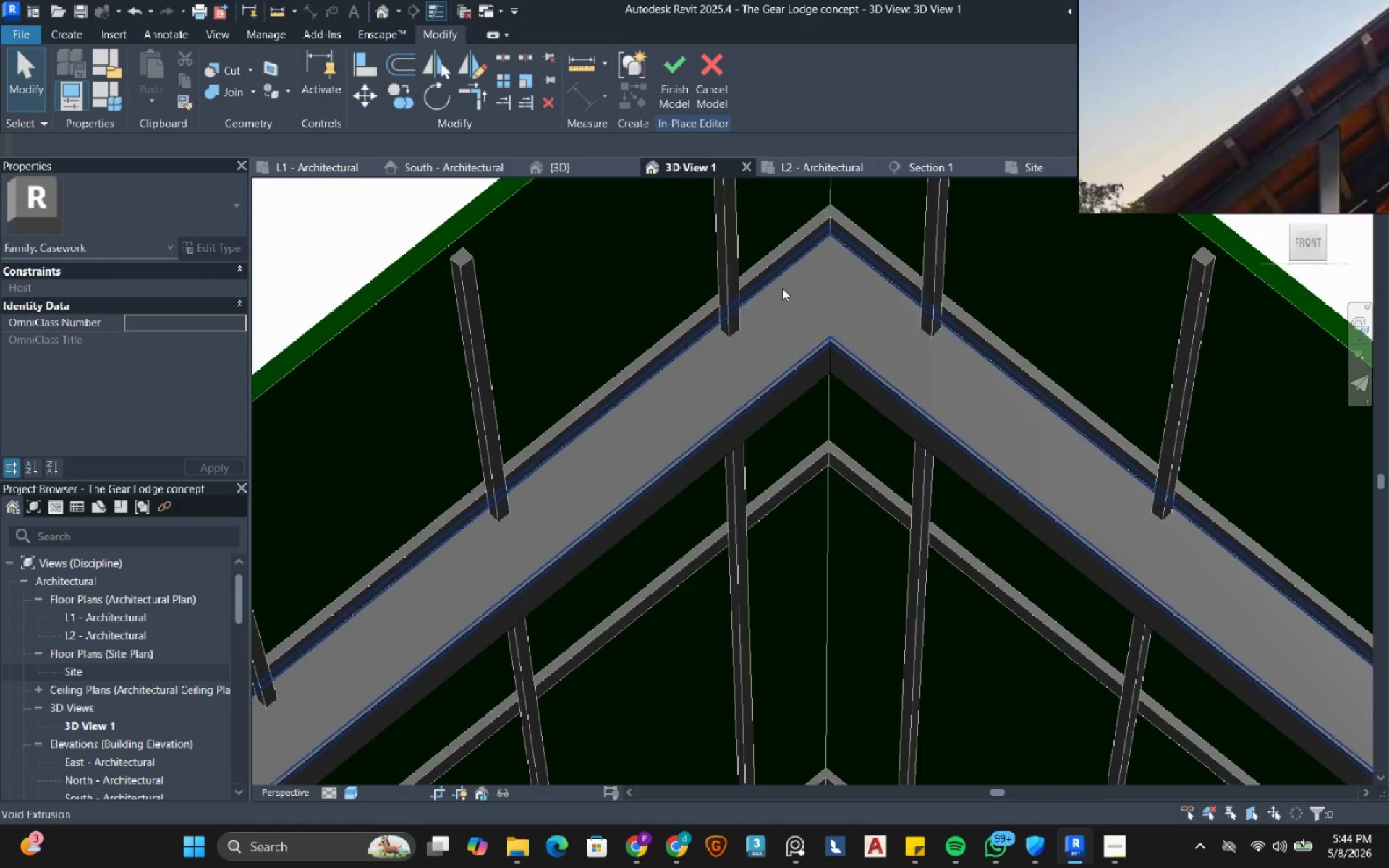 
mouse_move([771, 302])
 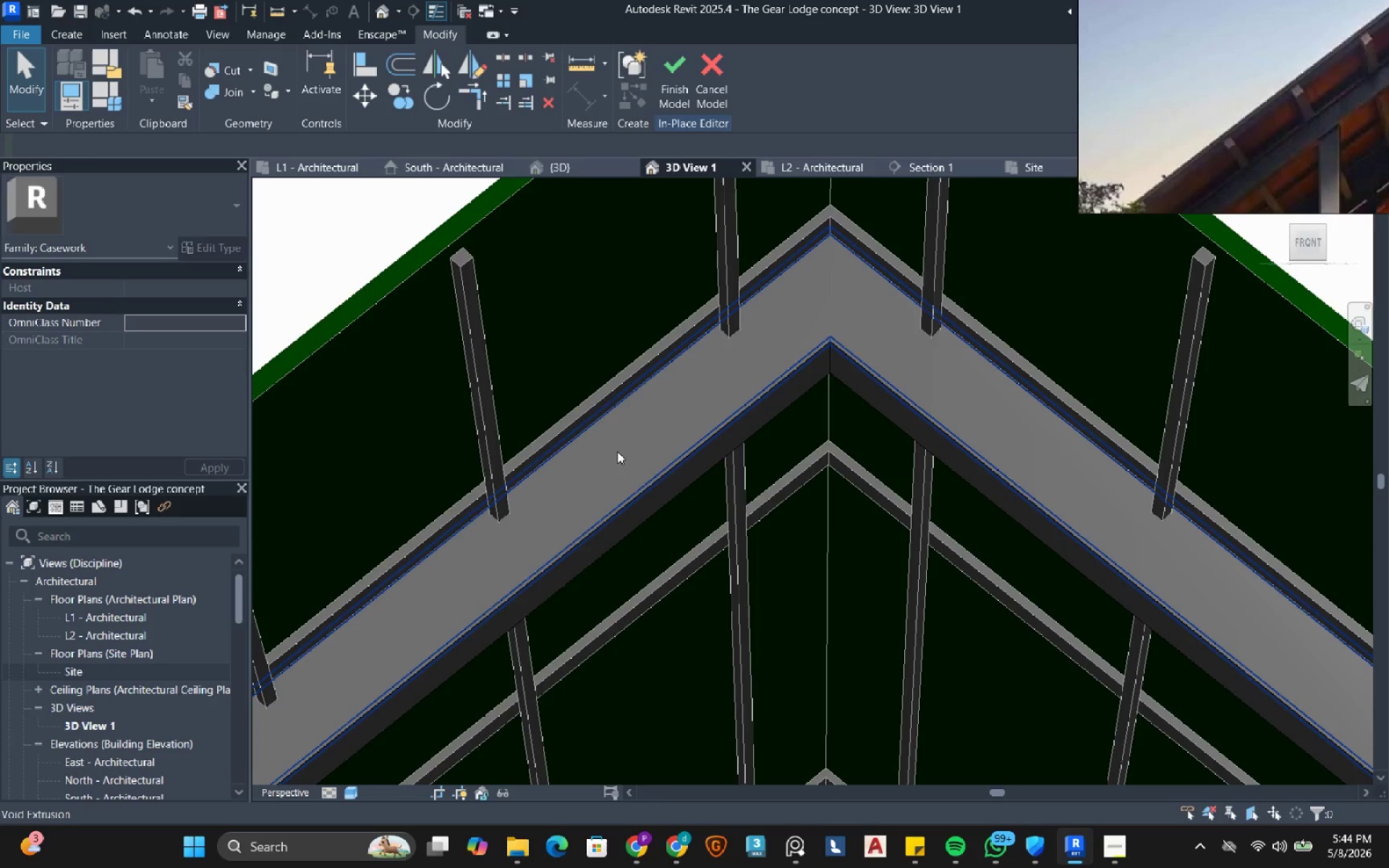 
scroll: coordinate [643, 454], scroll_direction: down, amount: 15.0
 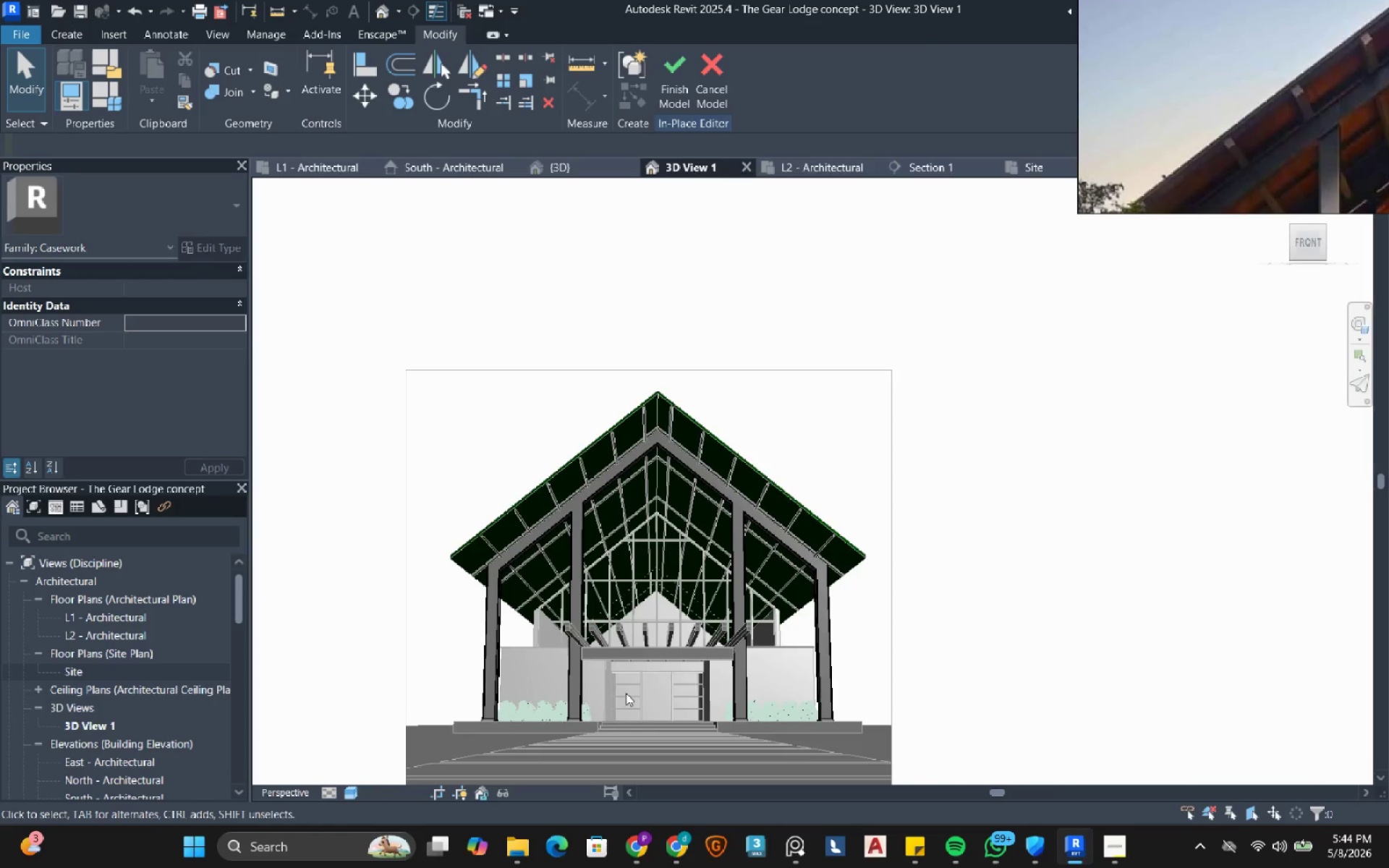 
scroll: coordinate [599, 702], scroll_direction: up, amount: 4.0
 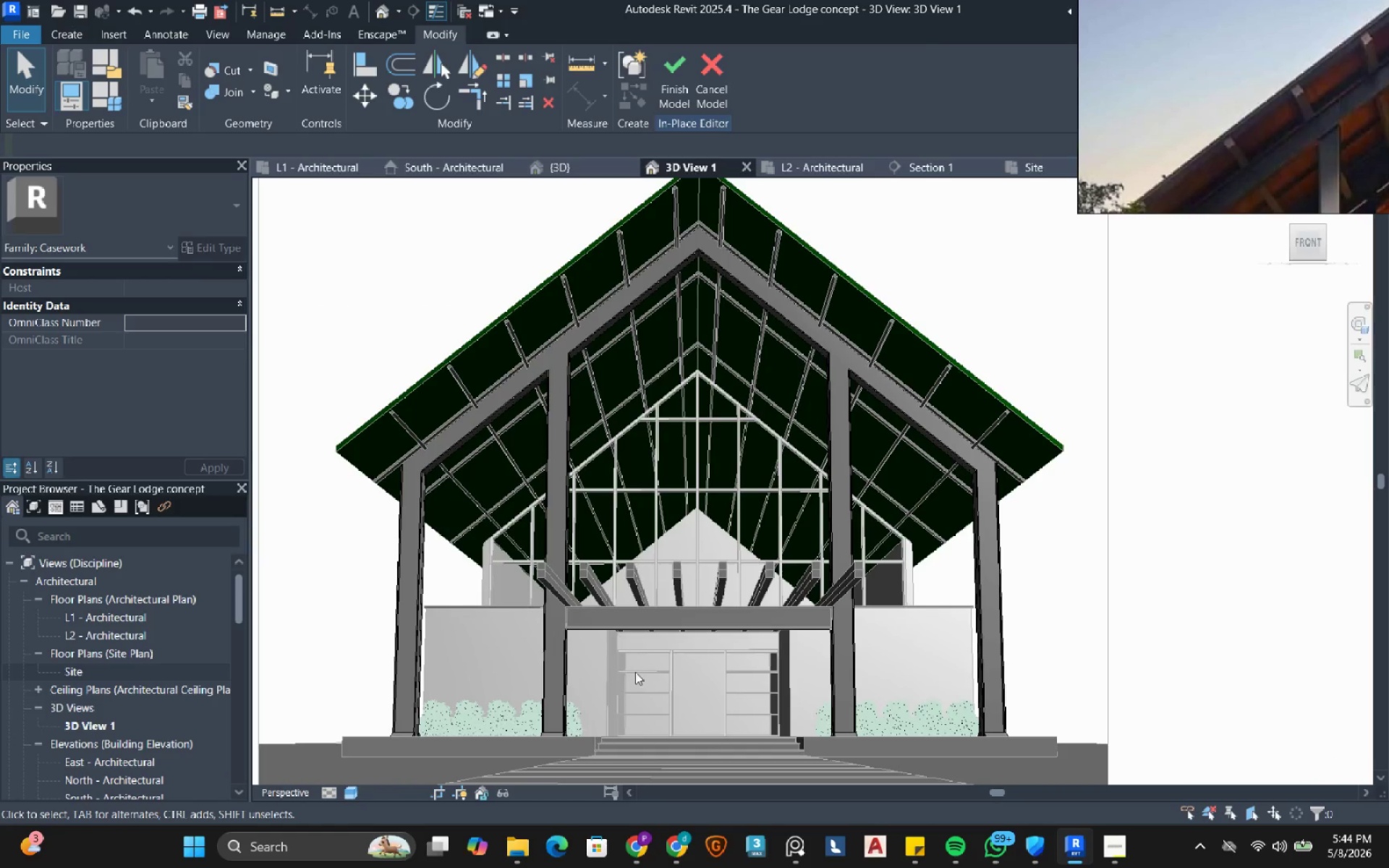 
left_click([635, 671])
 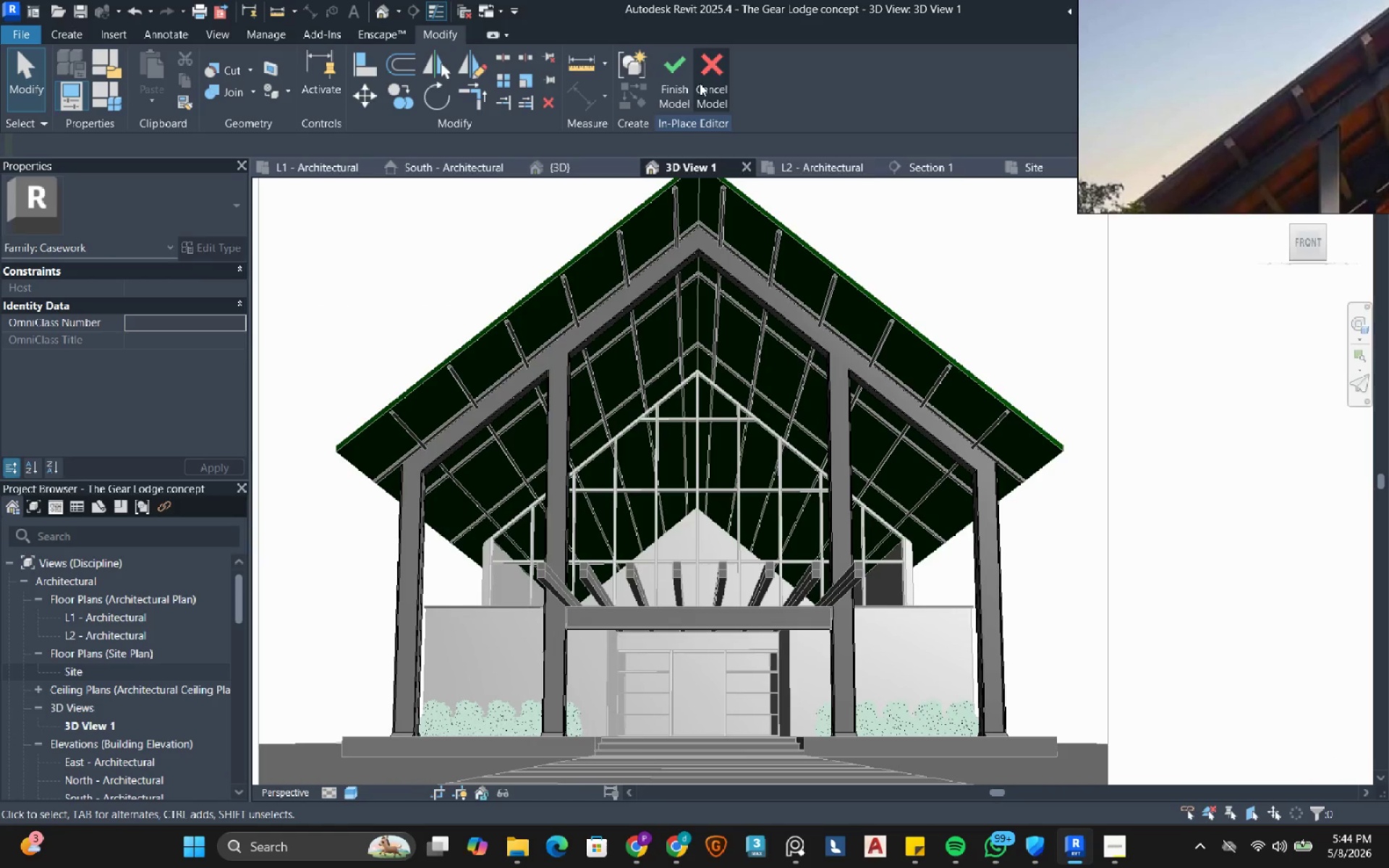 
left_click([663, 96])
 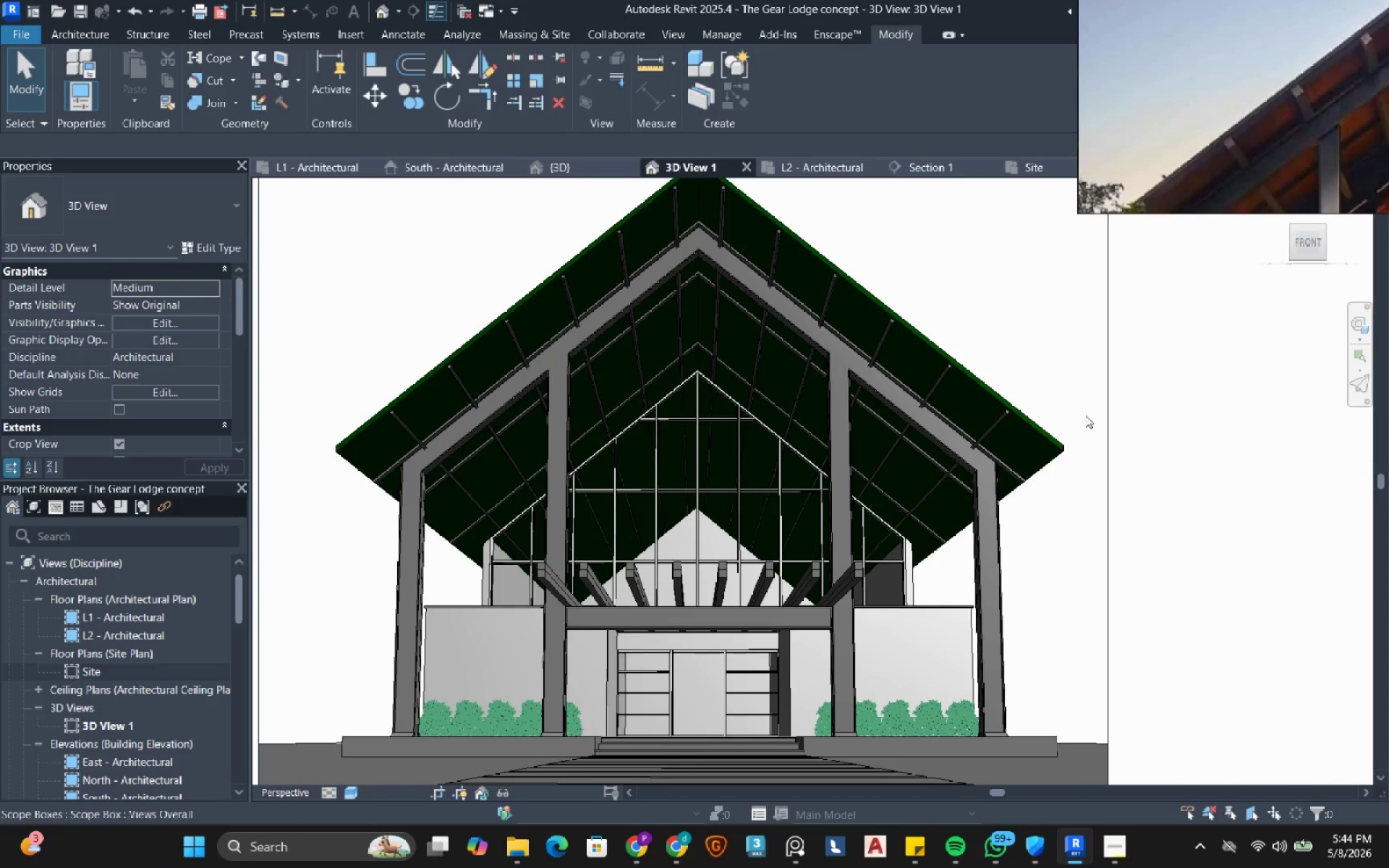 
left_click([1037, 322])
 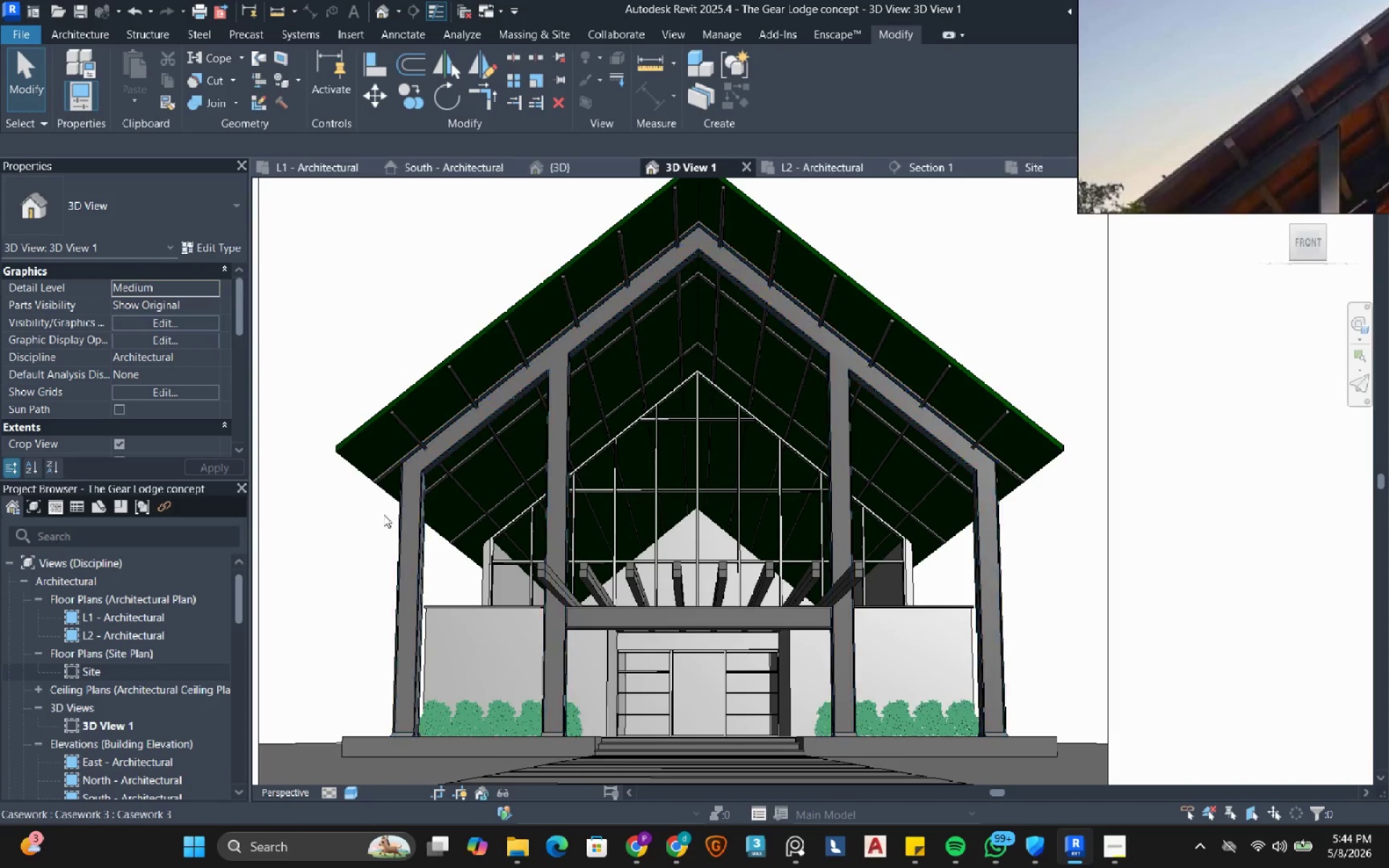 
scroll: coordinate [456, 457], scroll_direction: up, amount: 12.0
 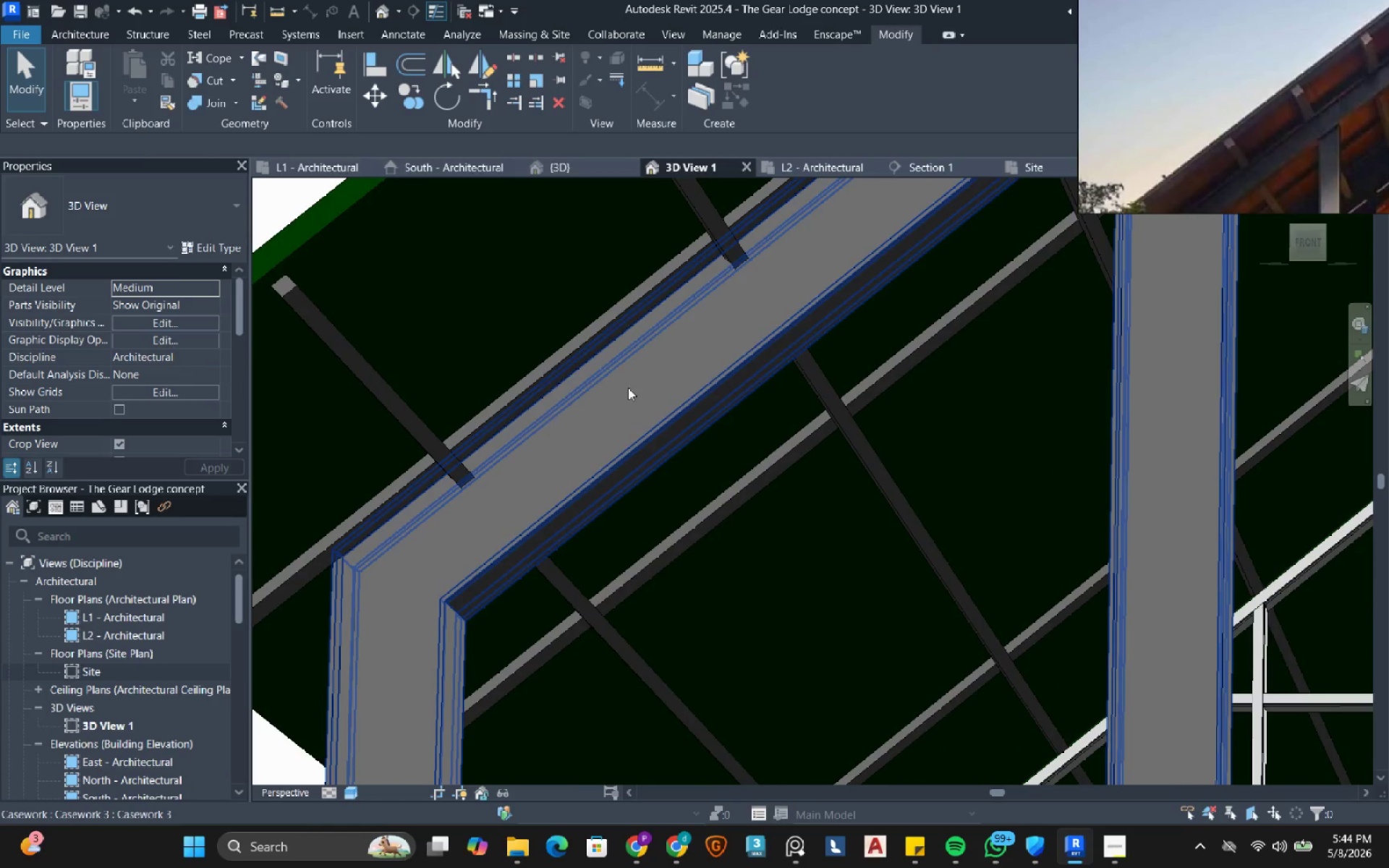 
mouse_move([857, 362])
 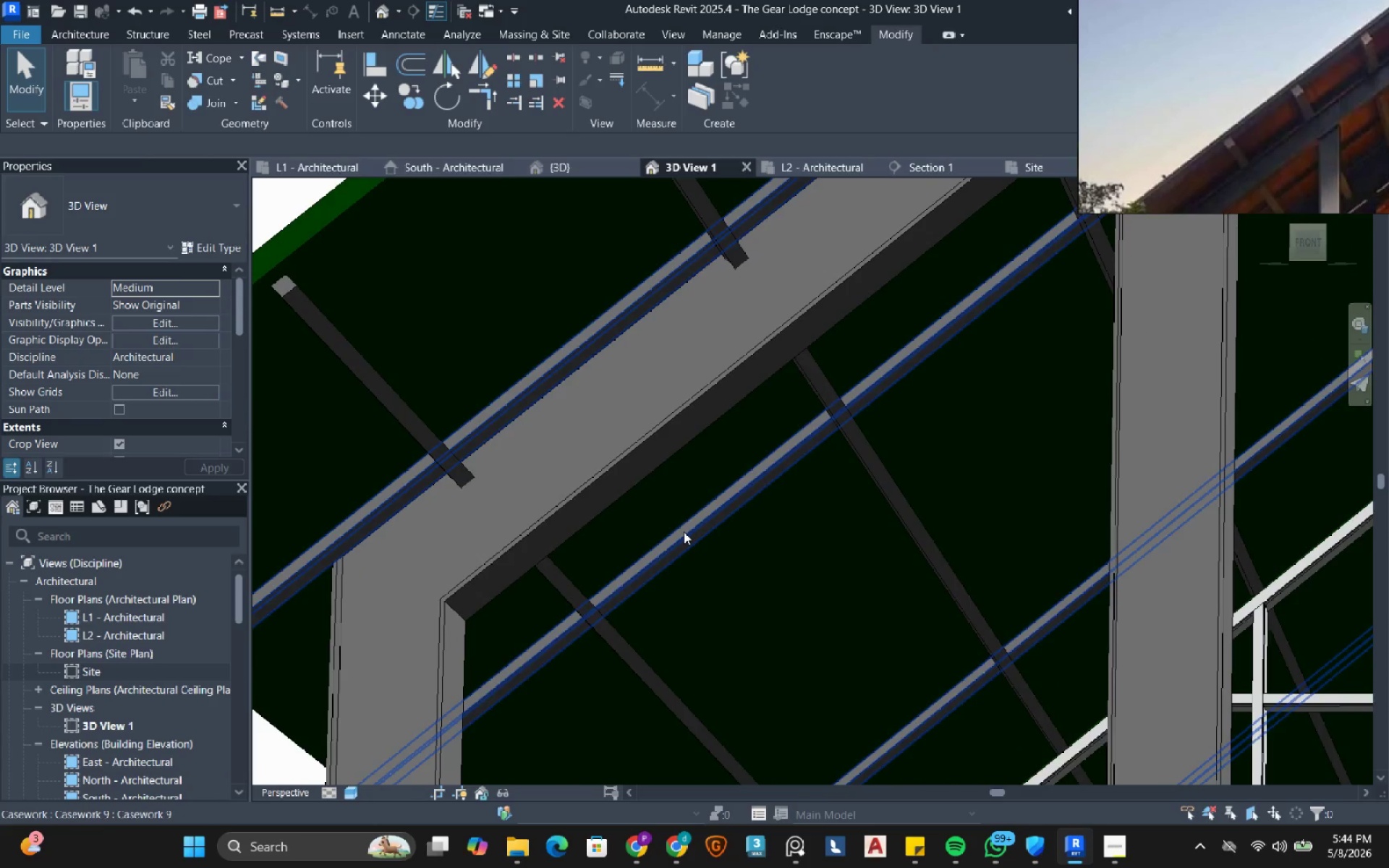 
scroll: coordinate [684, 532], scroll_direction: down, amount: 3.0
 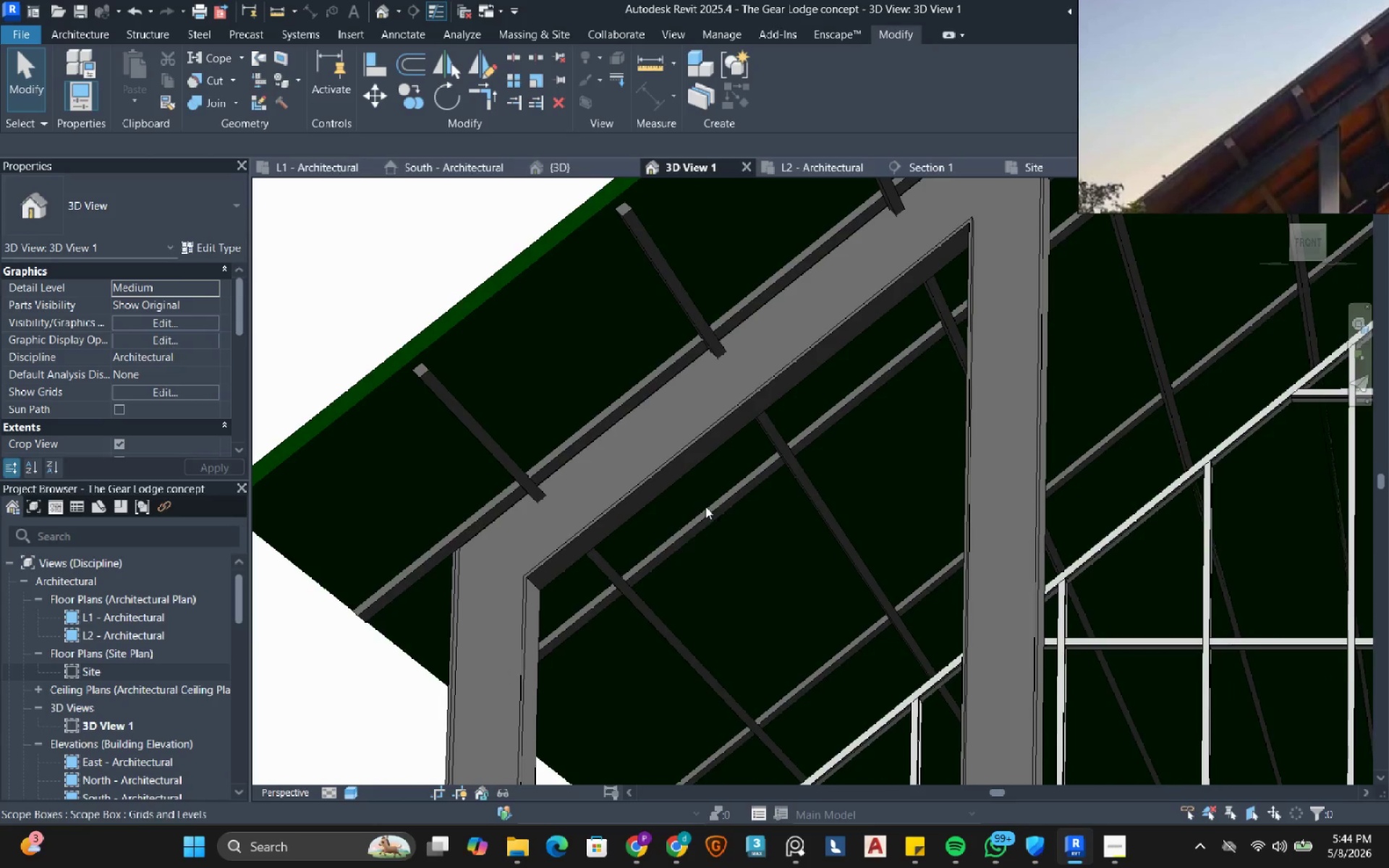 
mouse_move([694, 495])
 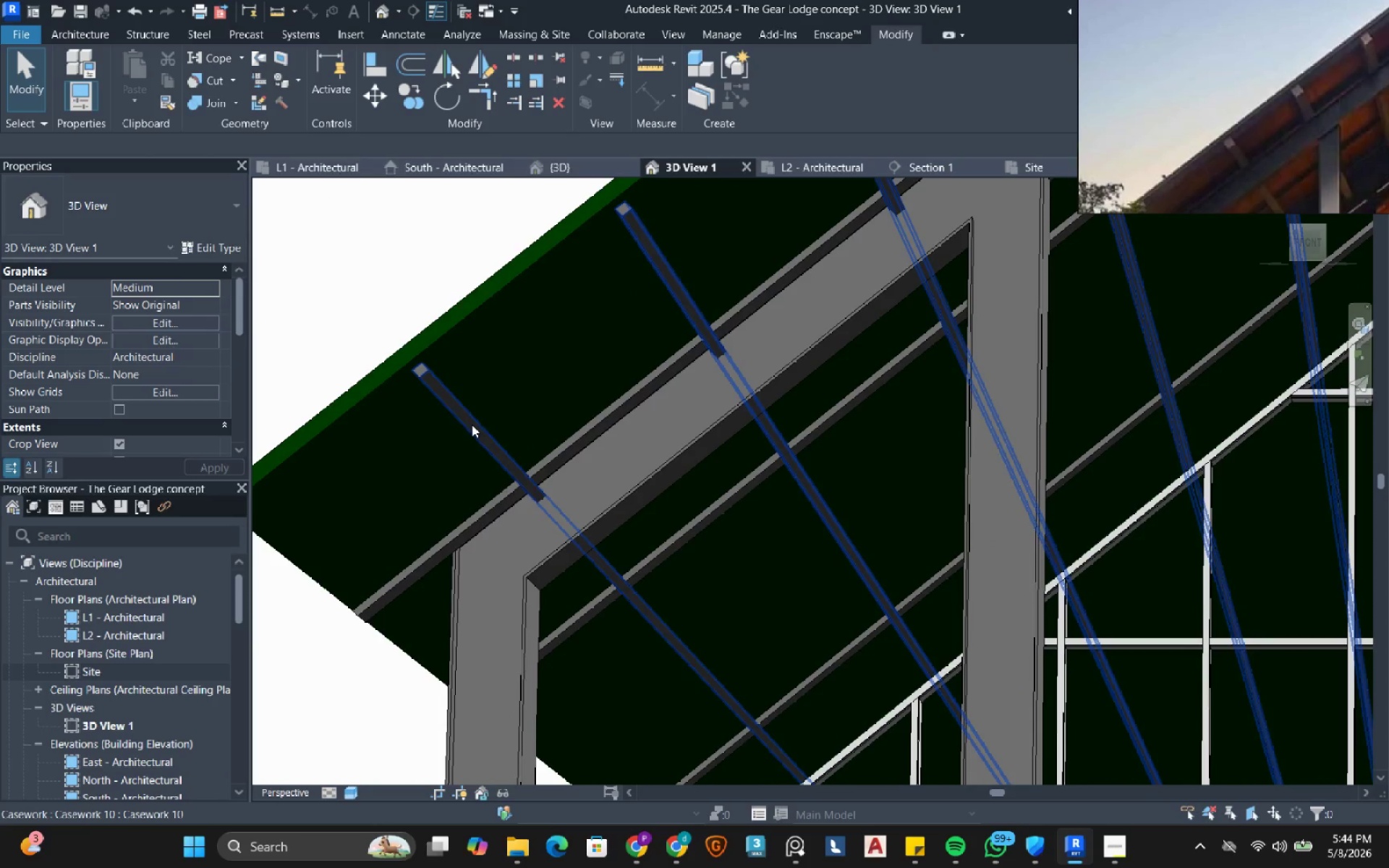 
left_click([472, 425])
 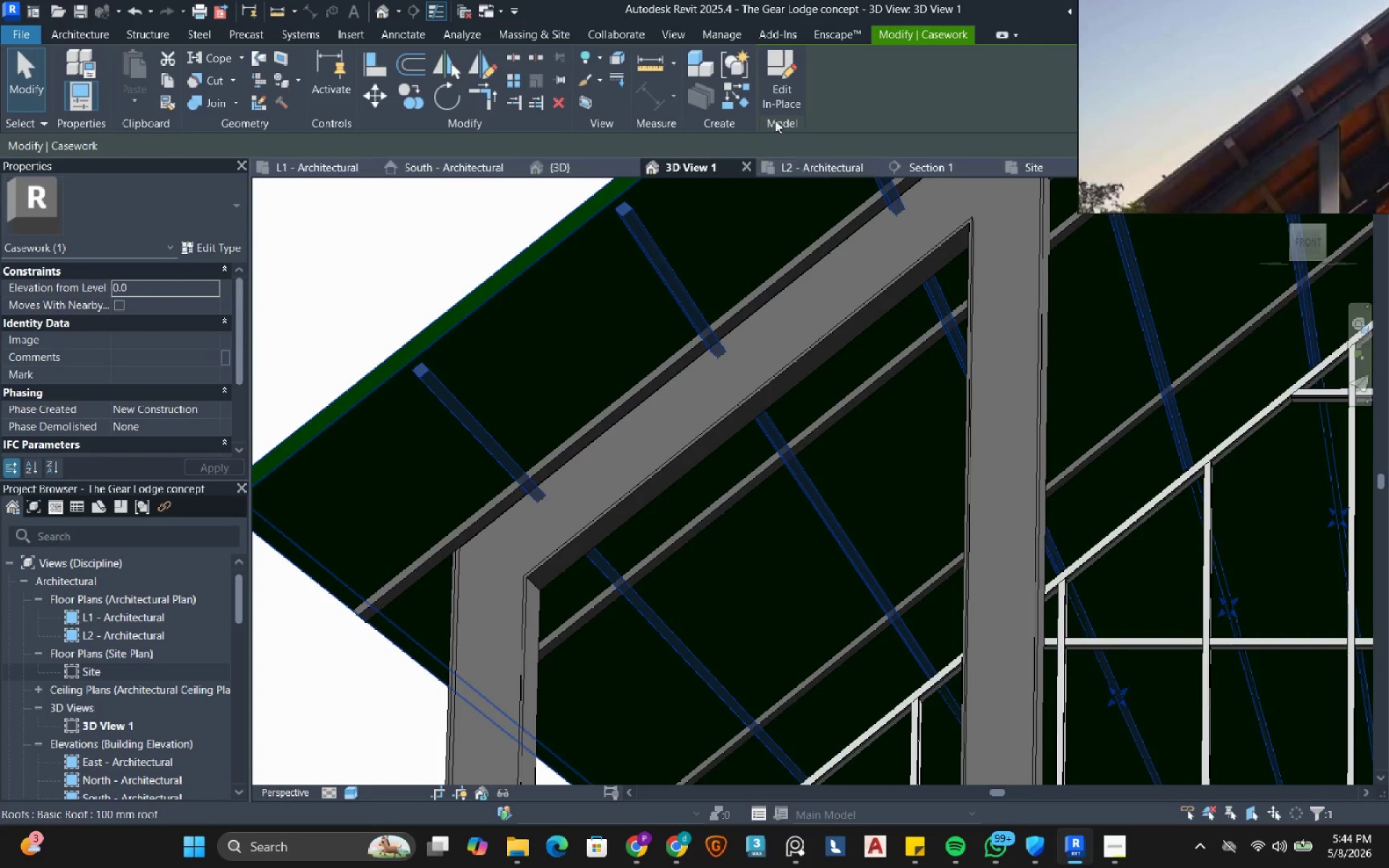 
left_click([781, 87])
 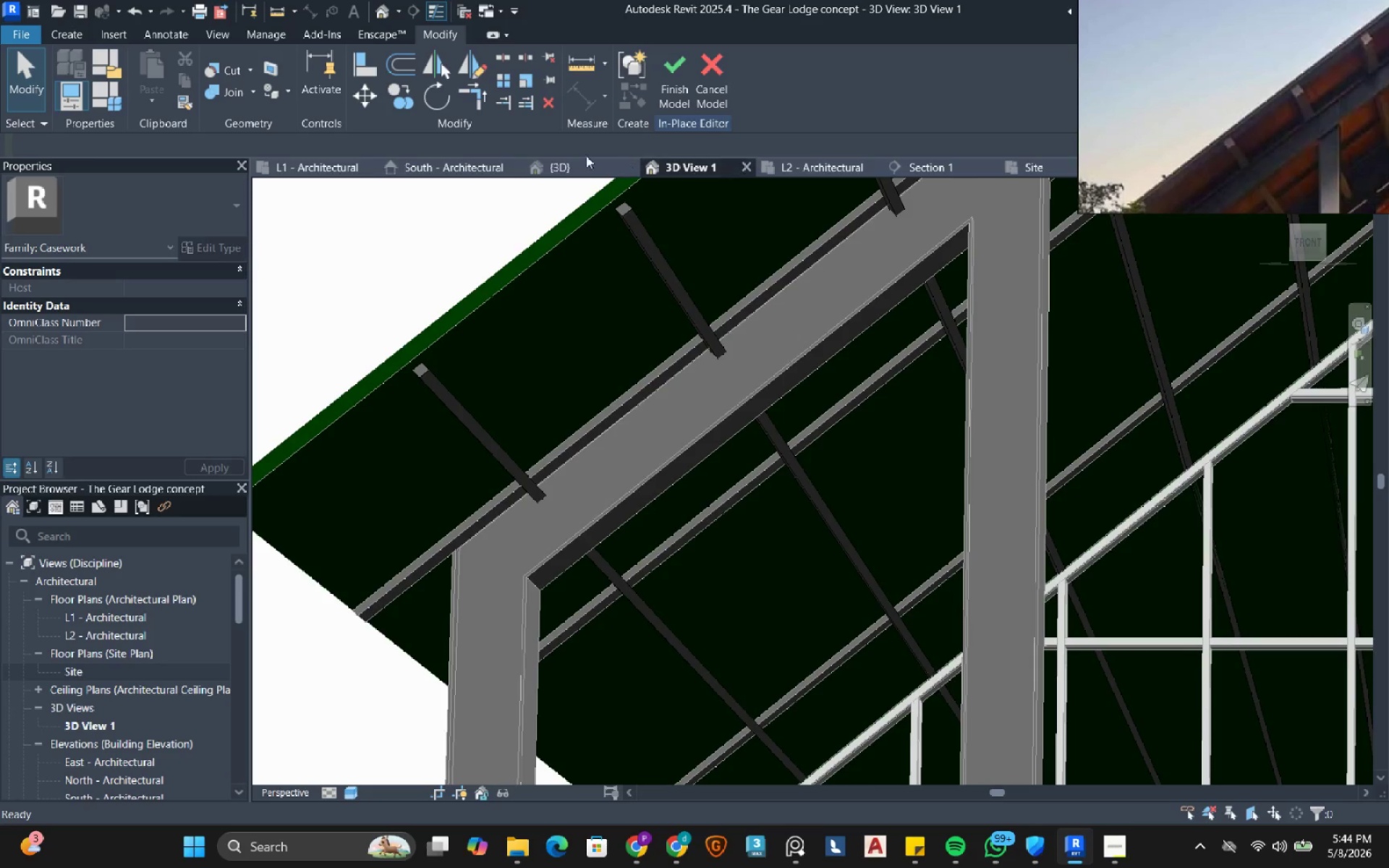 
left_click([442, 163])
 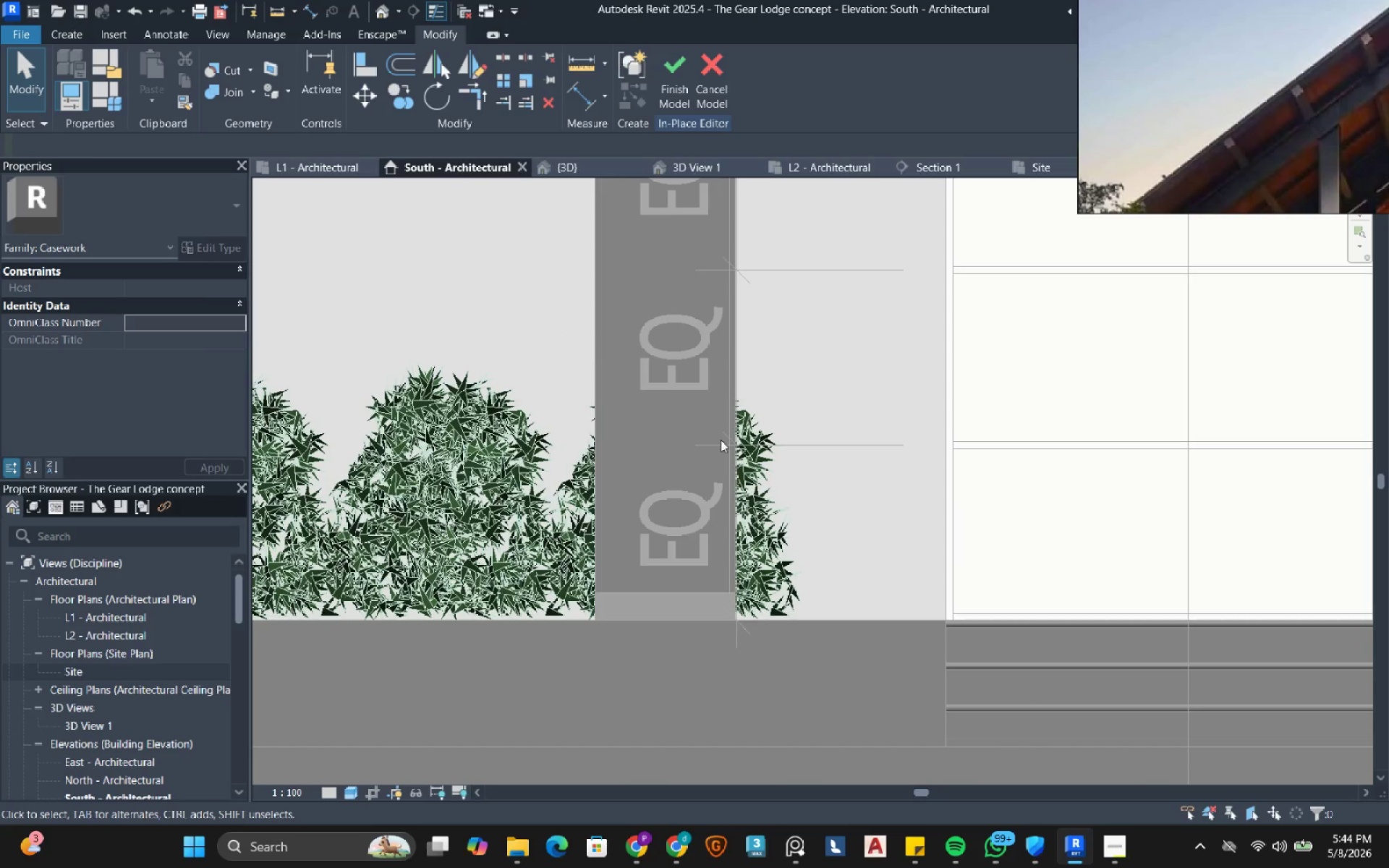 
scroll: coordinate [729, 454], scroll_direction: down, amount: 14.0
 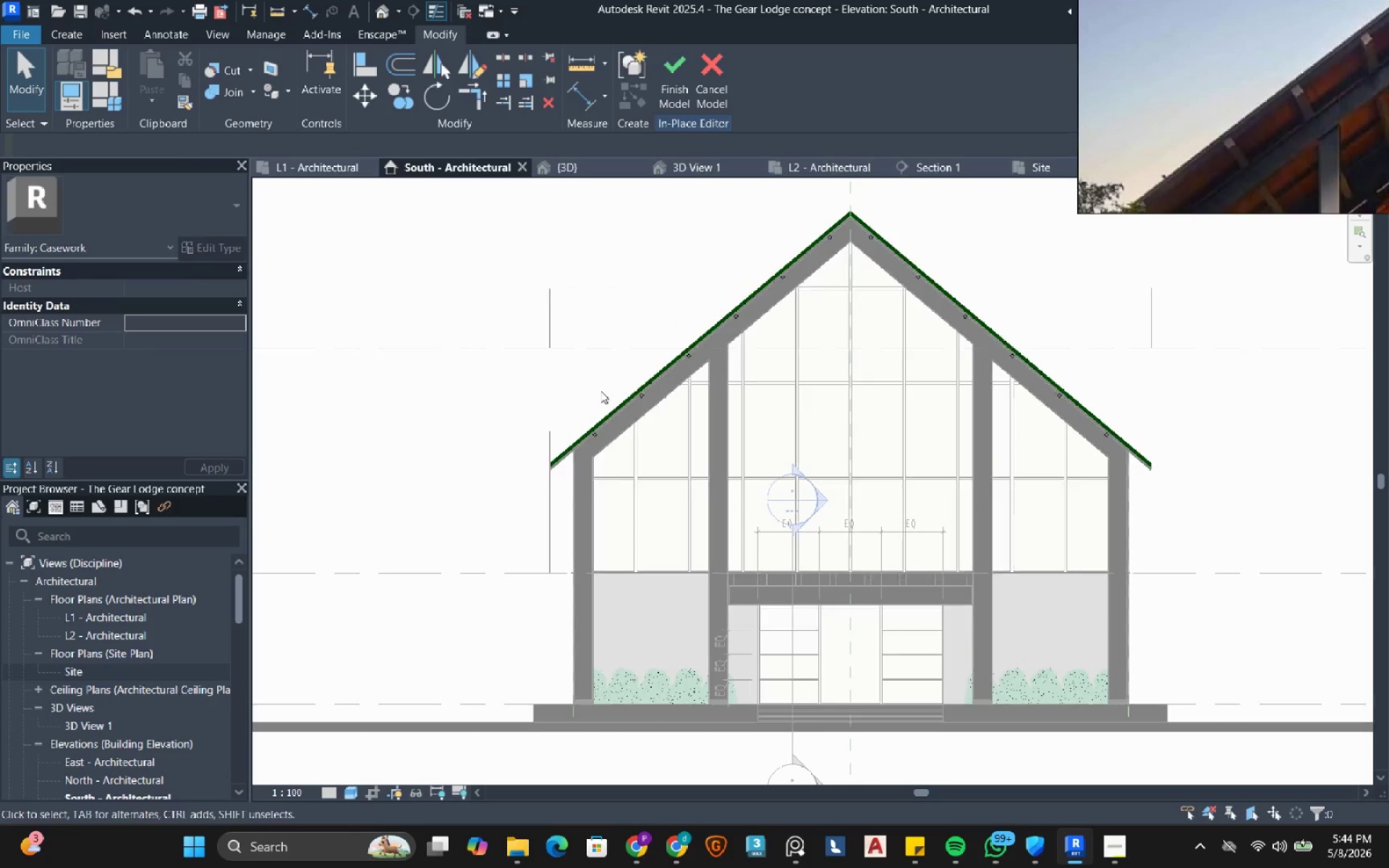 
scroll: coordinate [581, 485], scroll_direction: up, amount: 12.0
 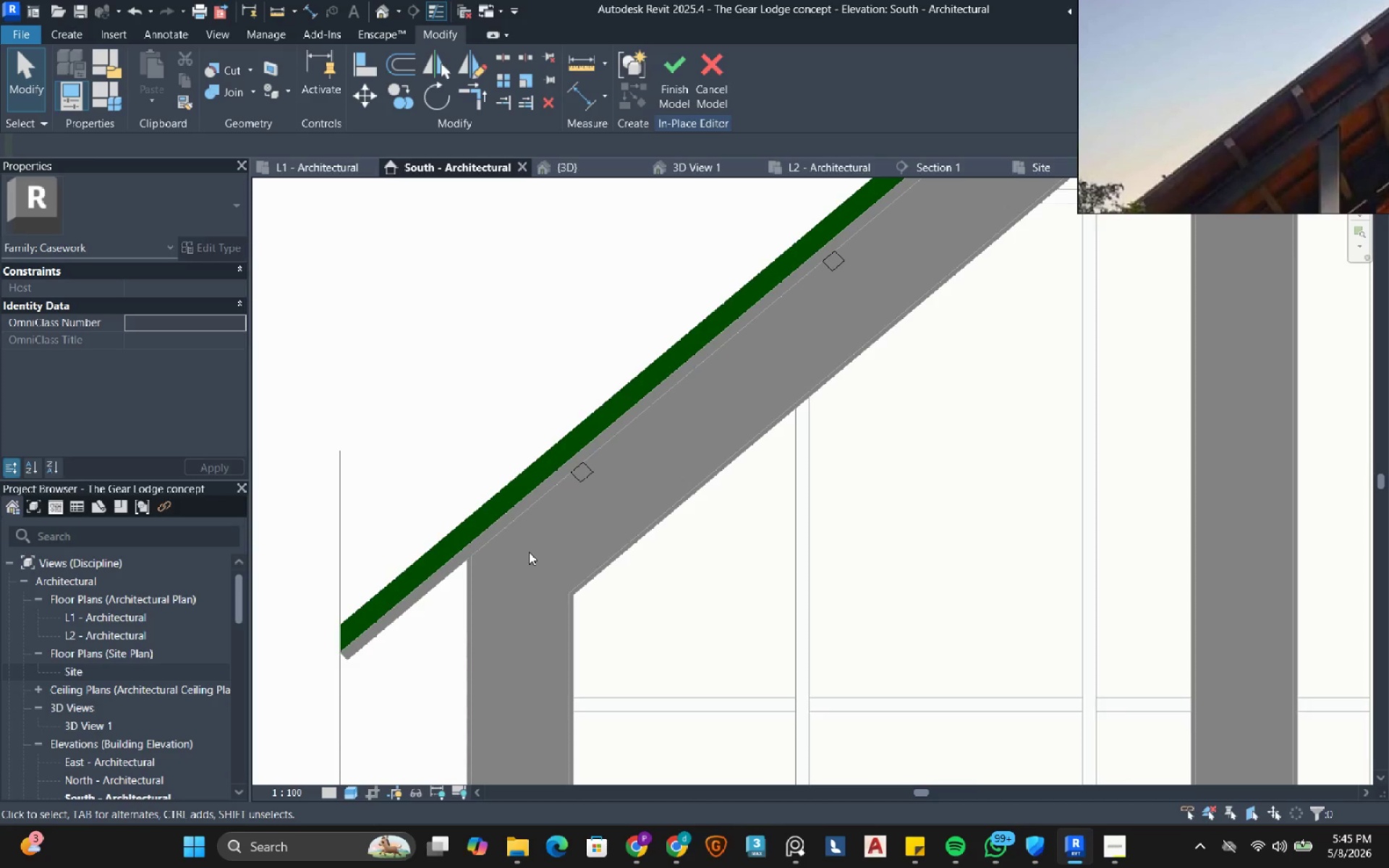 
wait(15.49)
 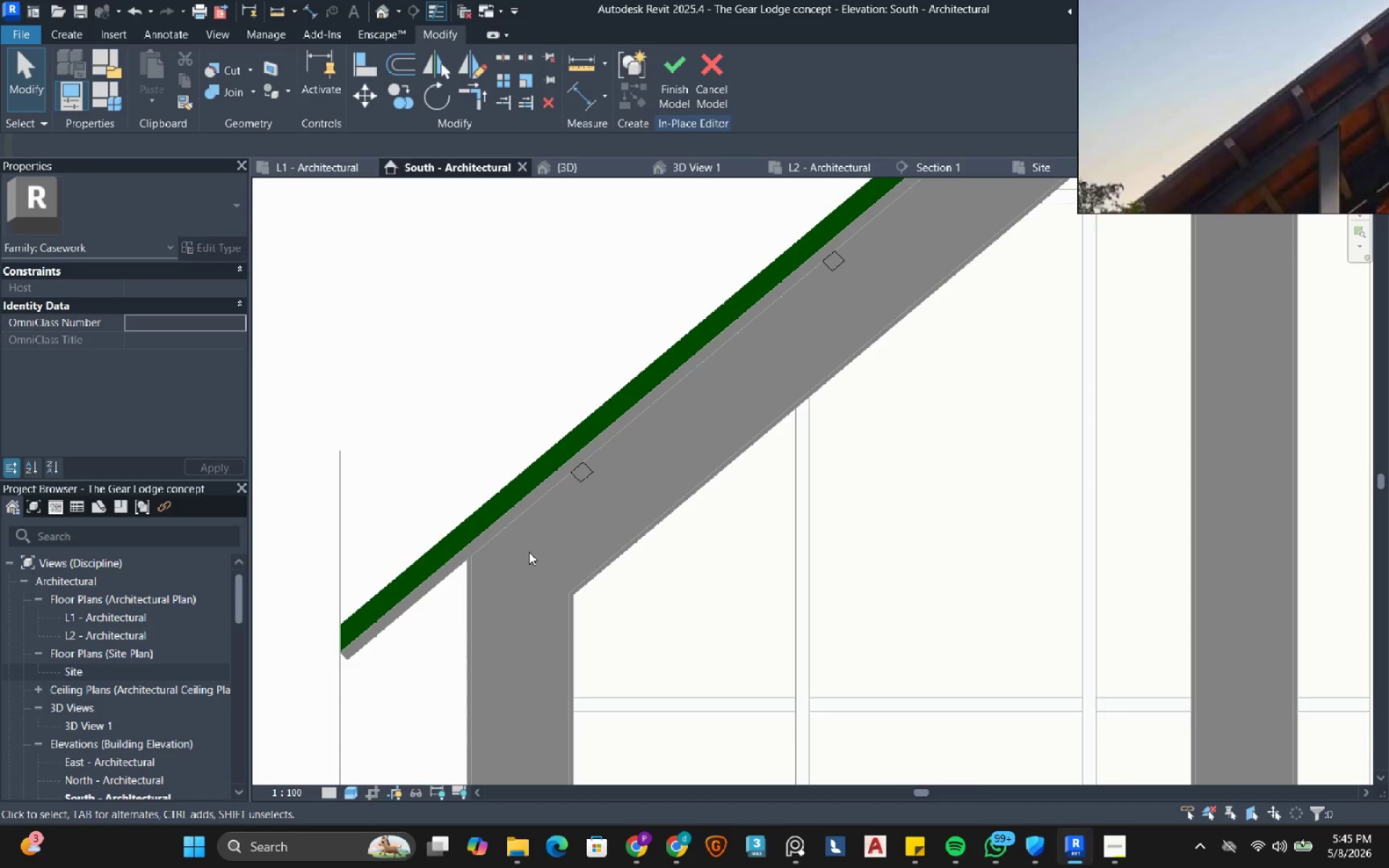 
scroll: coordinate [541, 544], scroll_direction: down, amount: 3.0
 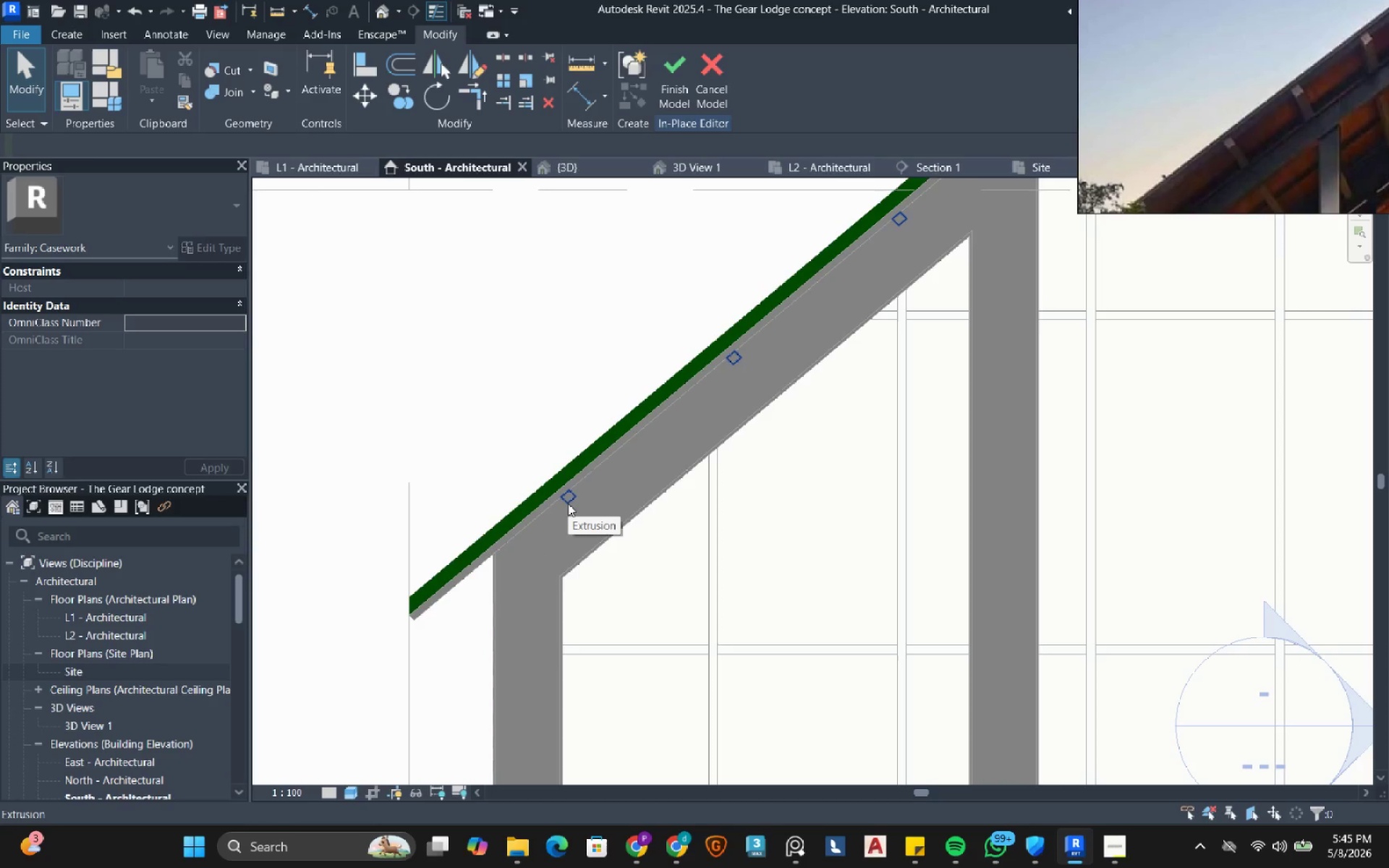 
left_click([568, 503])
 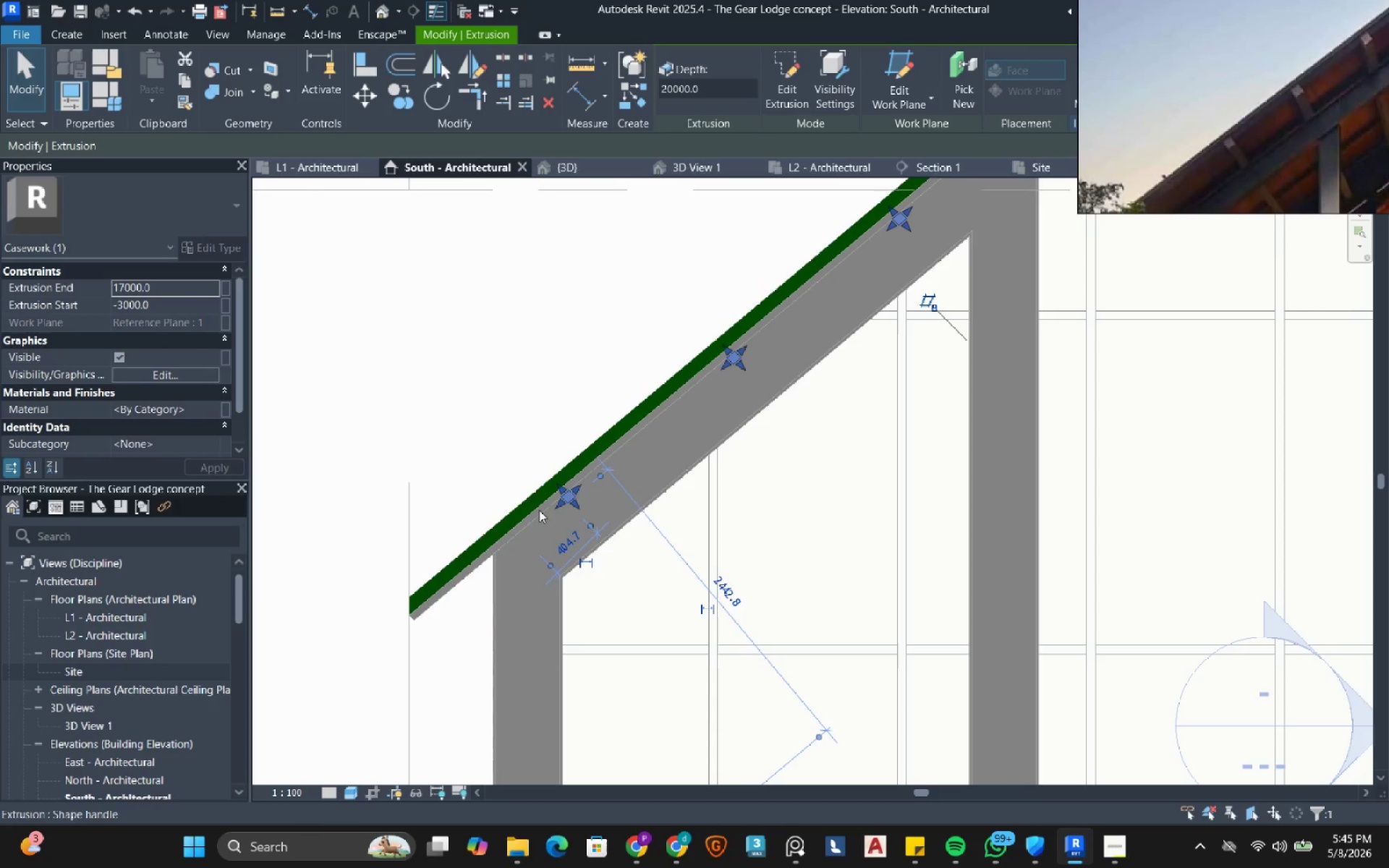 
scroll: coordinate [420, 459], scroll_direction: down, amount: 4.0
 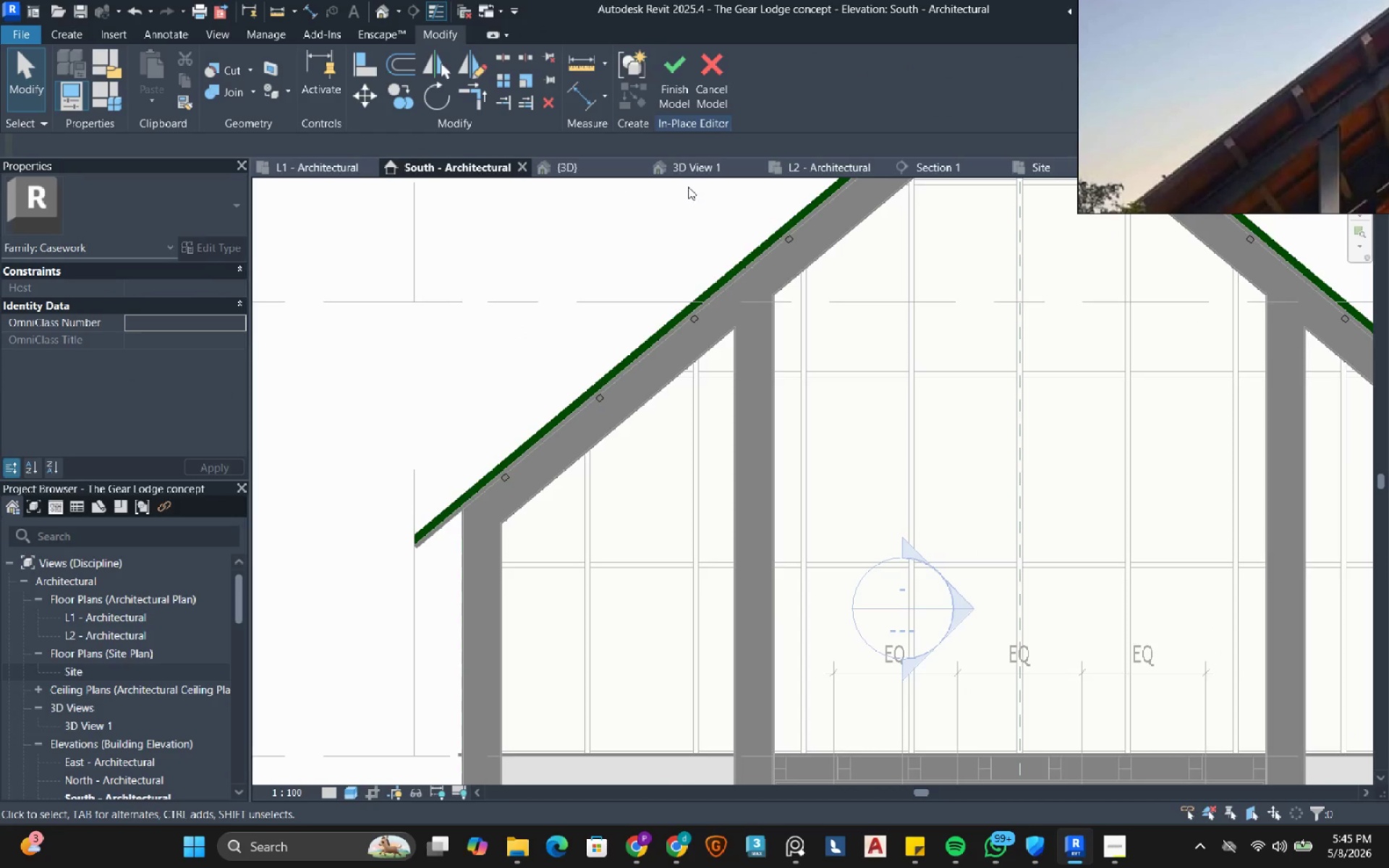 
mouse_move([684, 96])
 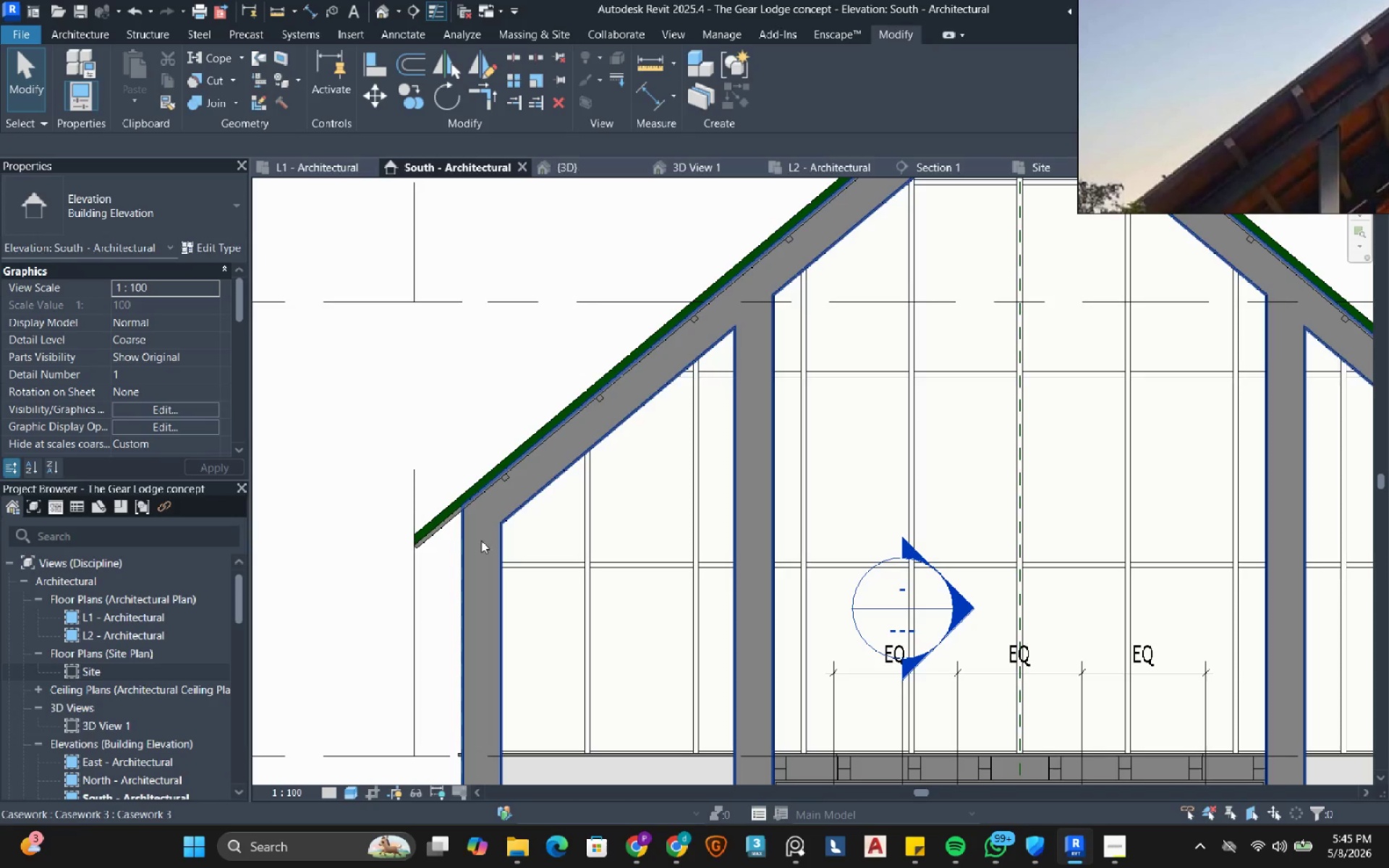 
left_click([481, 540])
 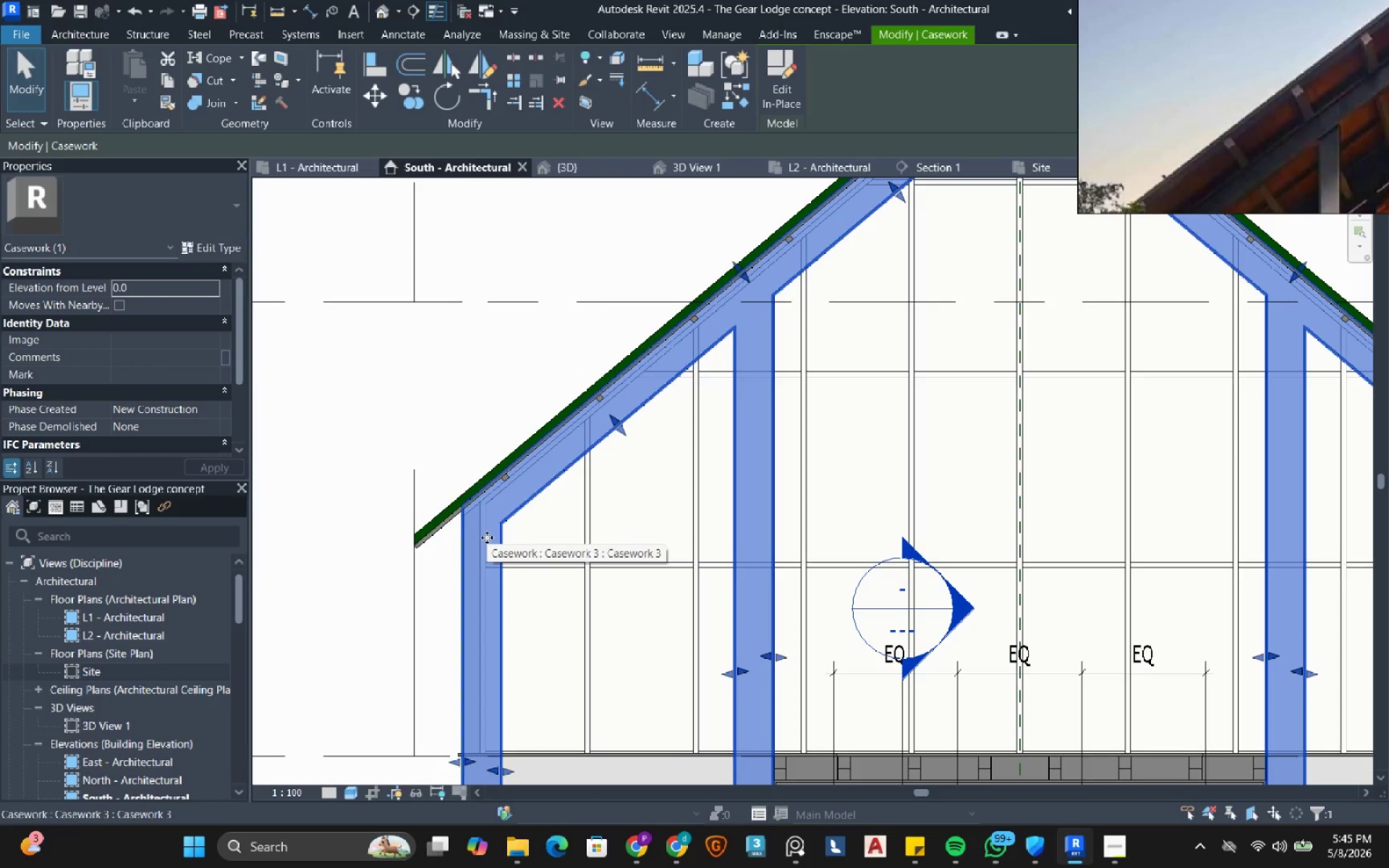 
wait(5.62)
 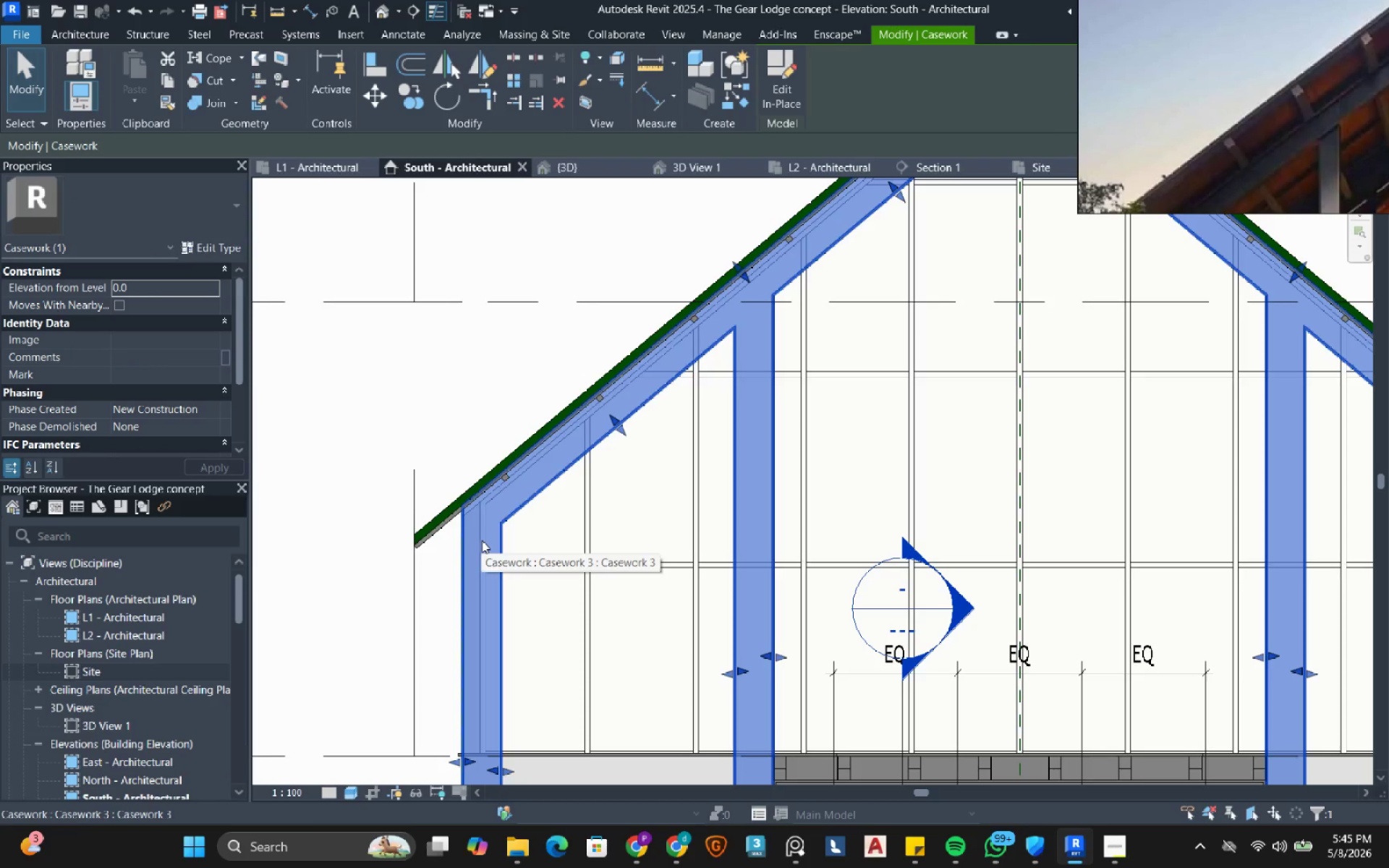 
left_click_drag(start_coordinate=[794, 88], to_coordinate=[801, 88])
 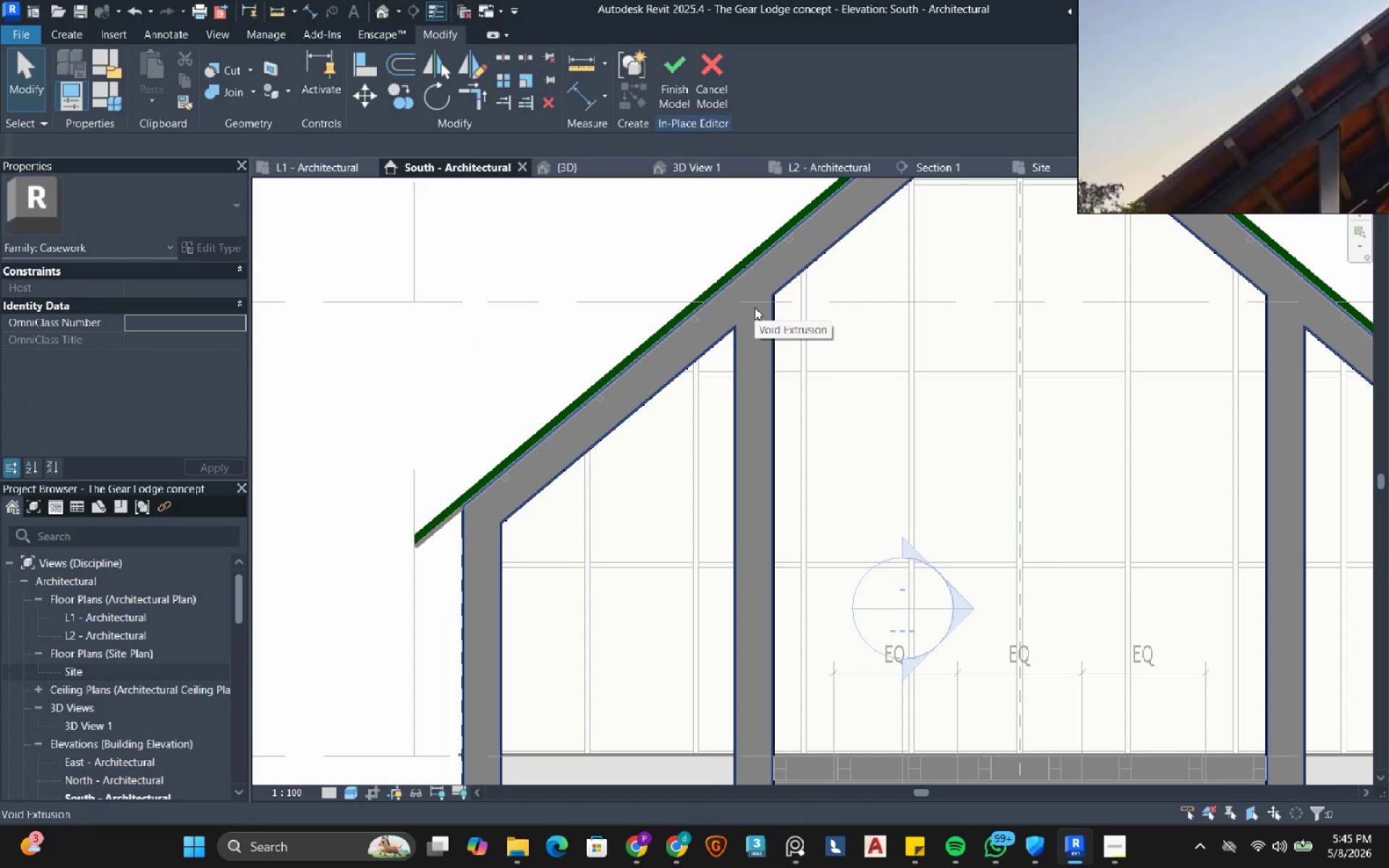 
scroll: coordinate [535, 516], scroll_direction: up, amount: 12.0
 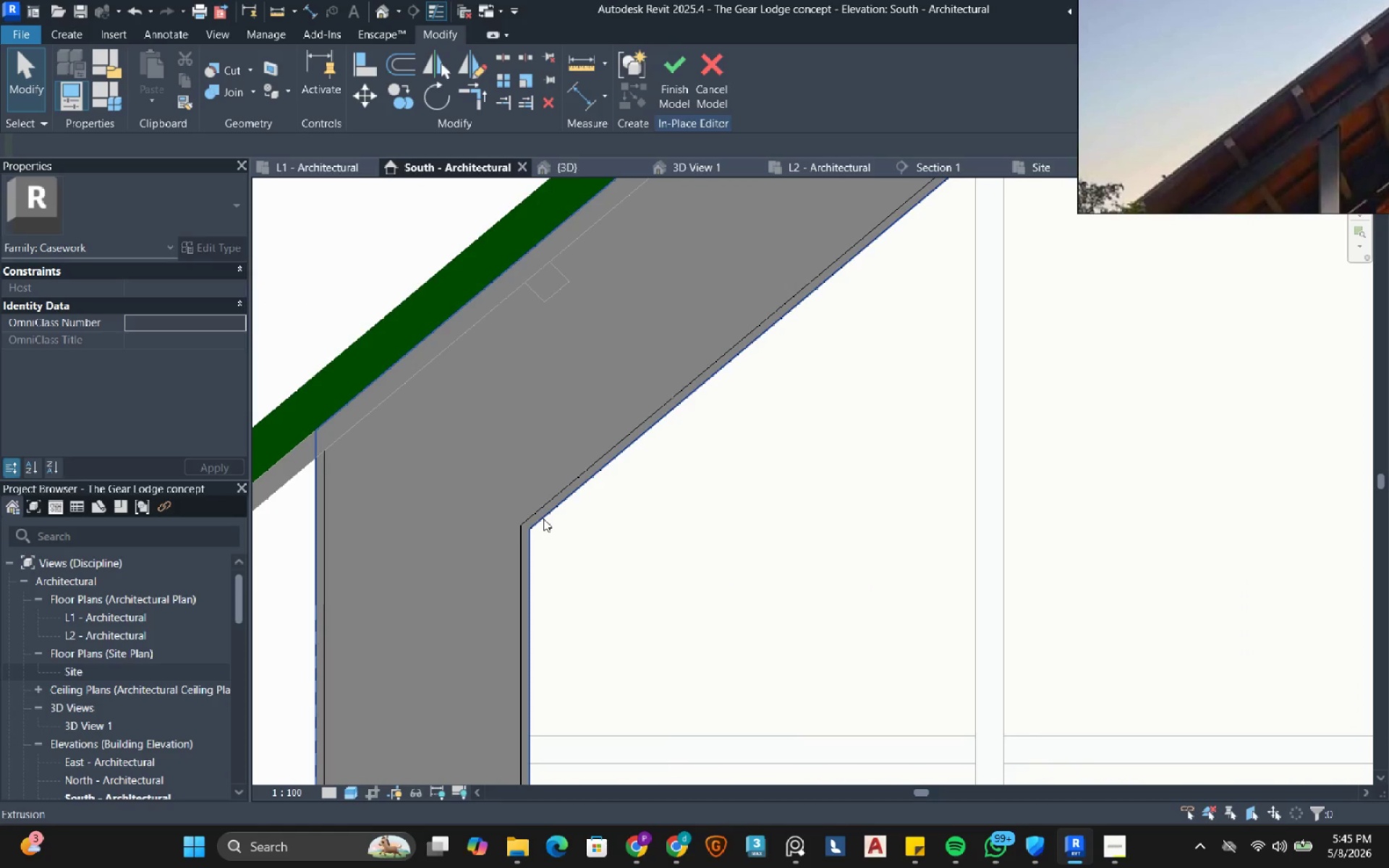 
left_click([543, 519])
 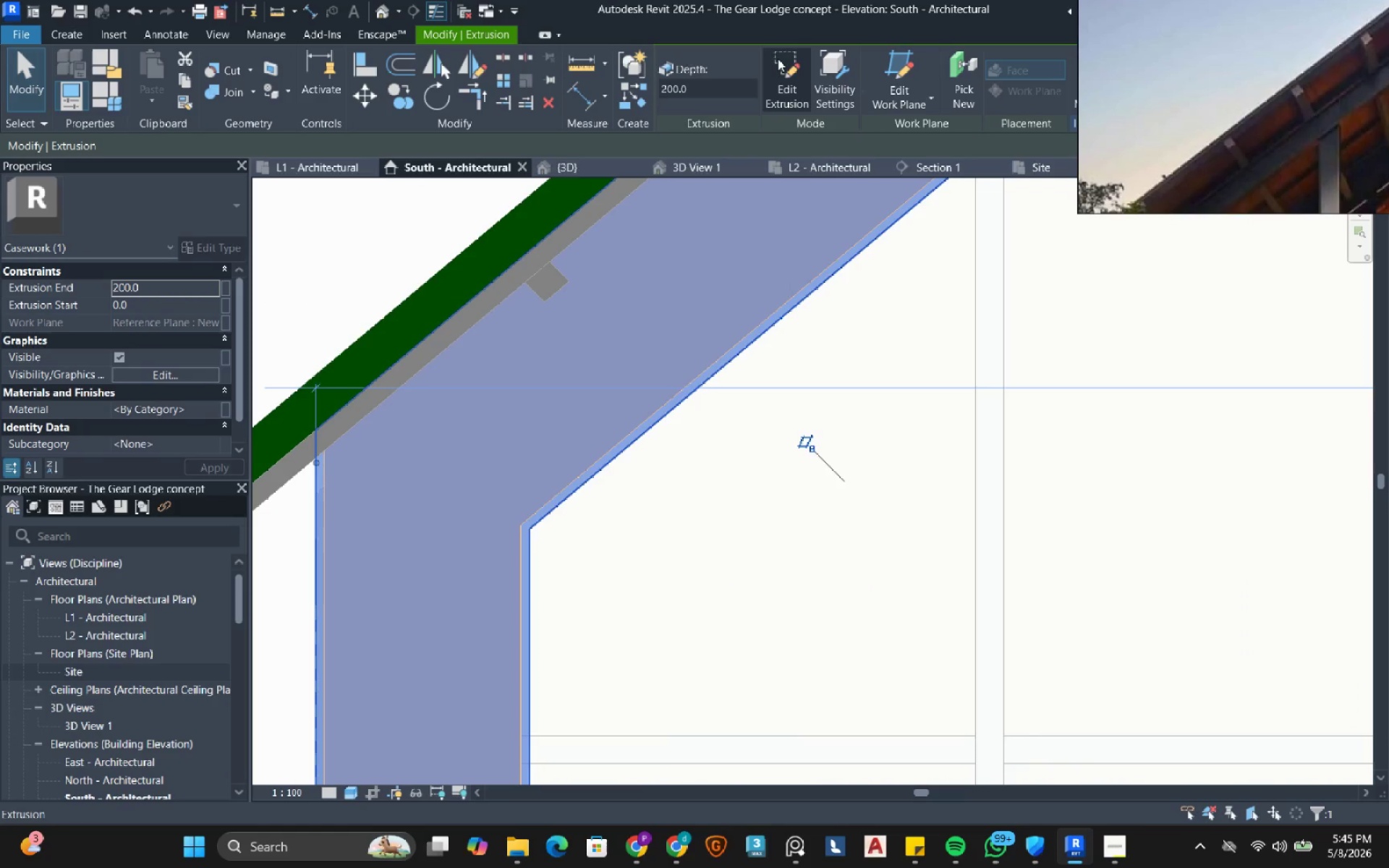 
left_click([778, 59])
 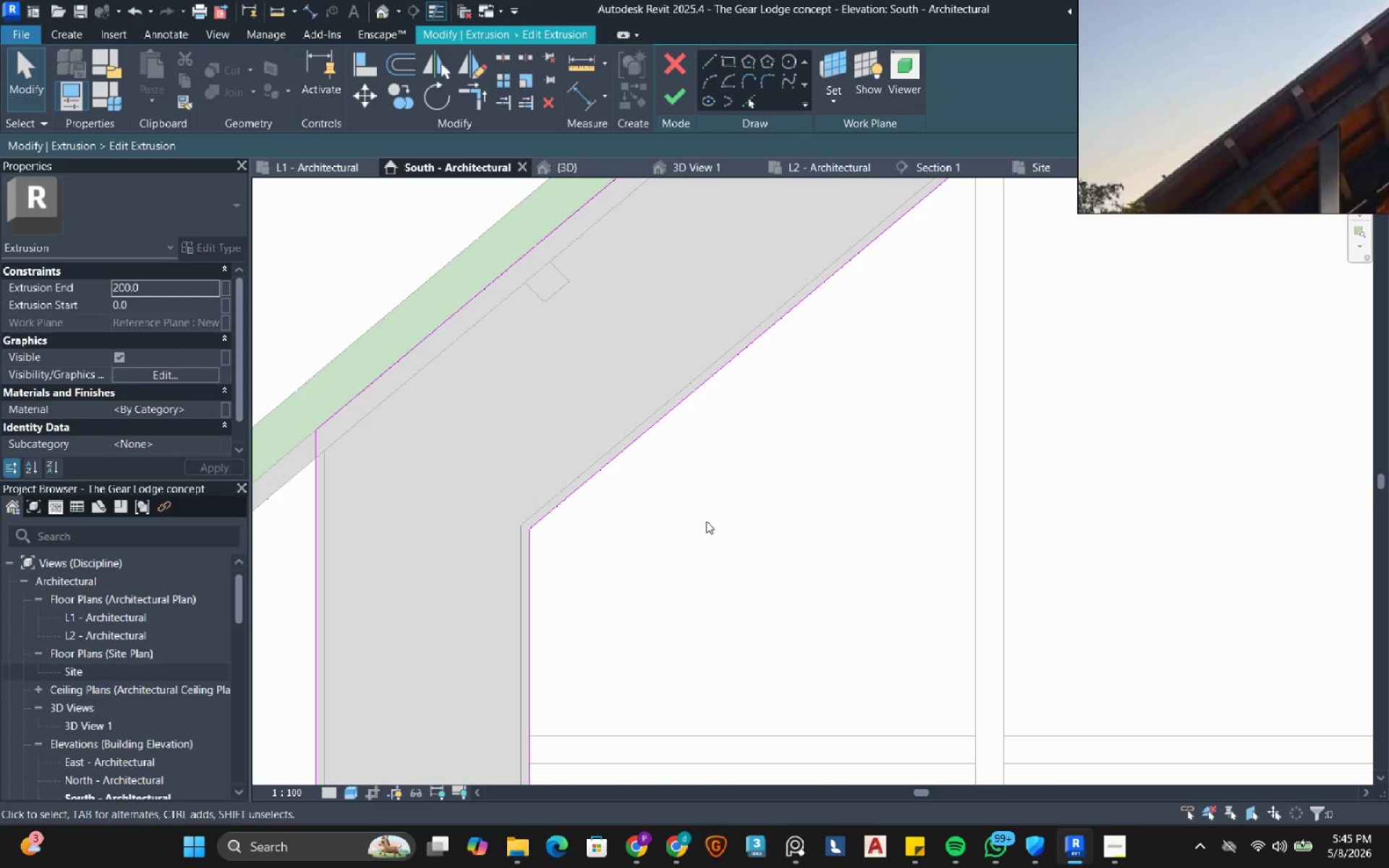 
scroll: coordinate [560, 542], scroll_direction: down, amount: 19.0
 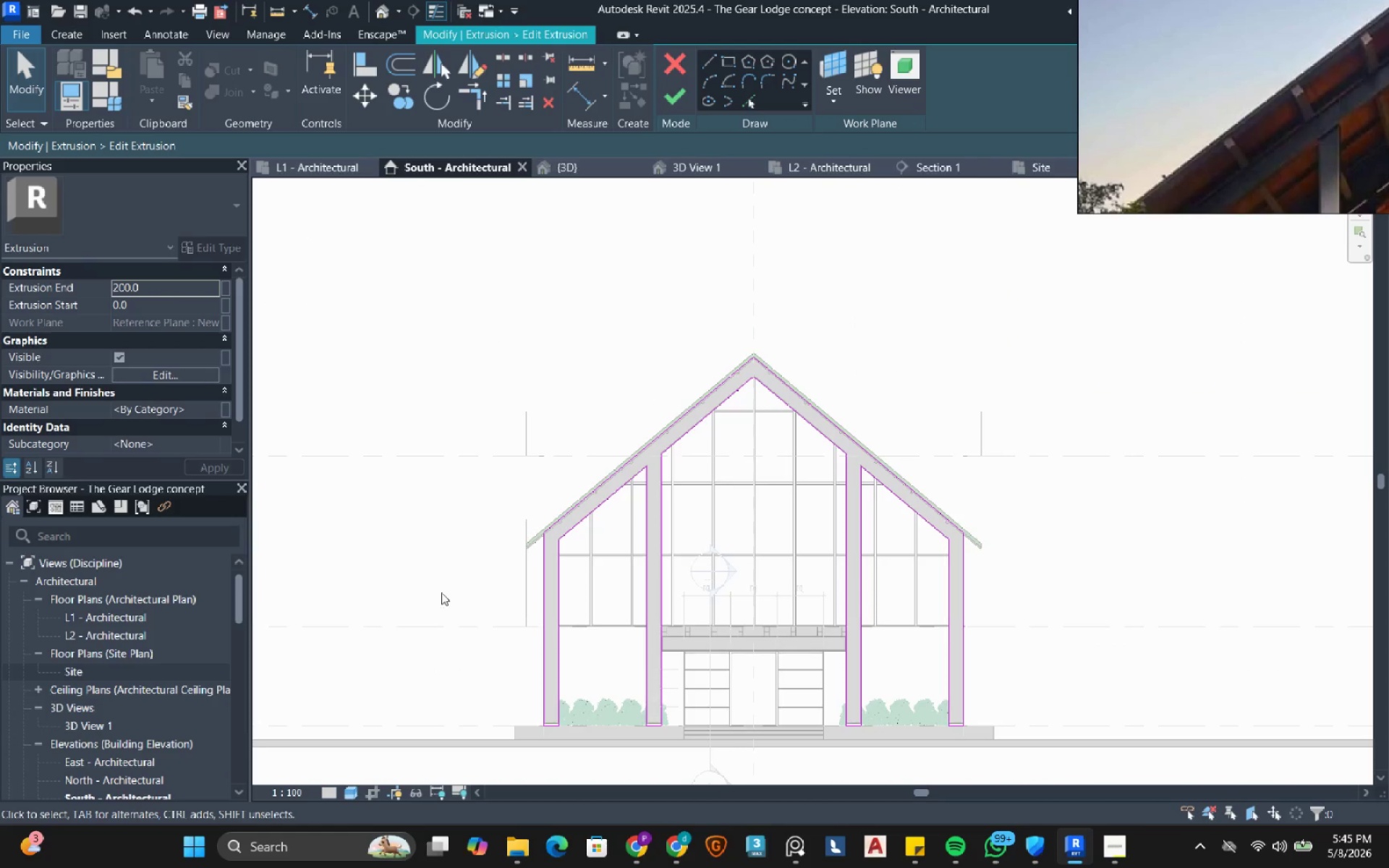 
left_click_drag(start_coordinate=[430, 598], to_coordinate=[1082, 333])
 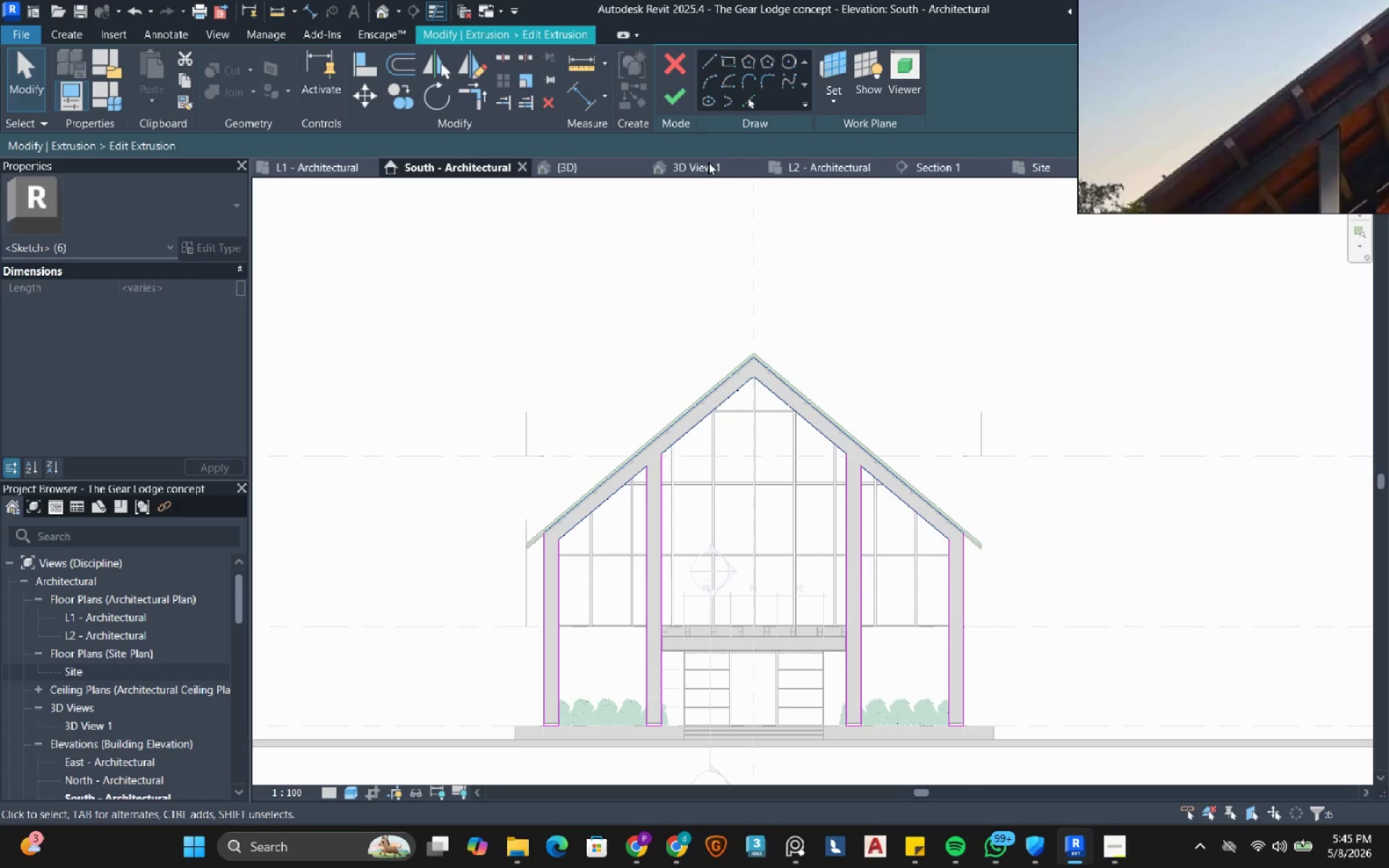 
left_click([363, 93])
 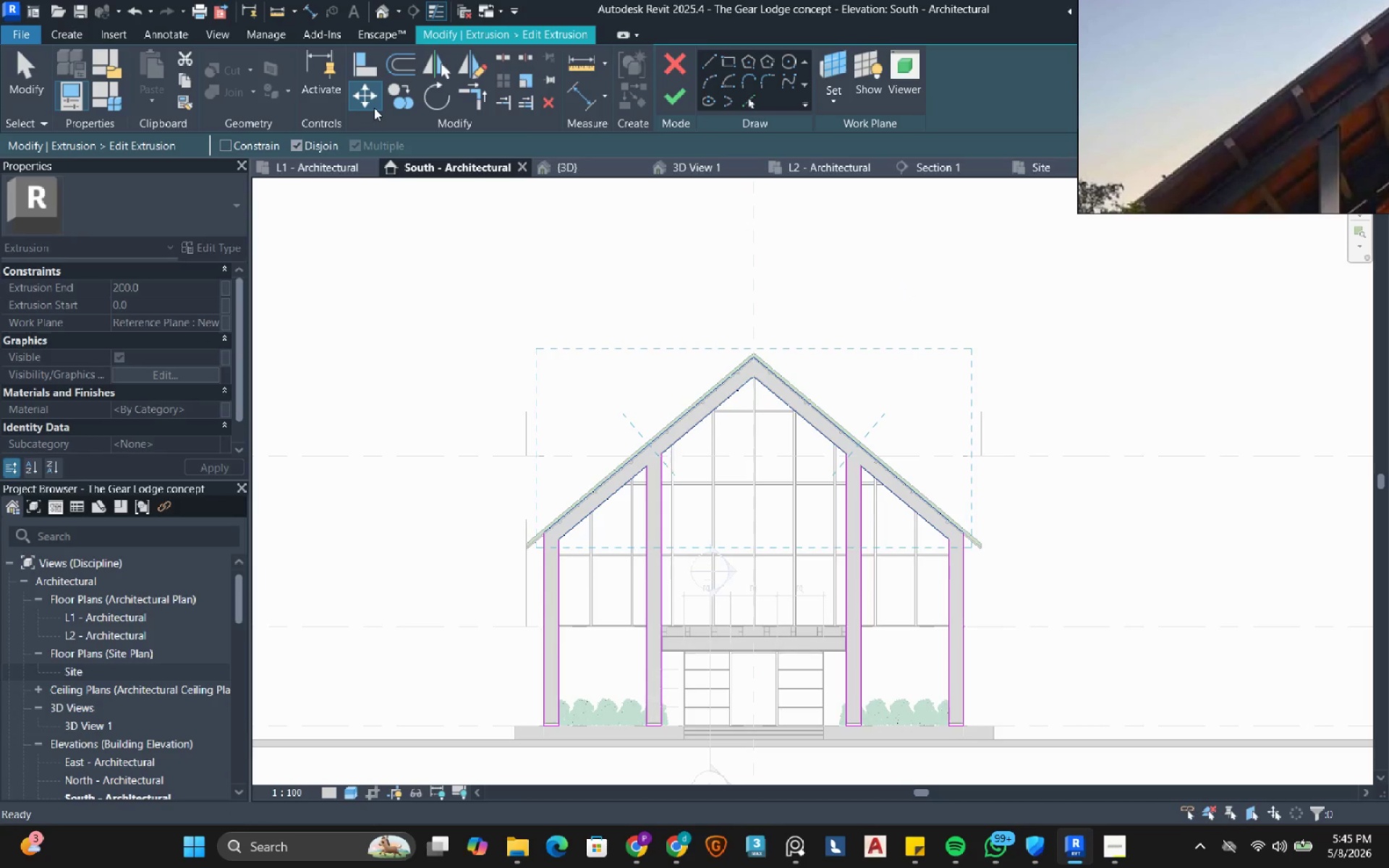 
wait(7.5)
 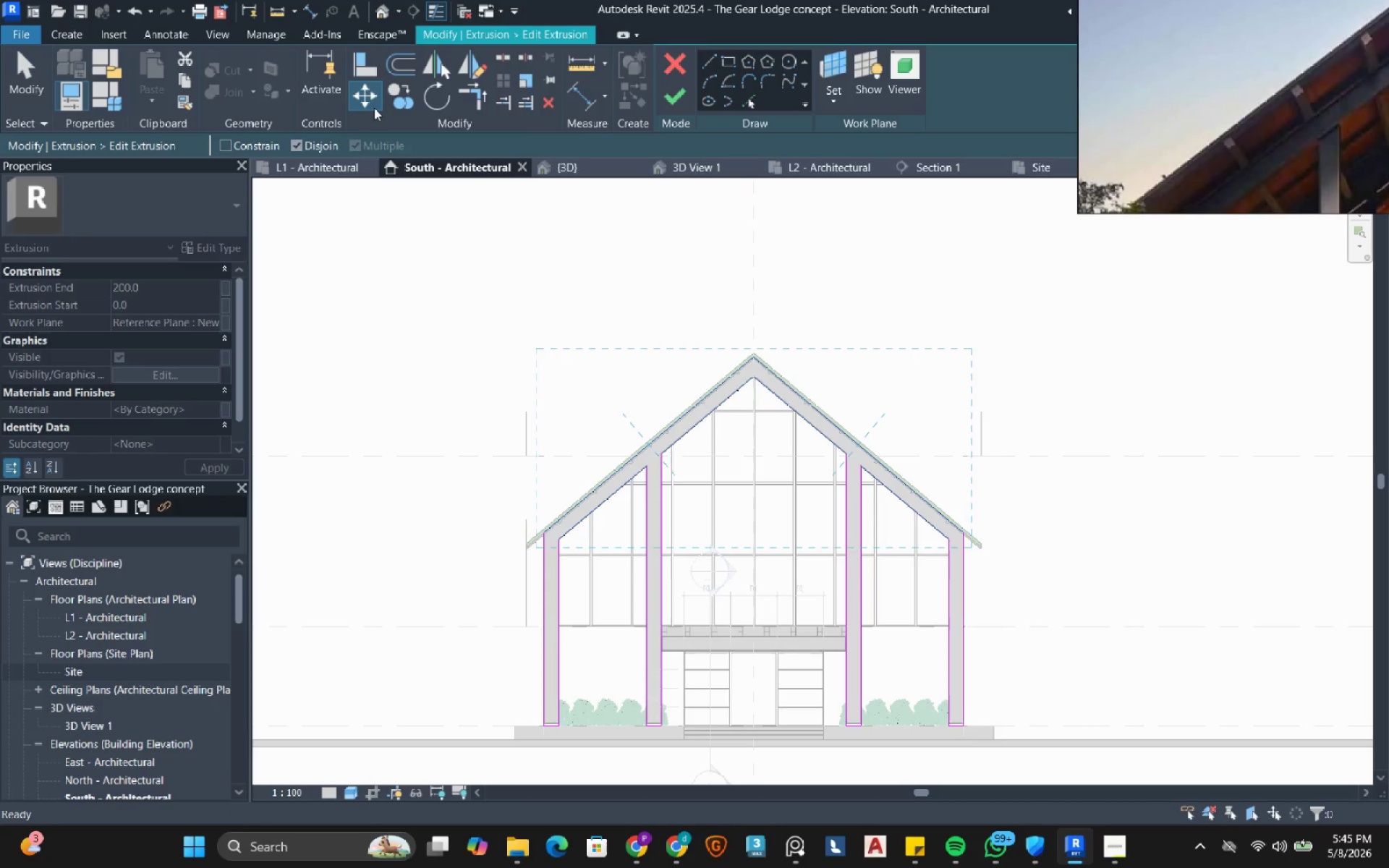 
scroll: coordinate [533, 495], scroll_direction: up, amount: 19.0
 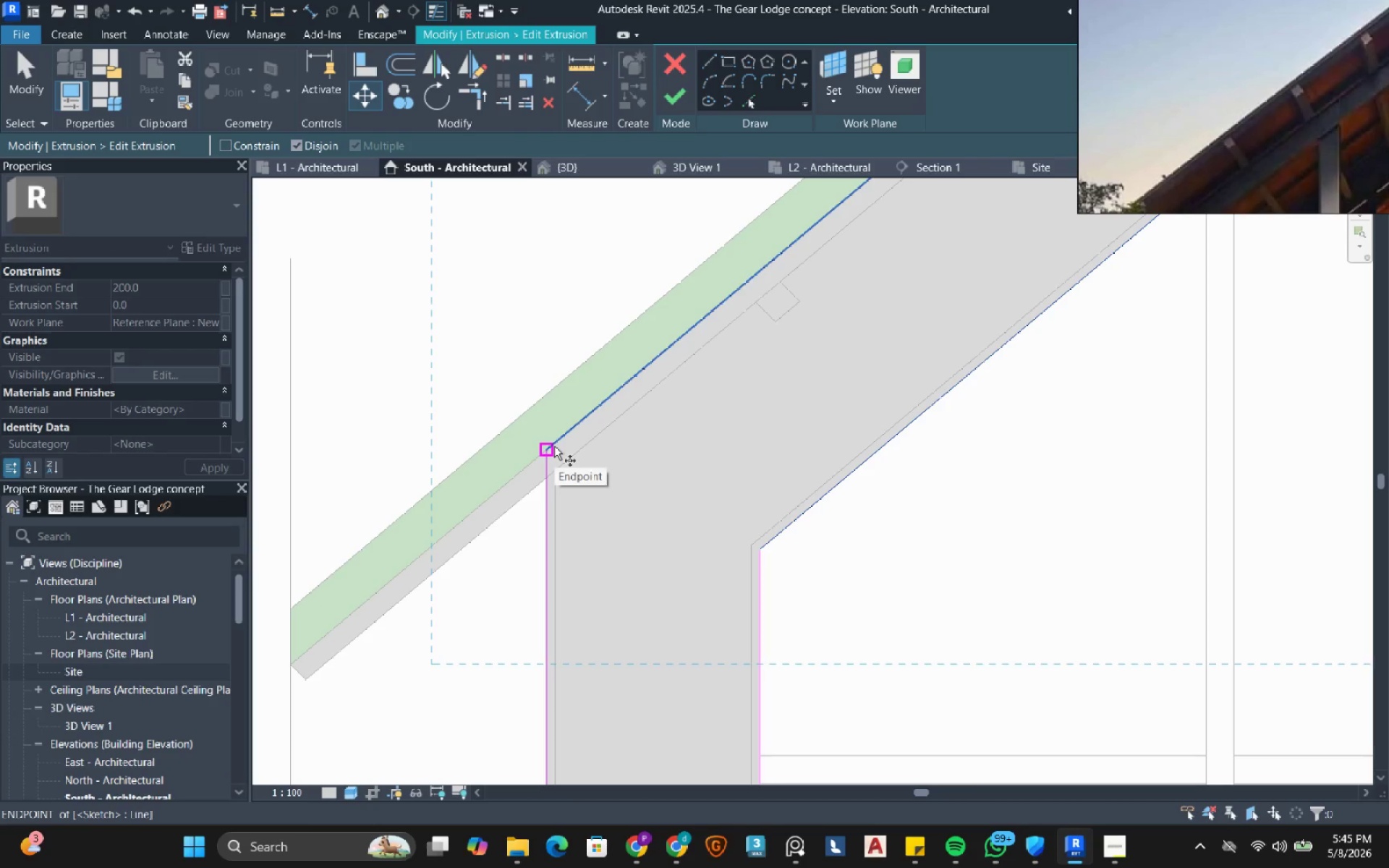 
scroll: coordinate [561, 469], scroll_direction: down, amount: 10.0
 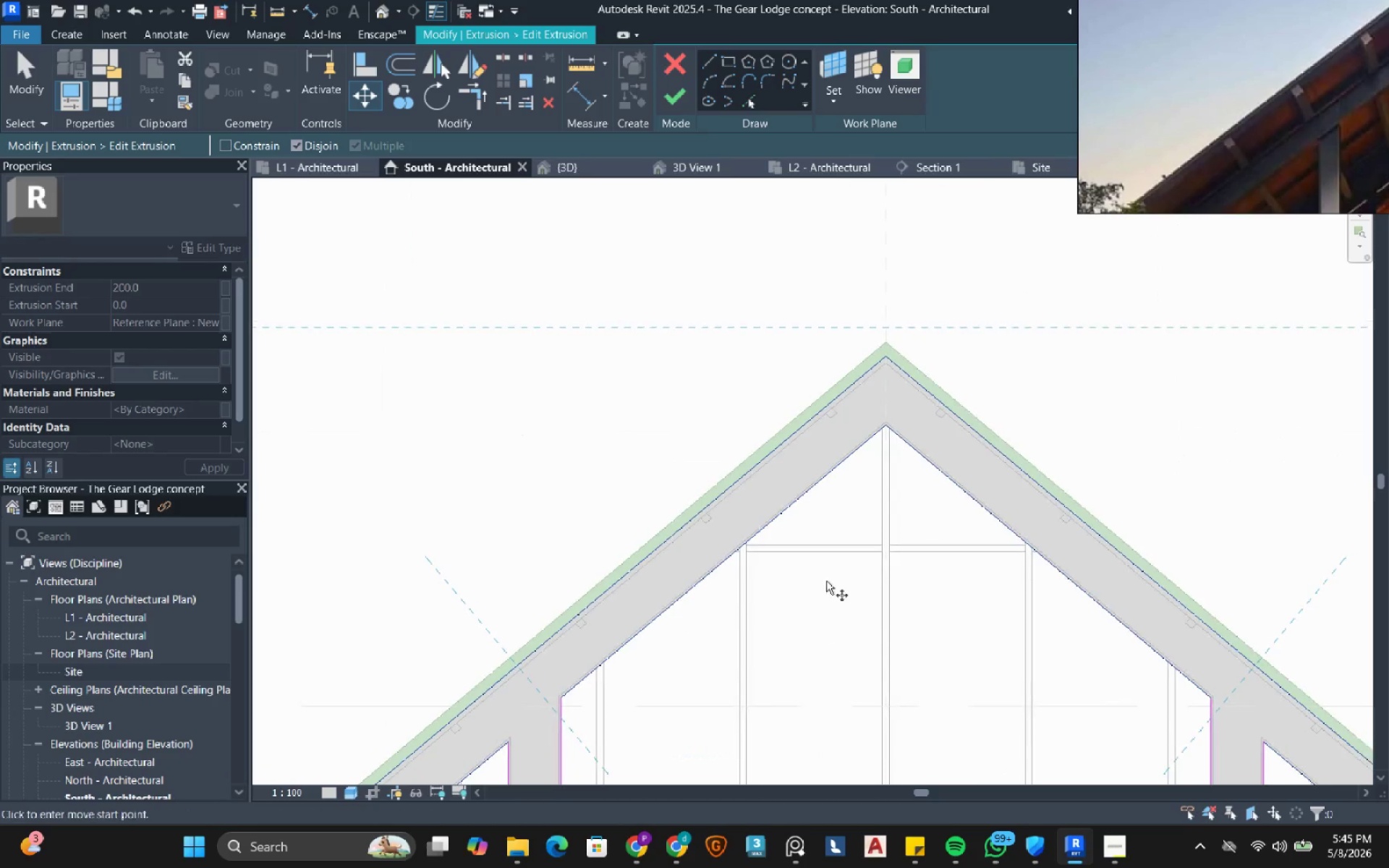 
scroll: coordinate [818, 336], scroll_direction: up, amount: 14.0
 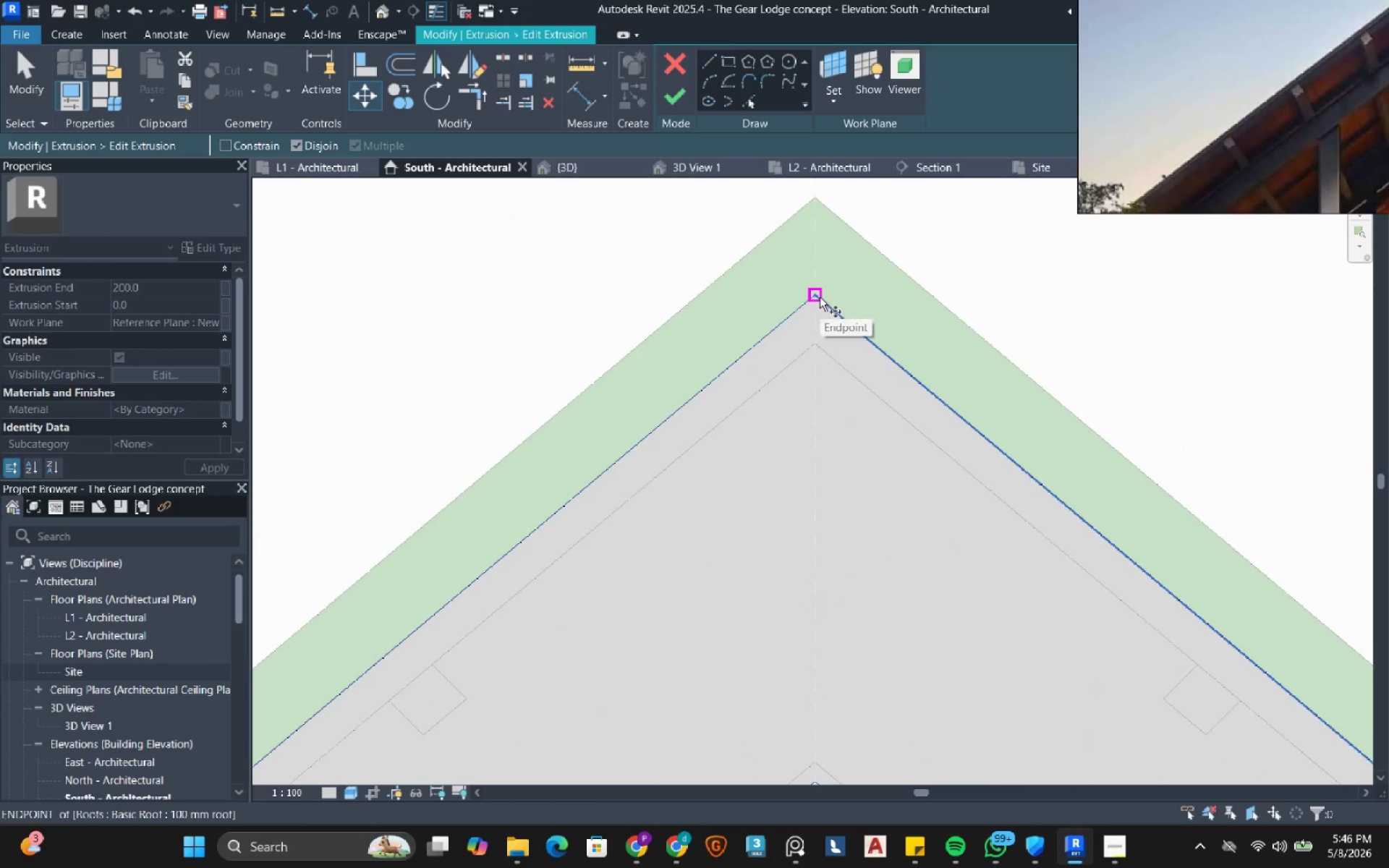 
left_click([820, 297])
 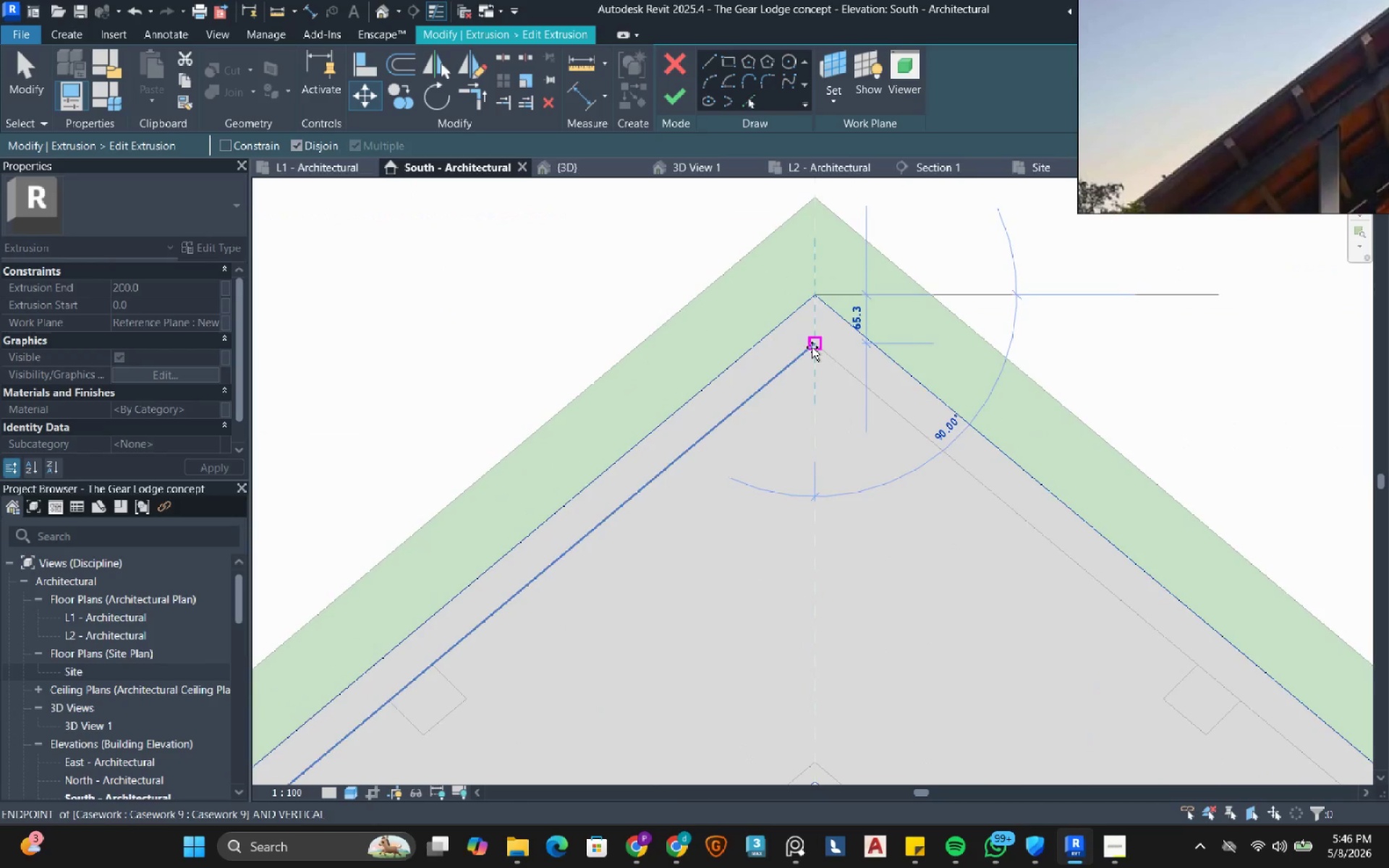 
left_click([812, 347])
 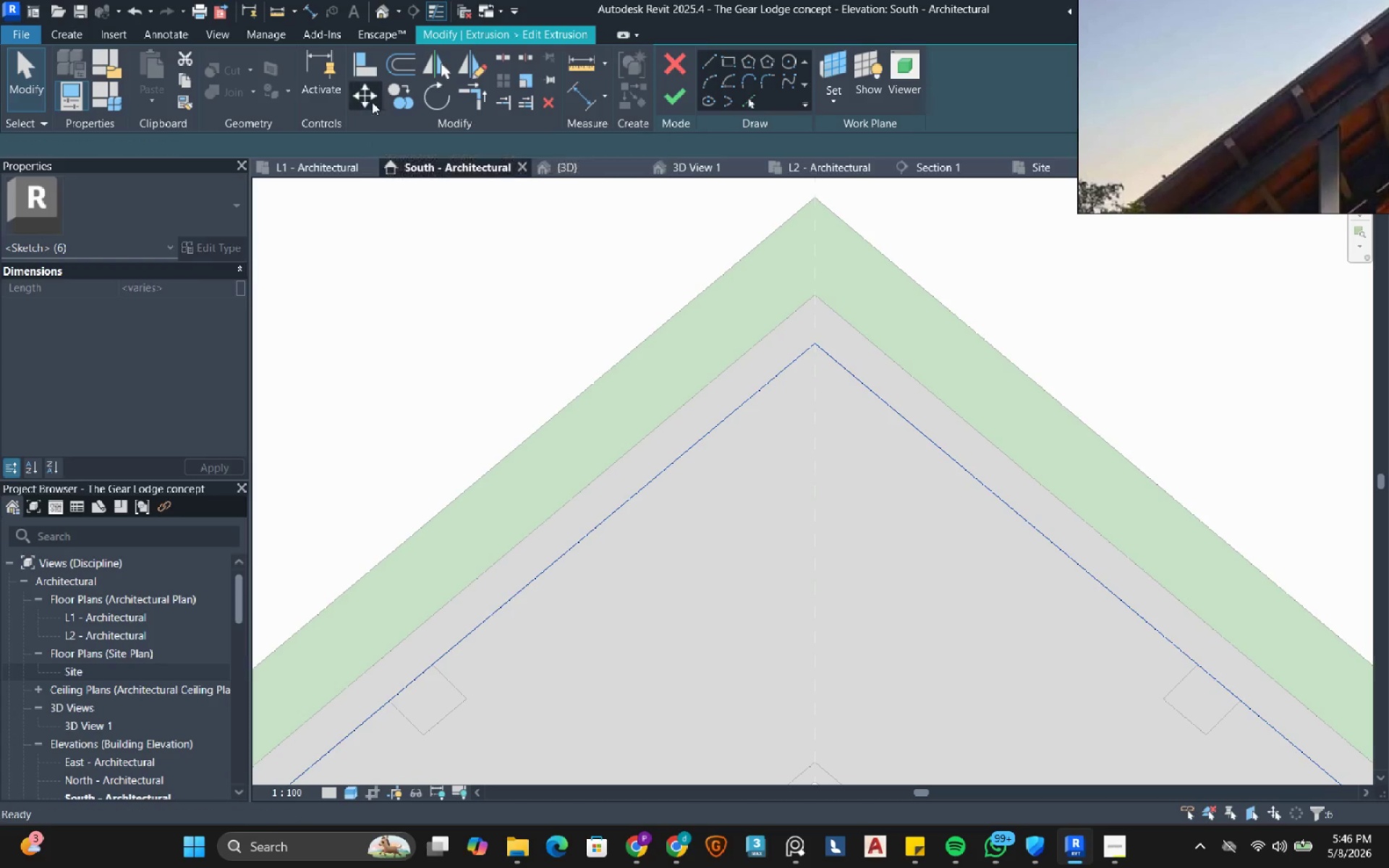 
left_click([815, 347])
 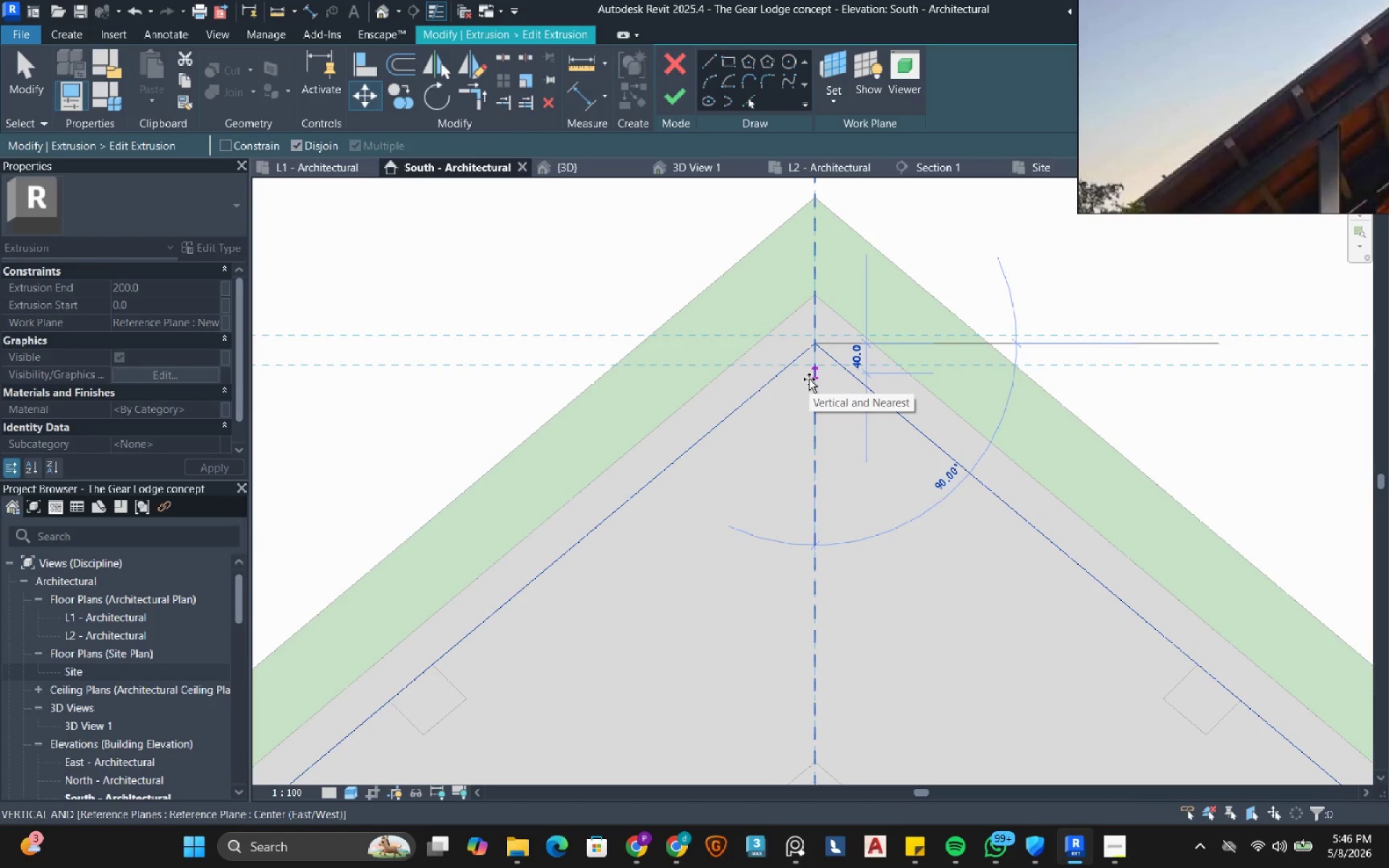 
key(Numpad5)
 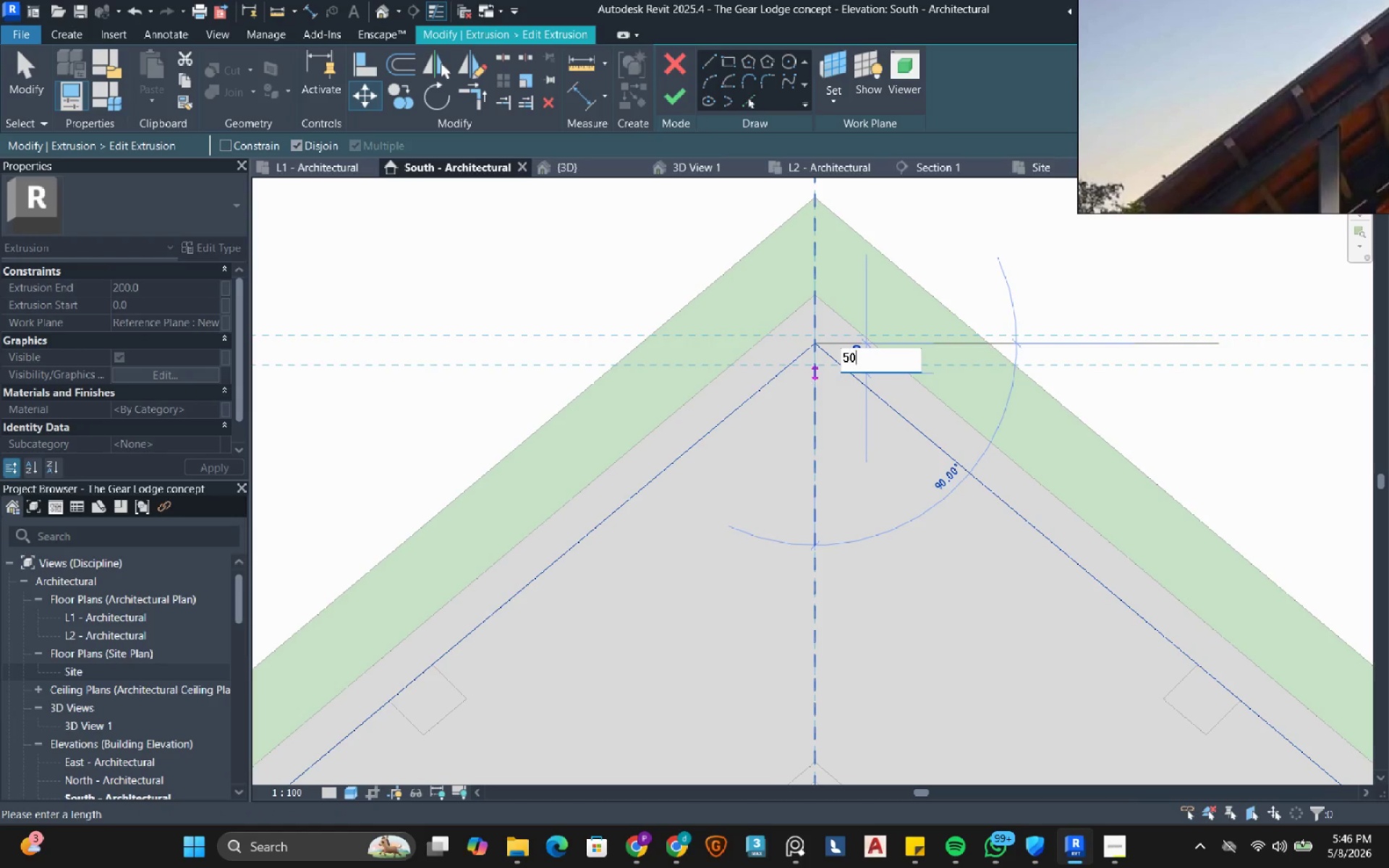 
key(Numpad0)
 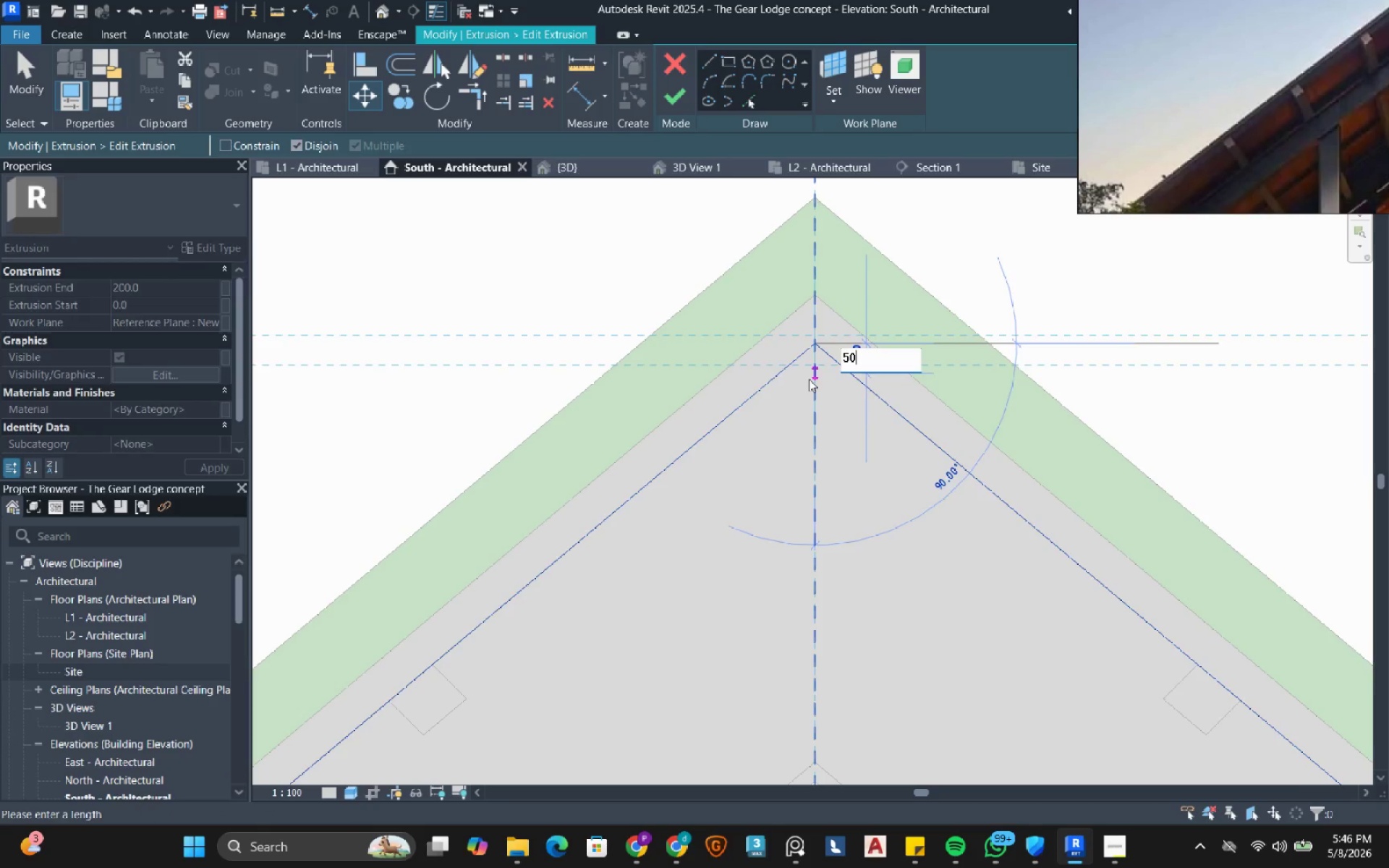 
key(NumpadEnter)
 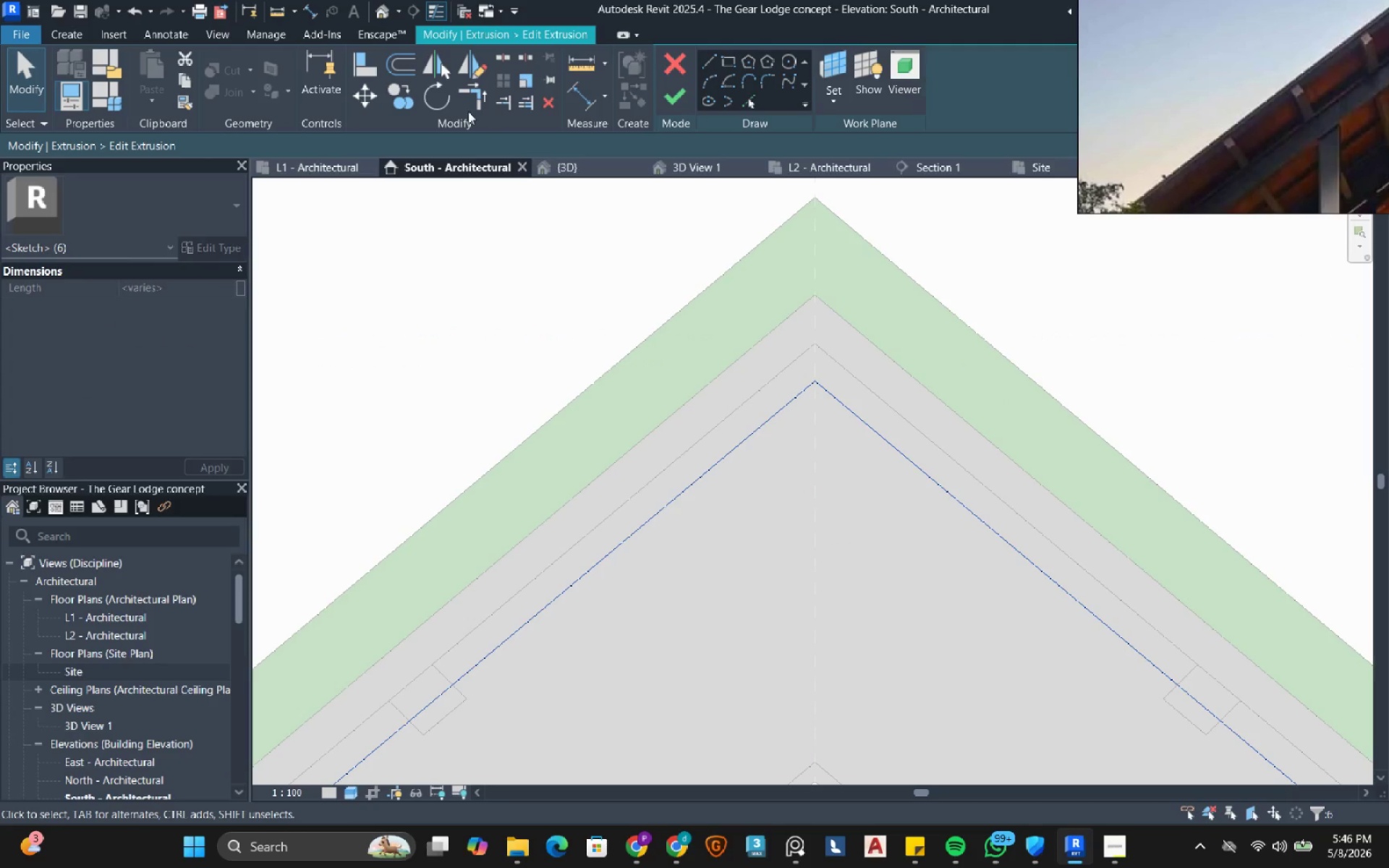 
left_click([369, 100])
 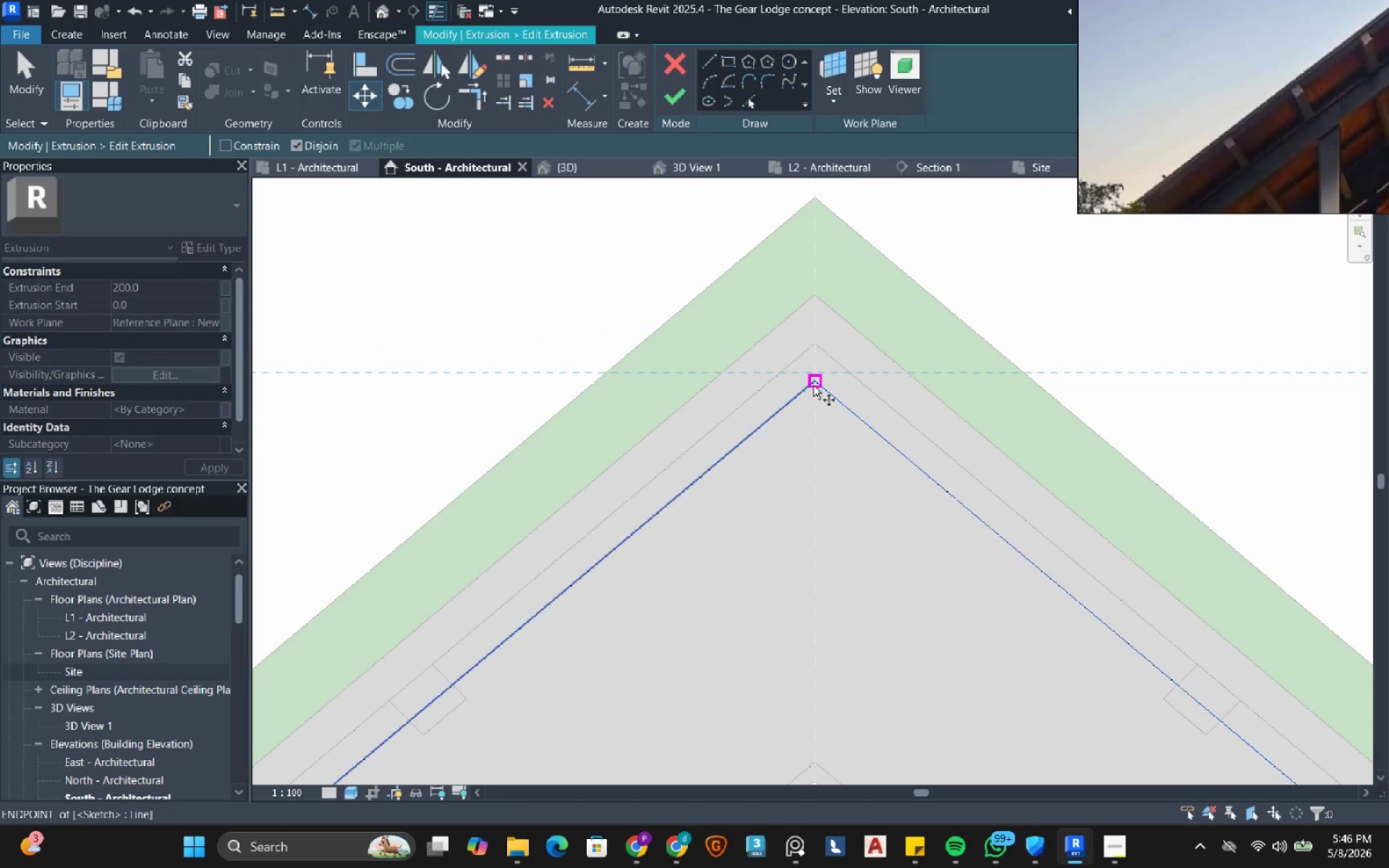 
left_click([813, 386])
 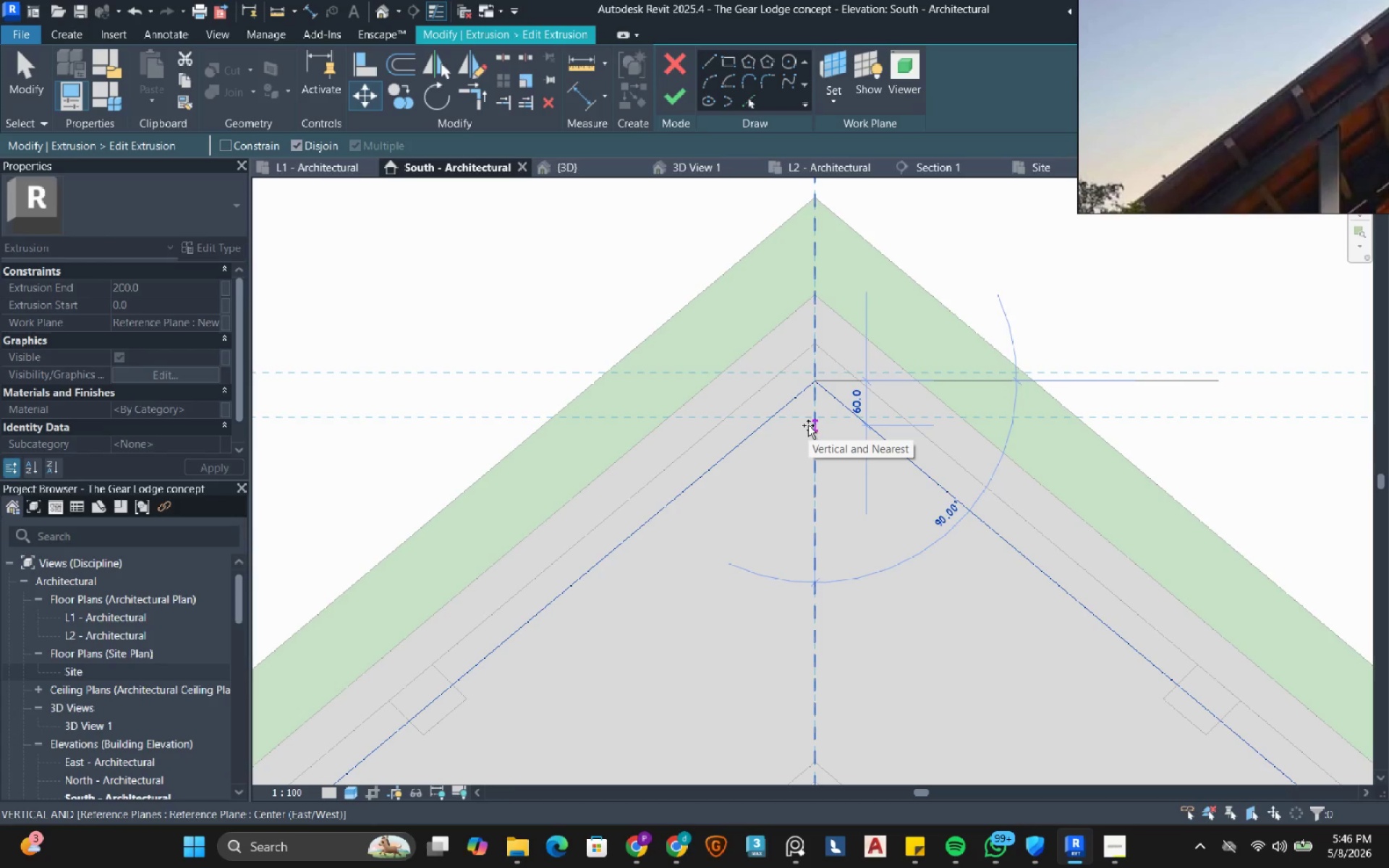 
key(Numpad2)
 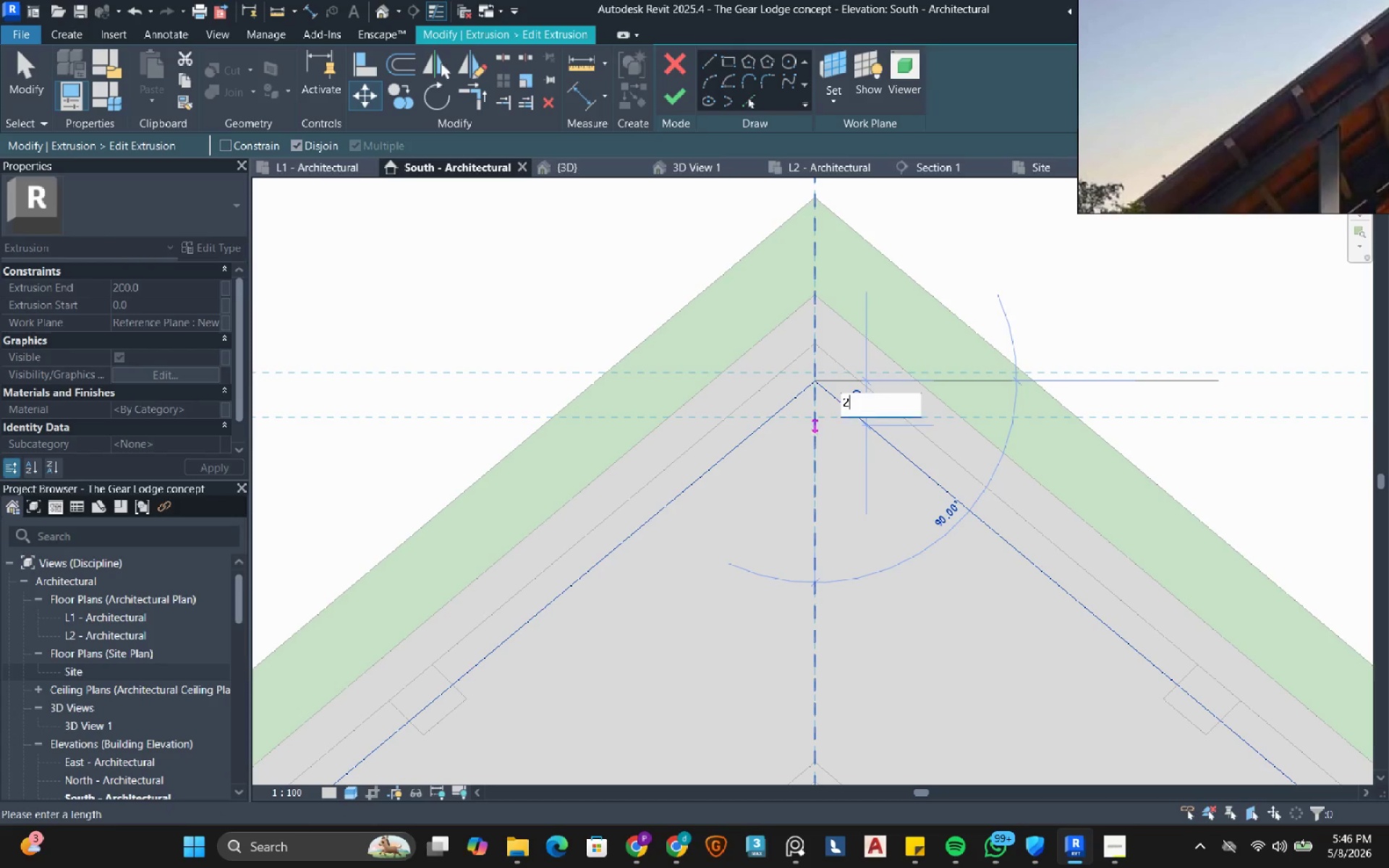 
key(Numpad5)
 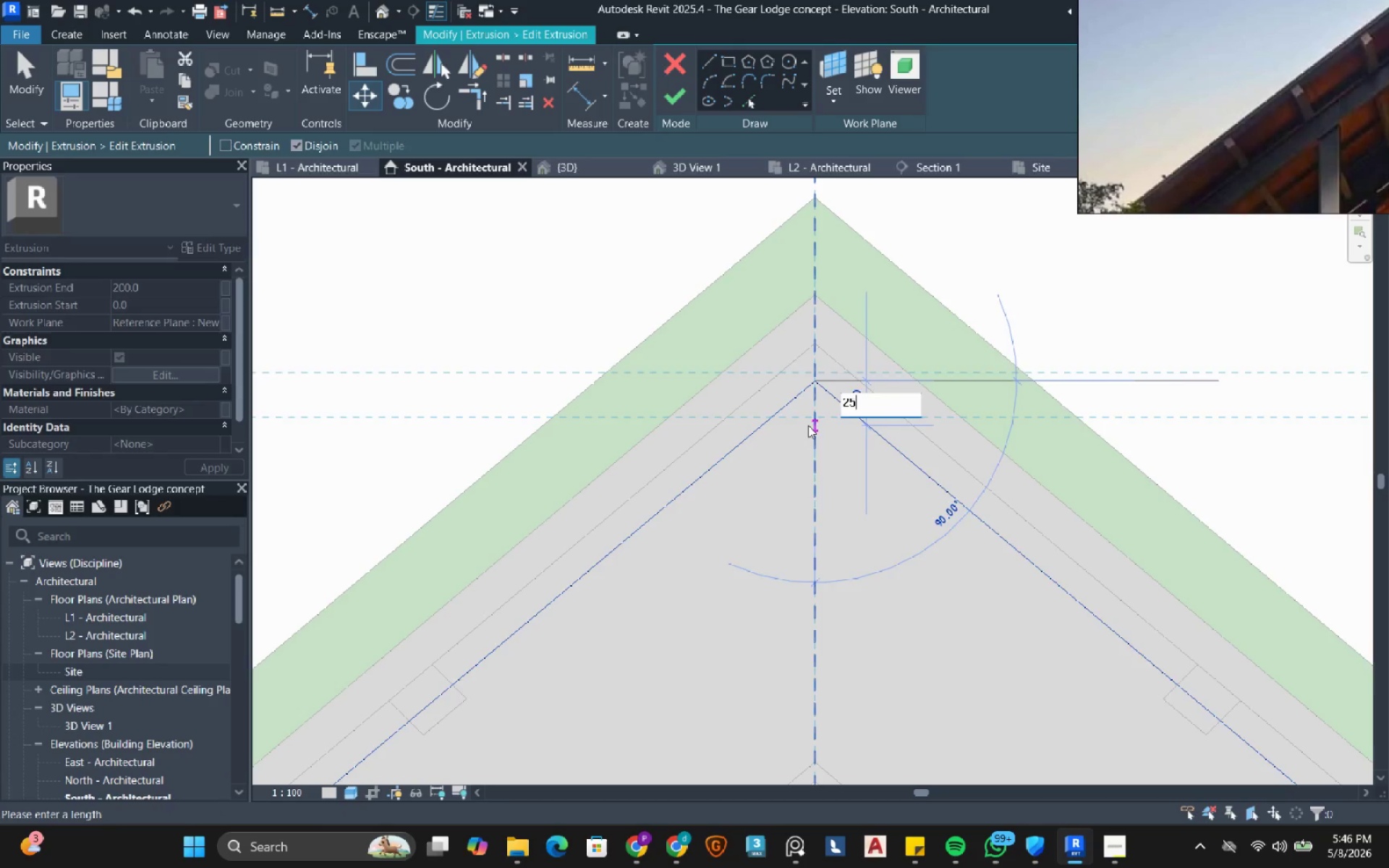 
key(NumpadEnter)
 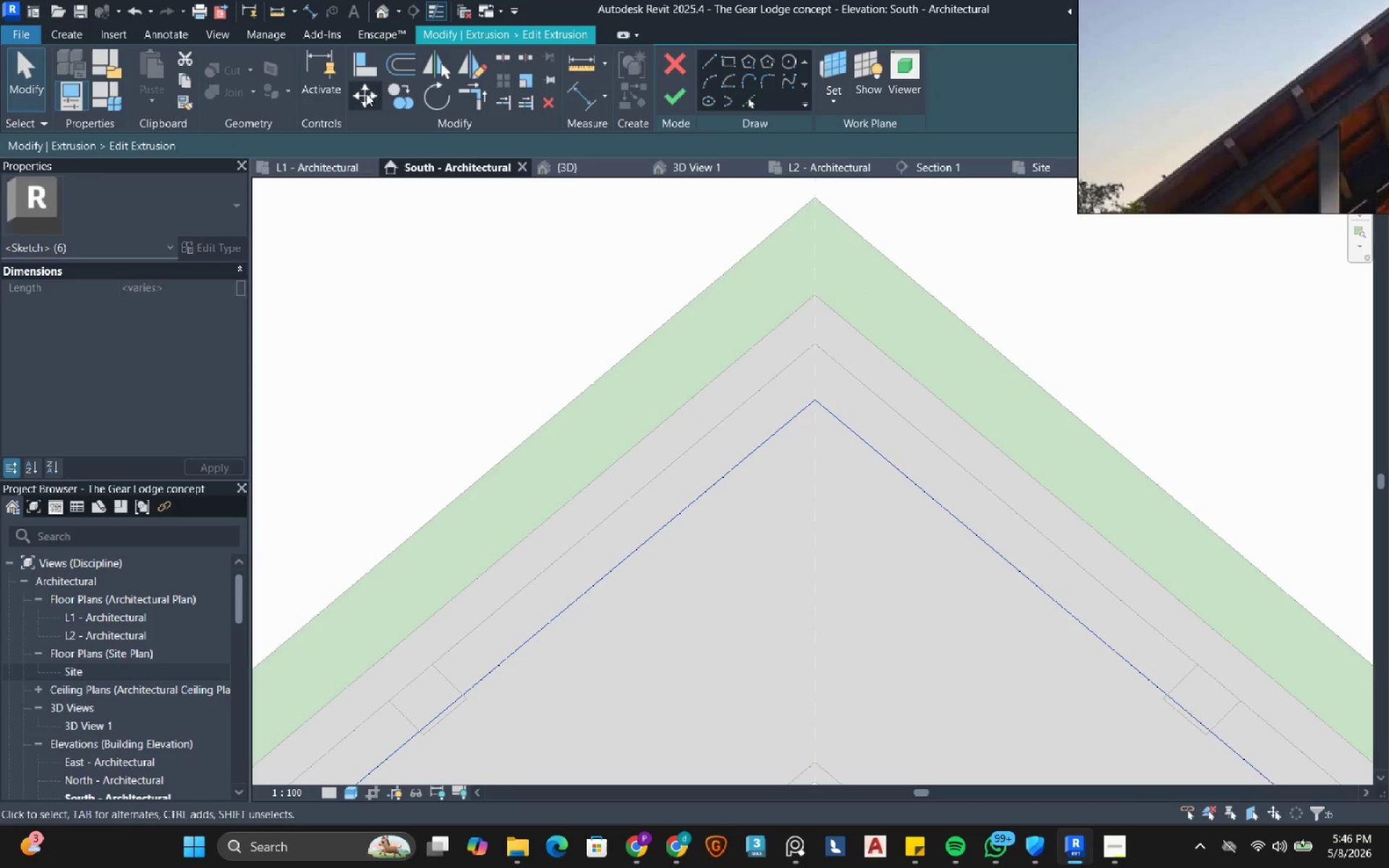 
wait(6.0)
 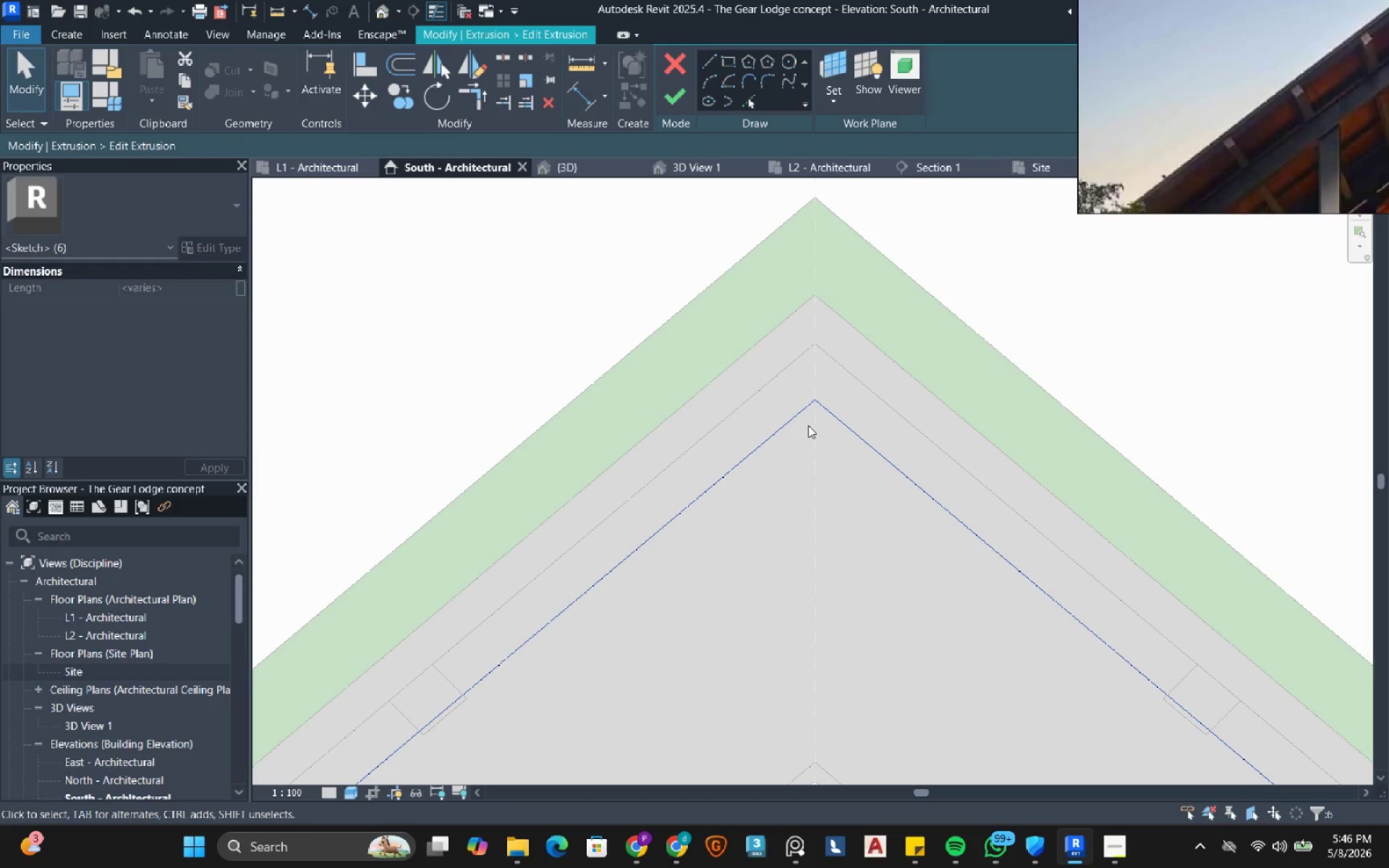 
left_click([817, 402])
 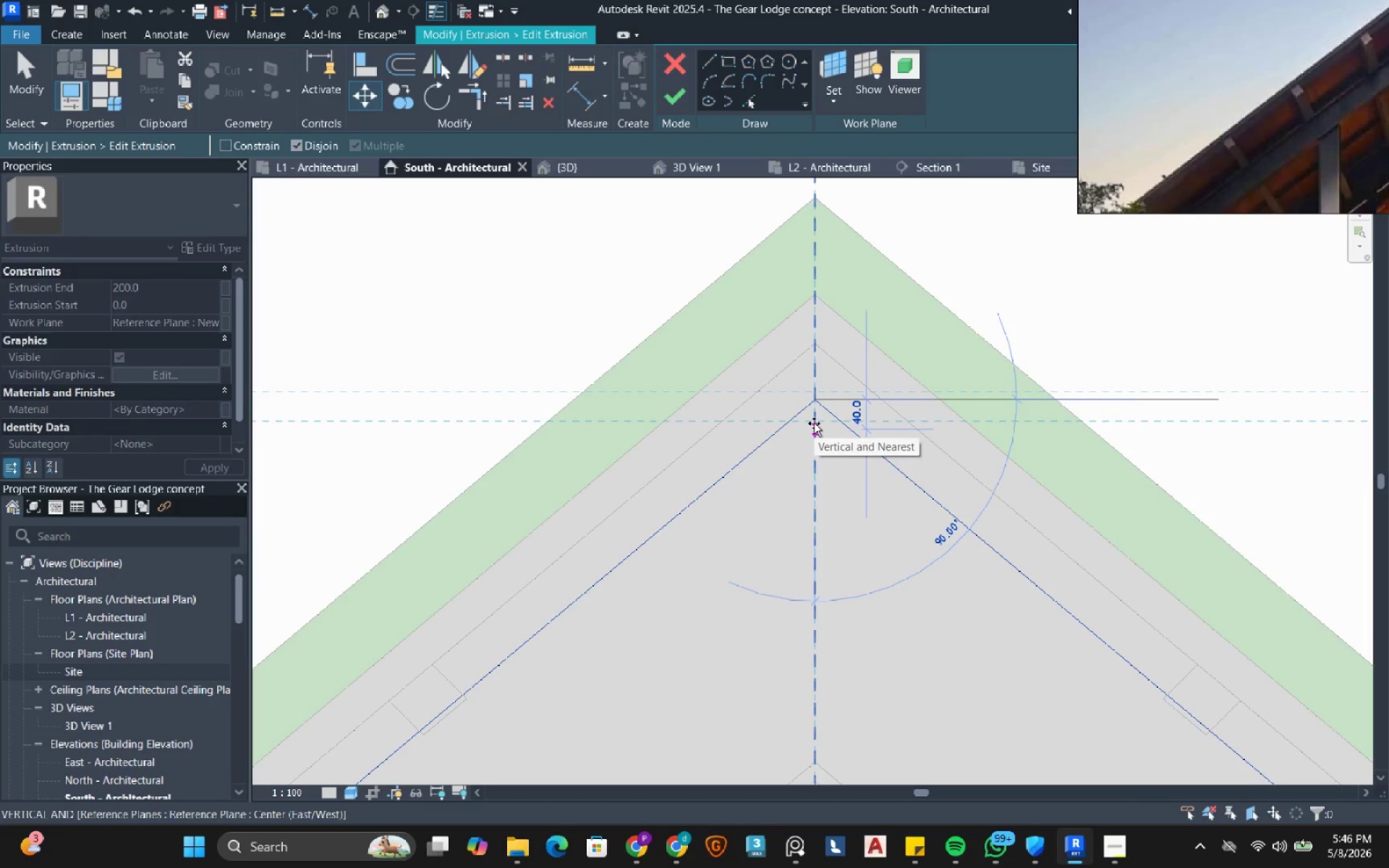 
key(Numpad5)
 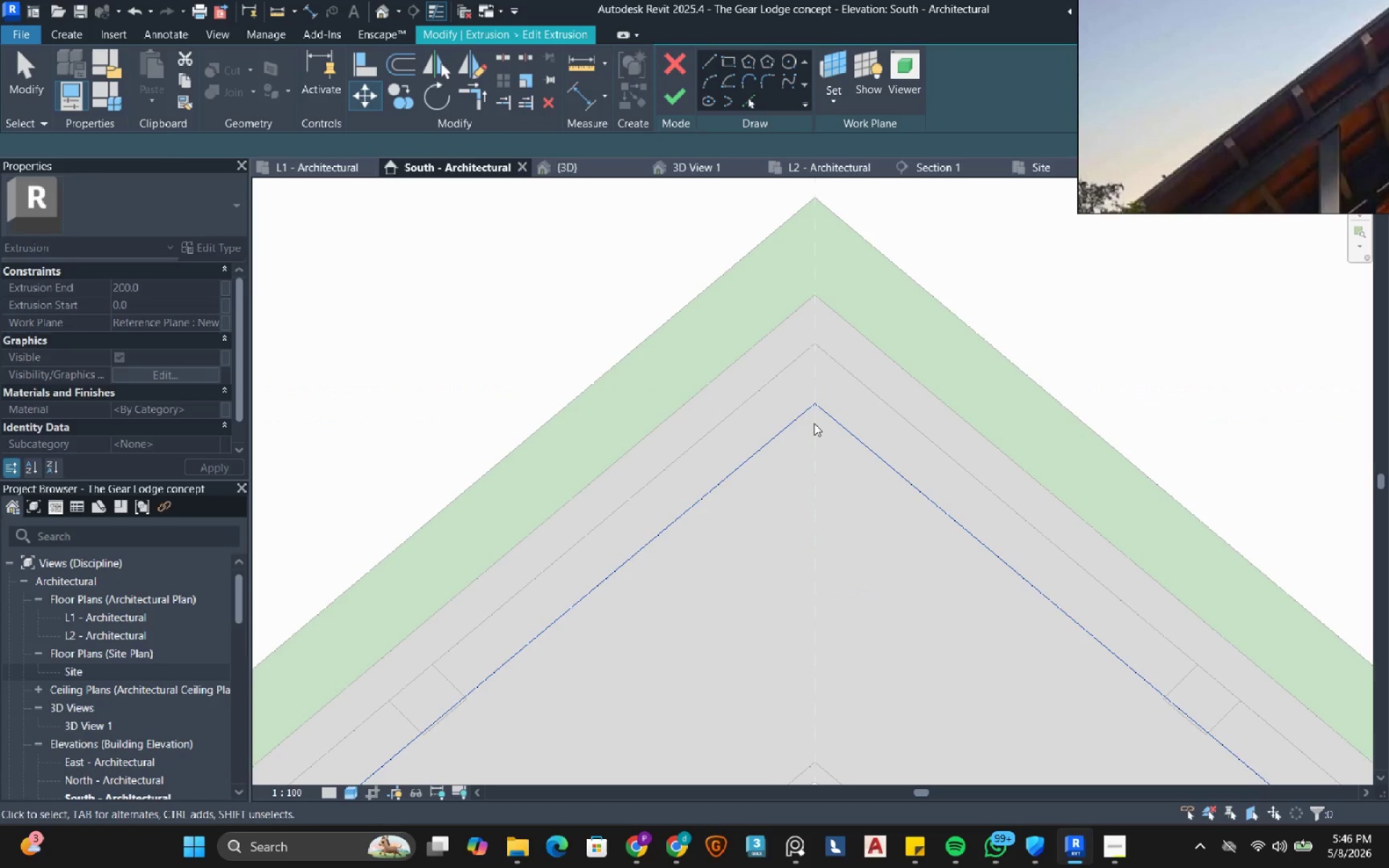 
key(NumpadEnter)
 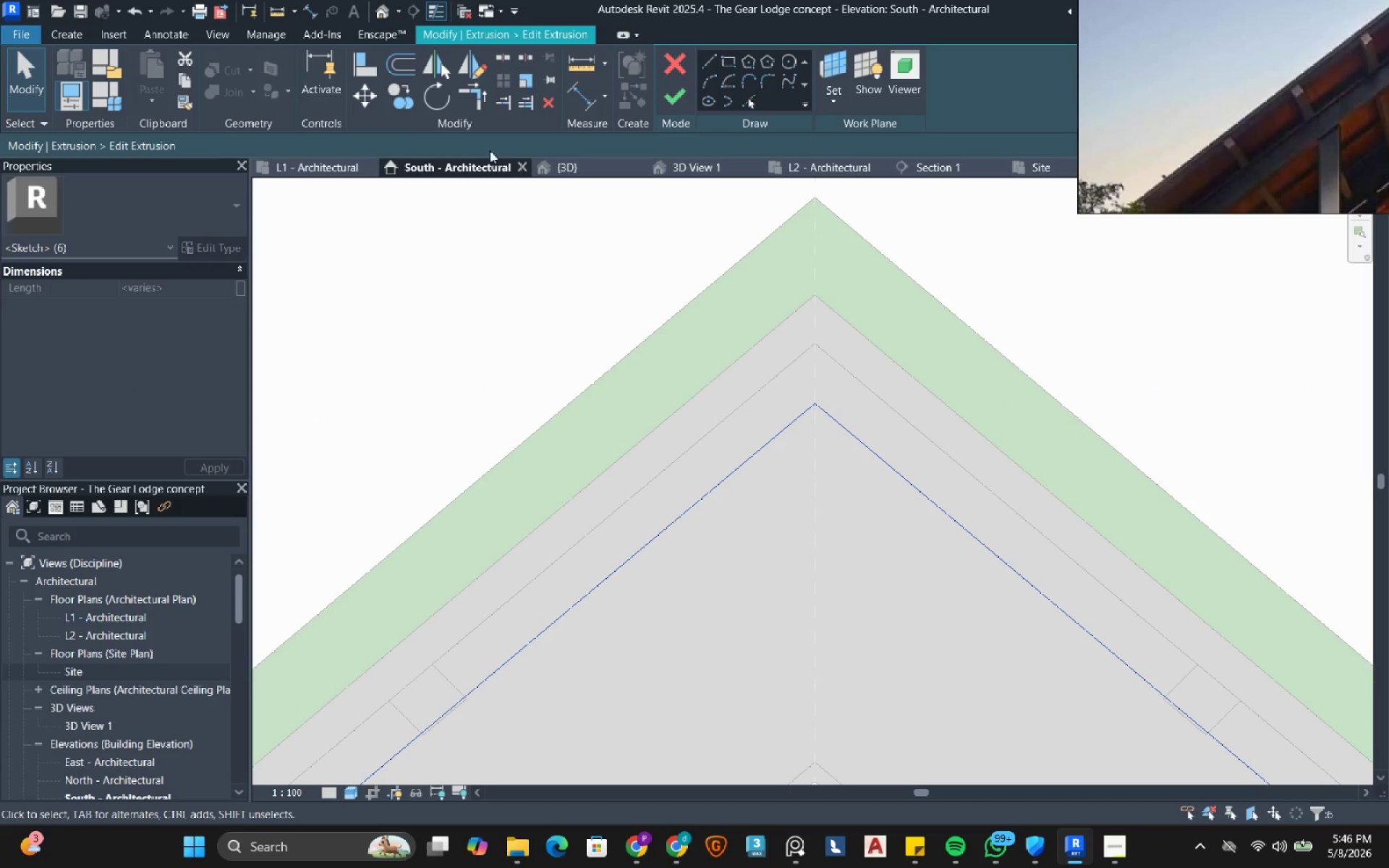 
left_click([370, 99])
 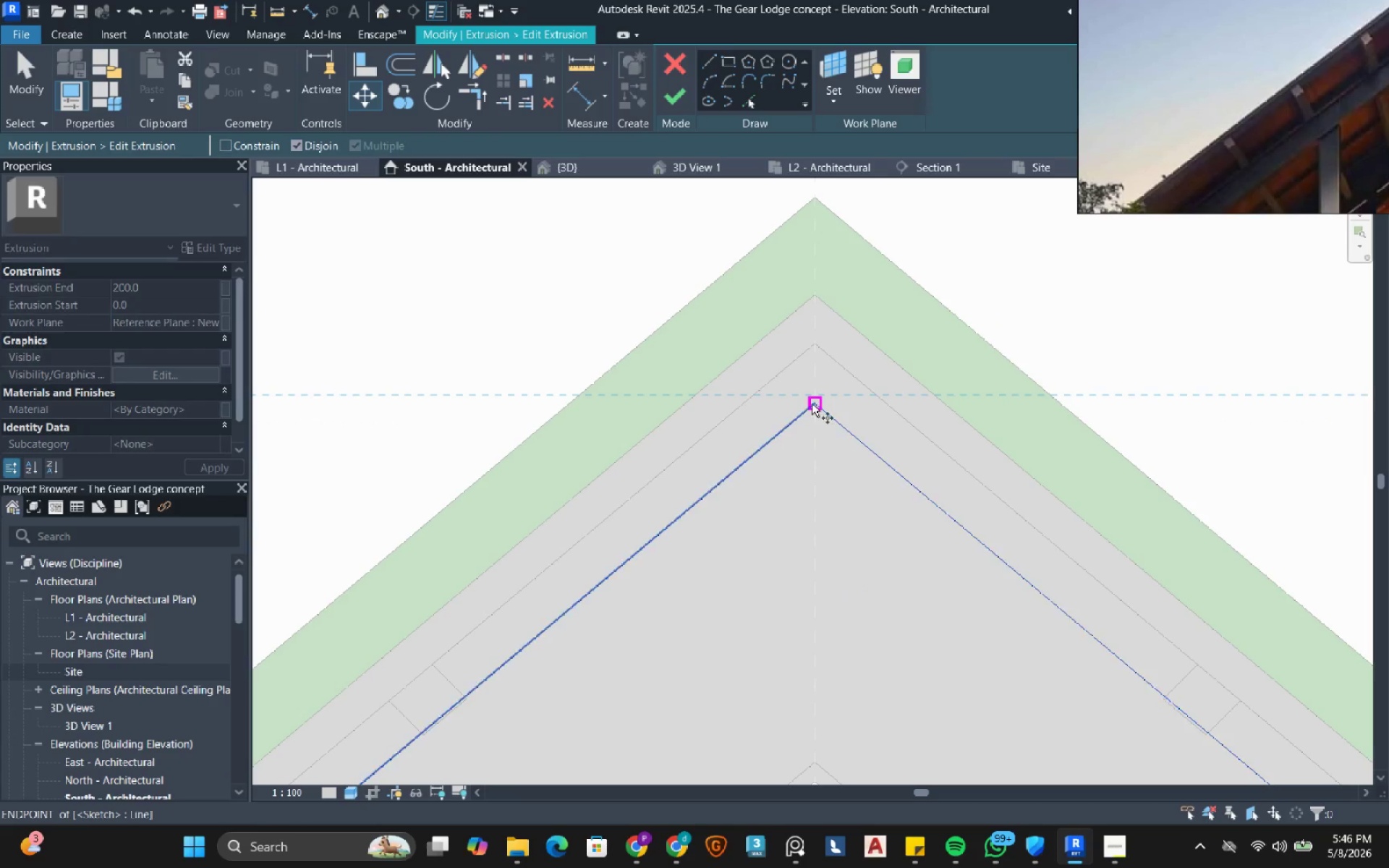 
left_click([812, 404])
 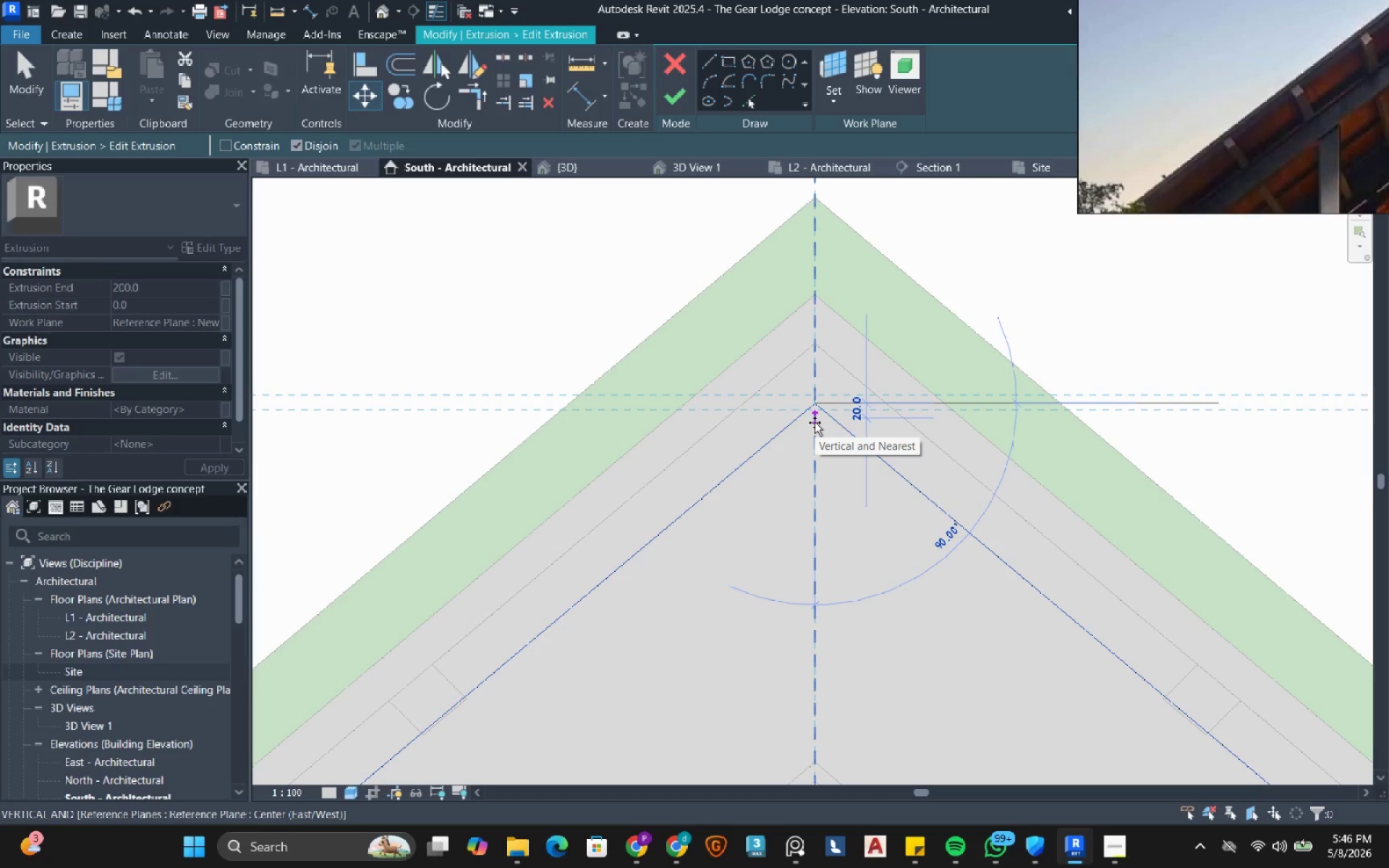 
key(Numpad5)
 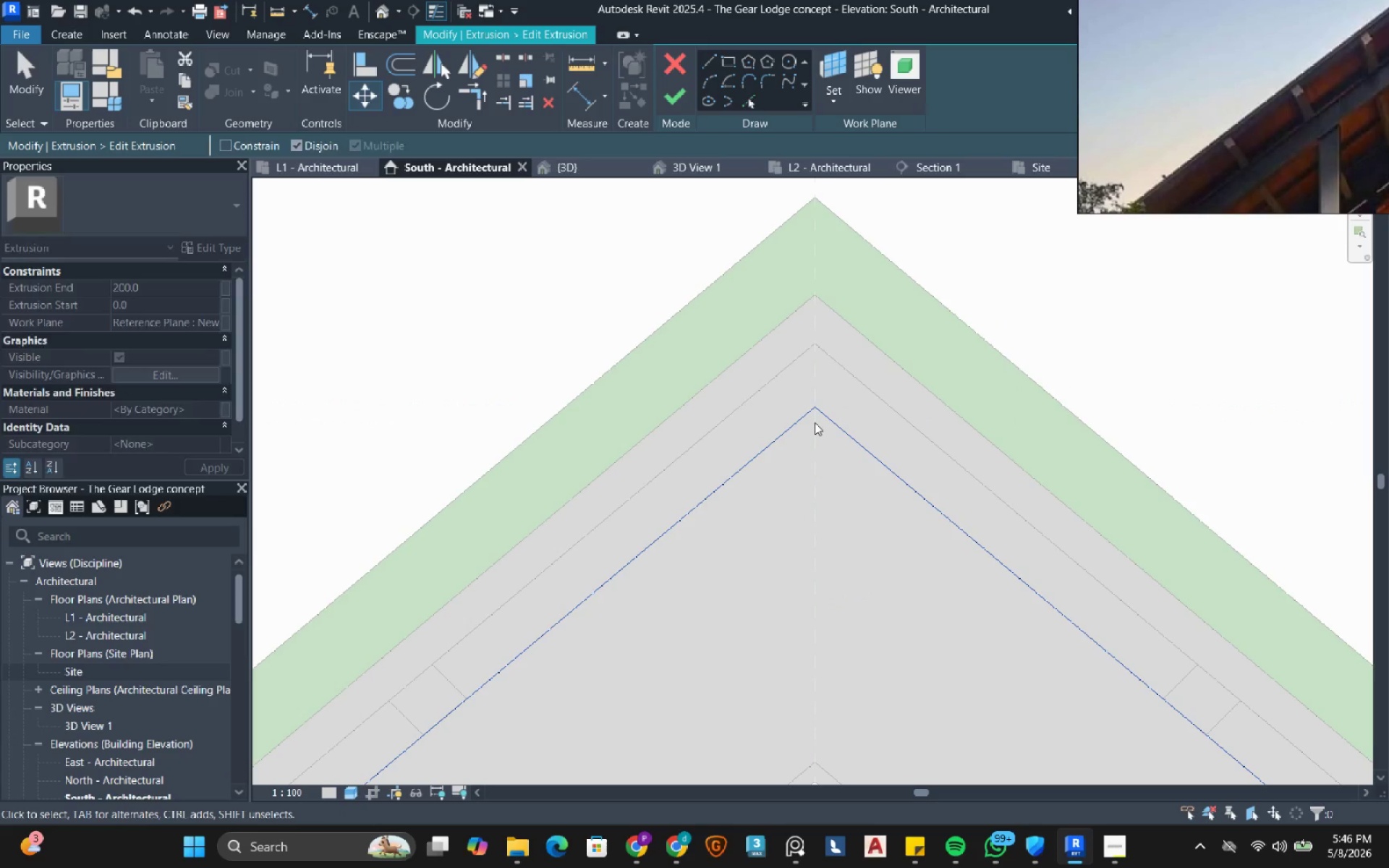 
key(NumpadEnter)
 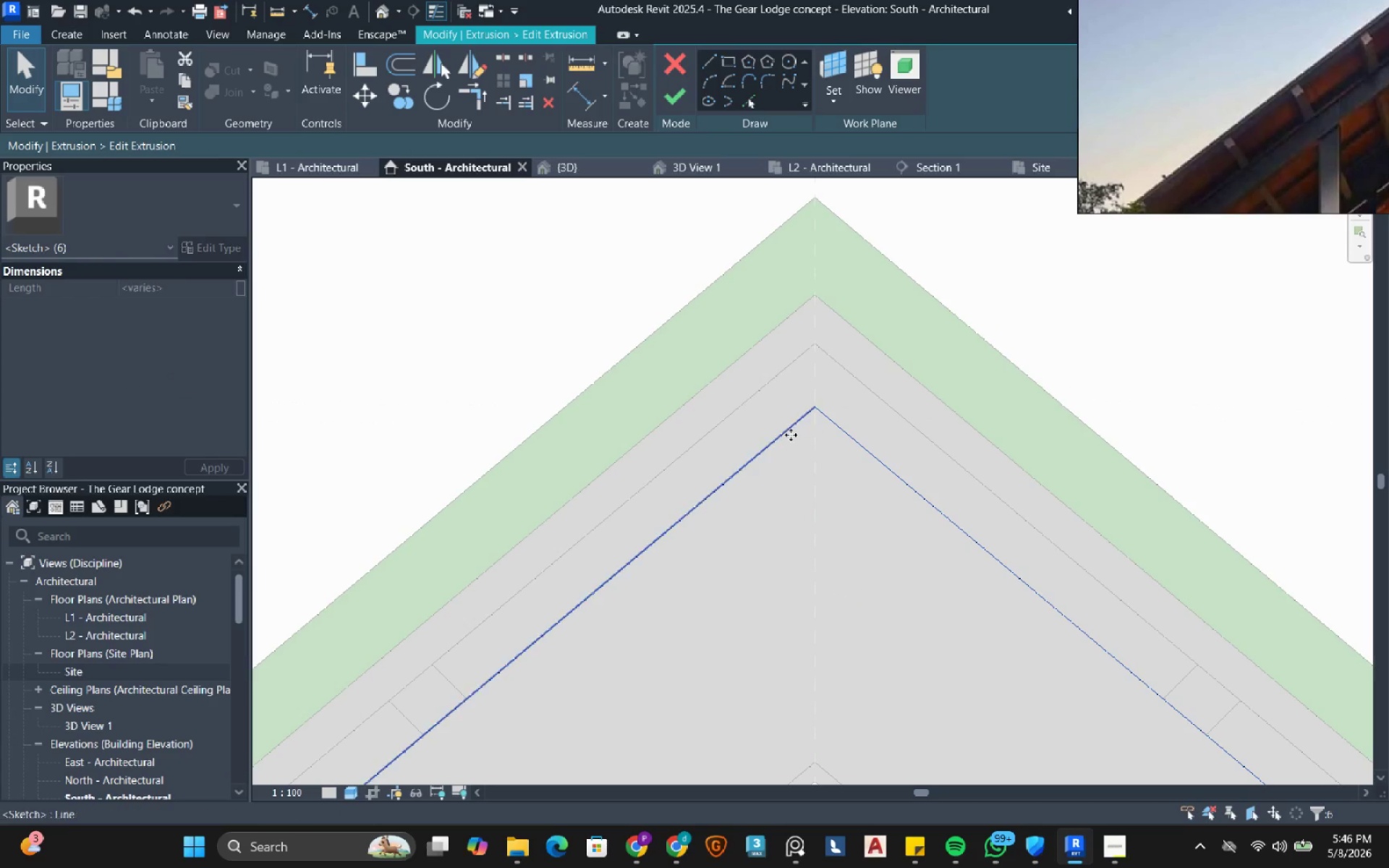 
scroll: coordinate [790, 441], scroll_direction: down, amount: 4.0
 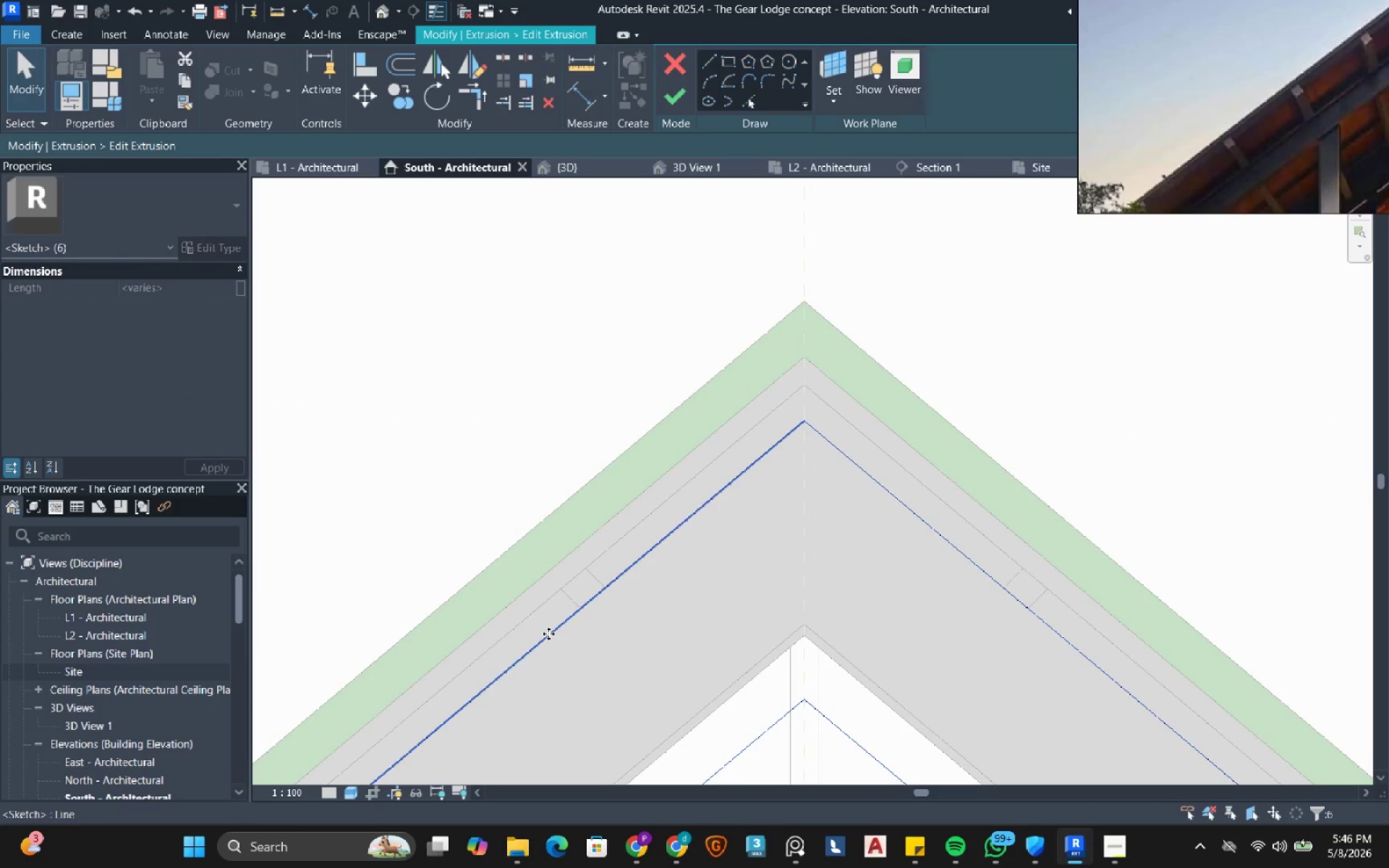 
scroll: coordinate [681, 530], scroll_direction: up, amount: 19.0
 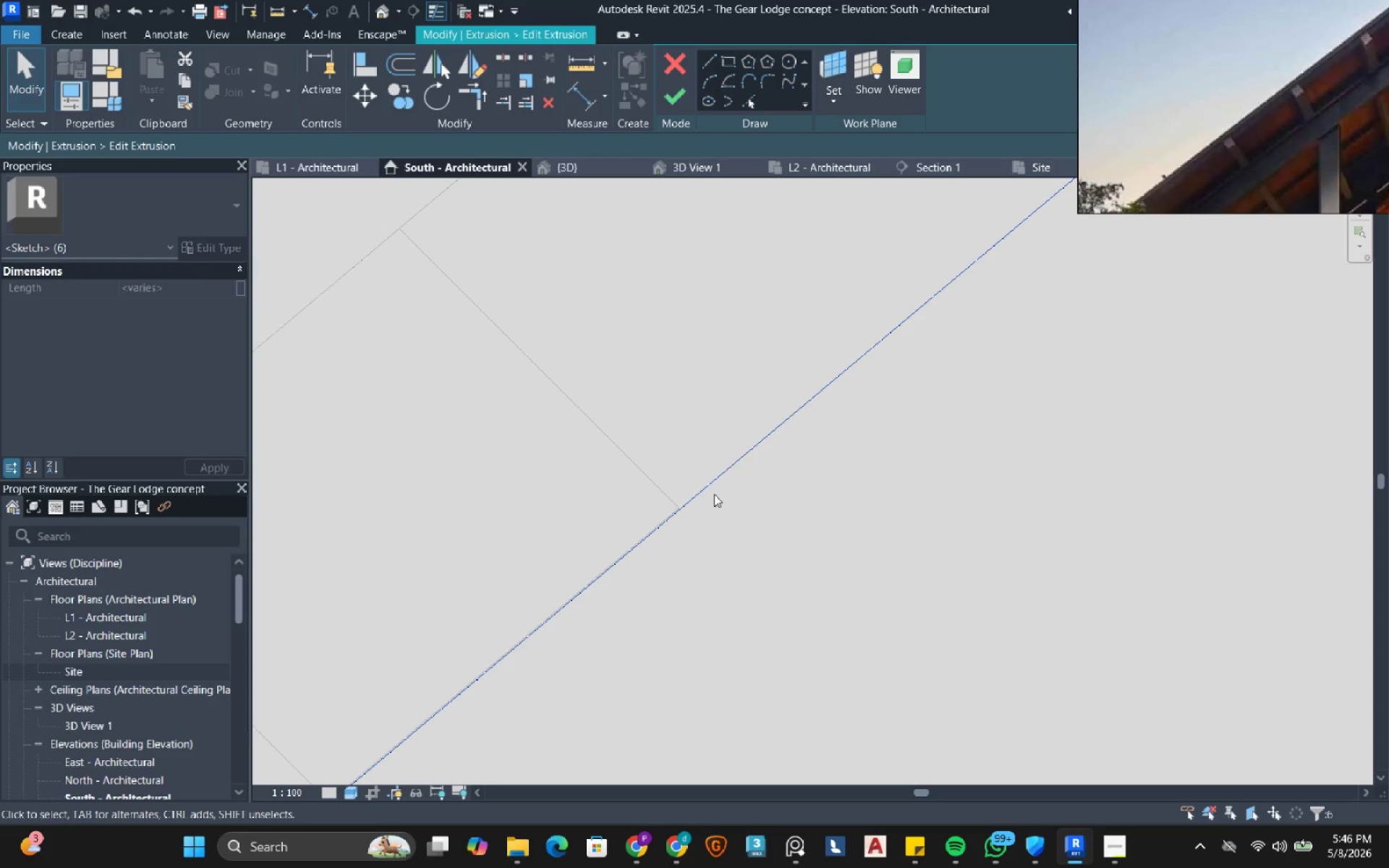 
wait(5.64)
 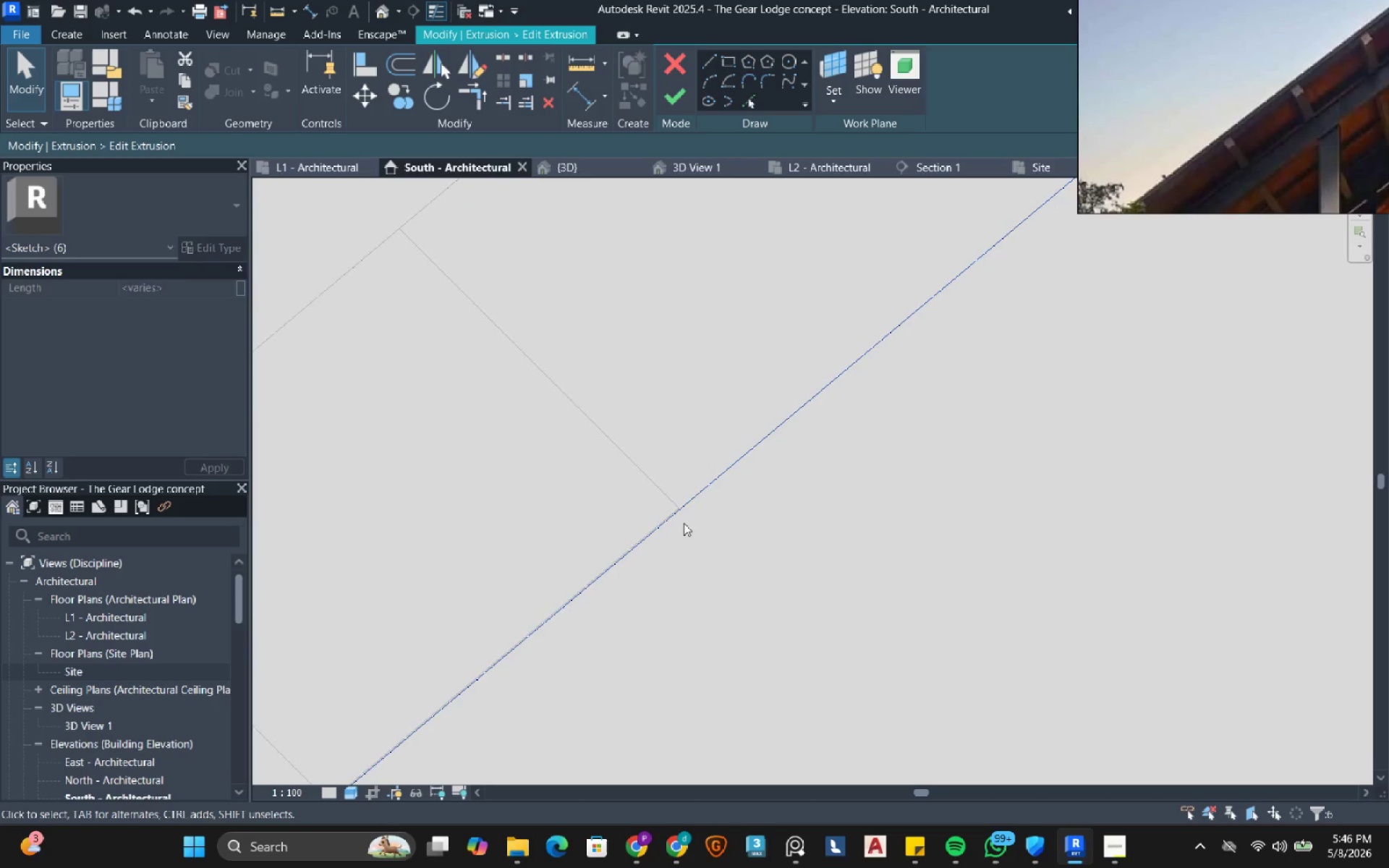 
scroll: coordinate [867, 394], scroll_direction: down, amount: 28.0
 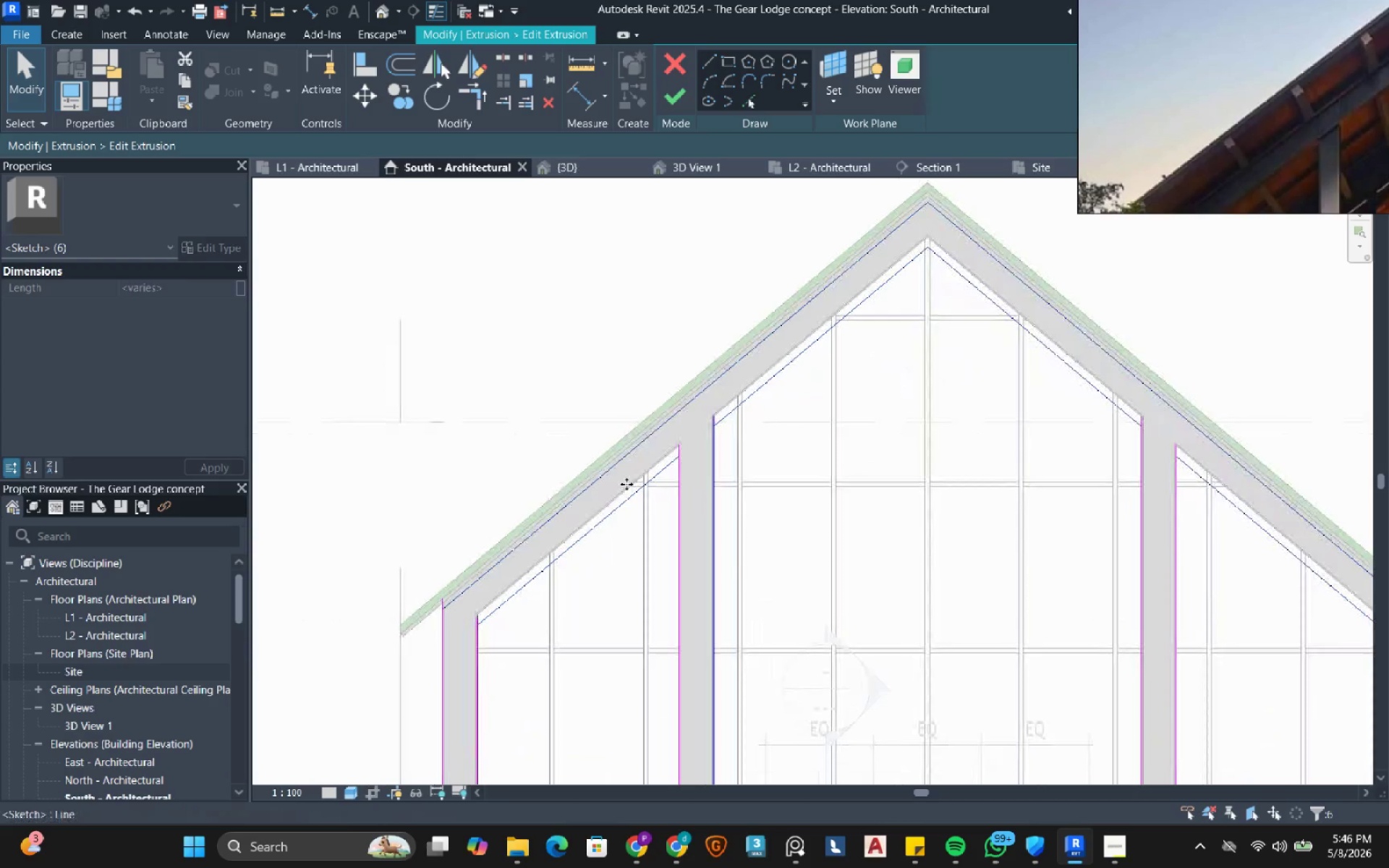 
scroll: coordinate [437, 638], scroll_direction: up, amount: 8.0
 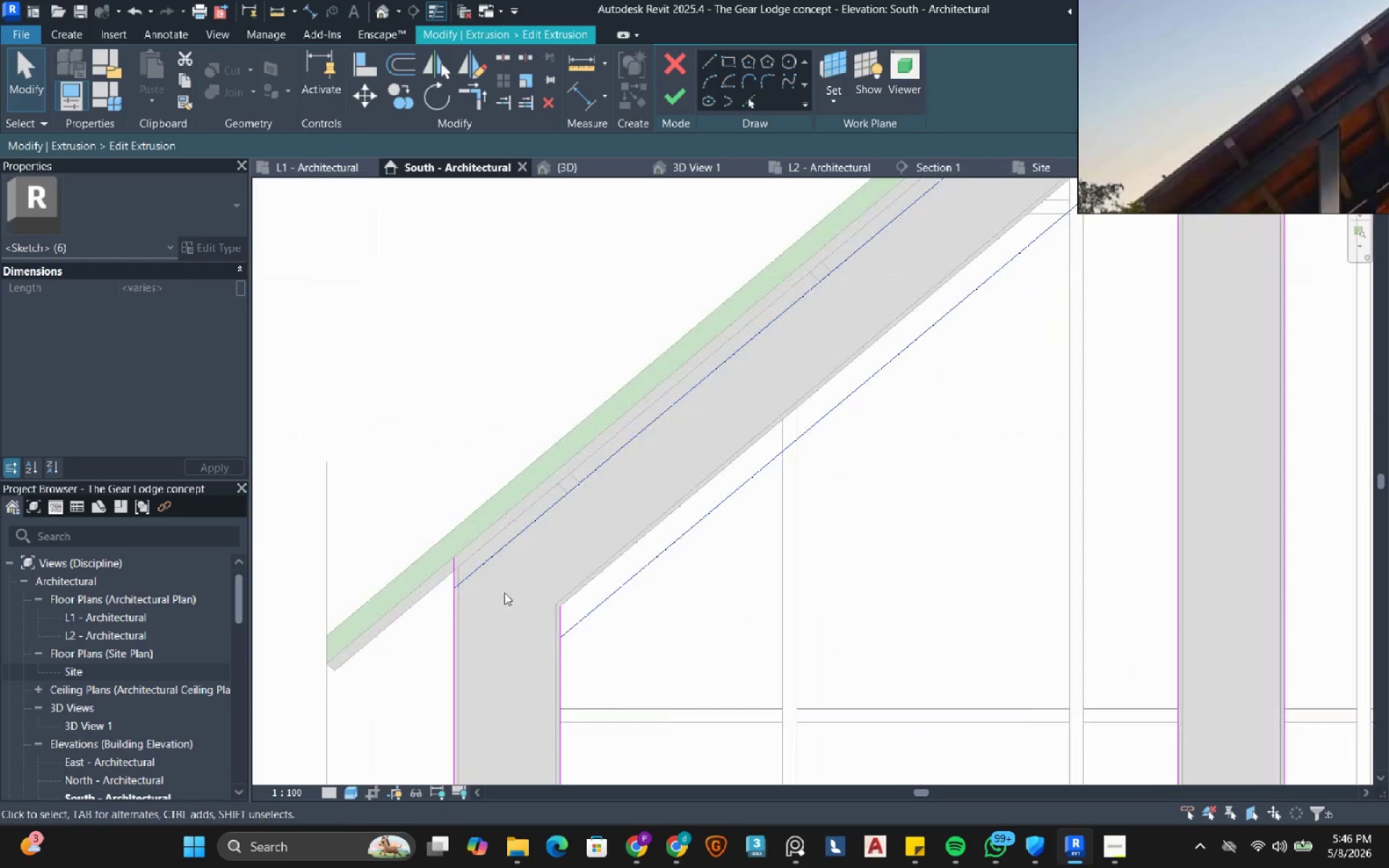 
left_click([504, 592])
 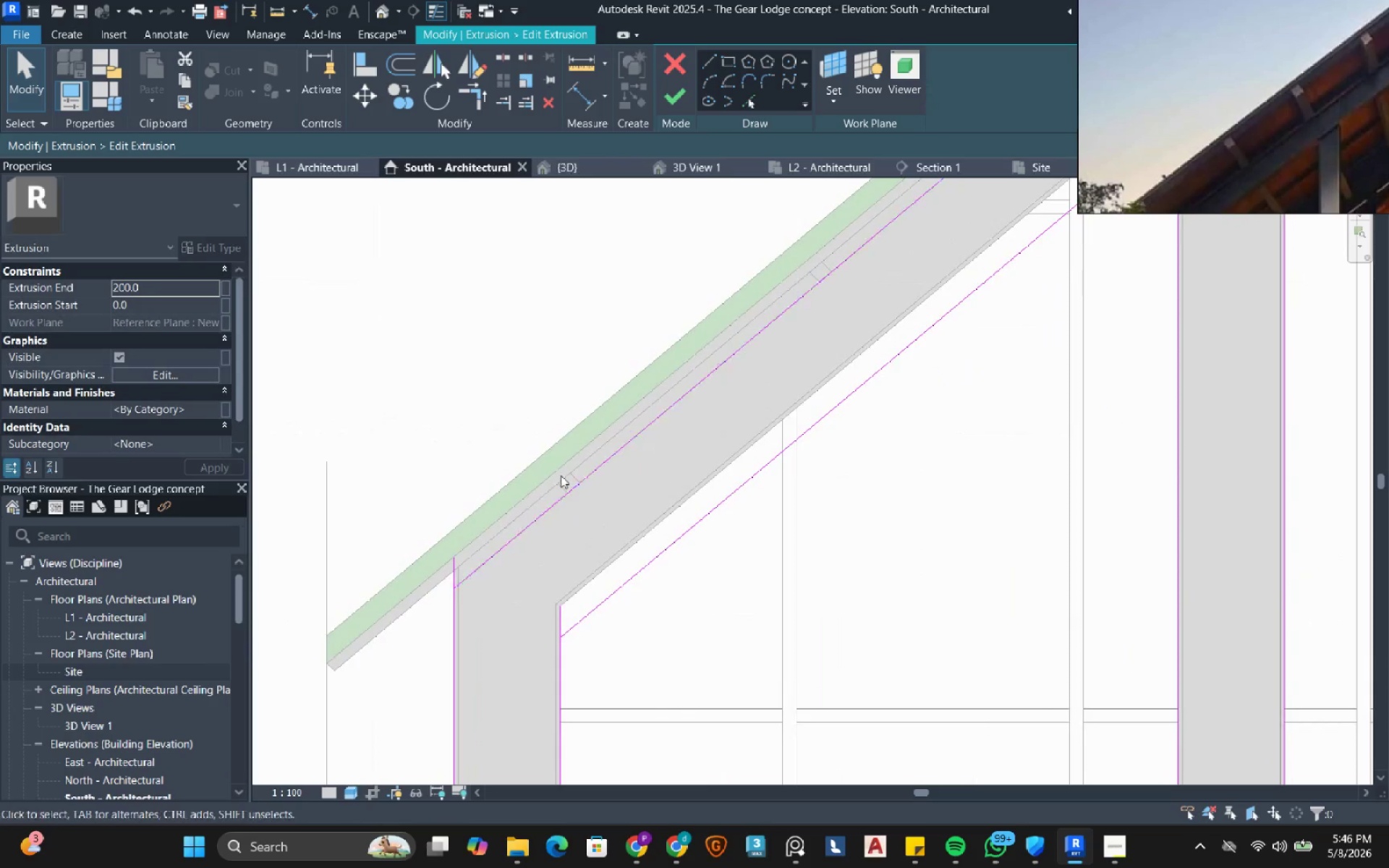 
scroll: coordinate [593, 502], scroll_direction: up, amount: 21.0
 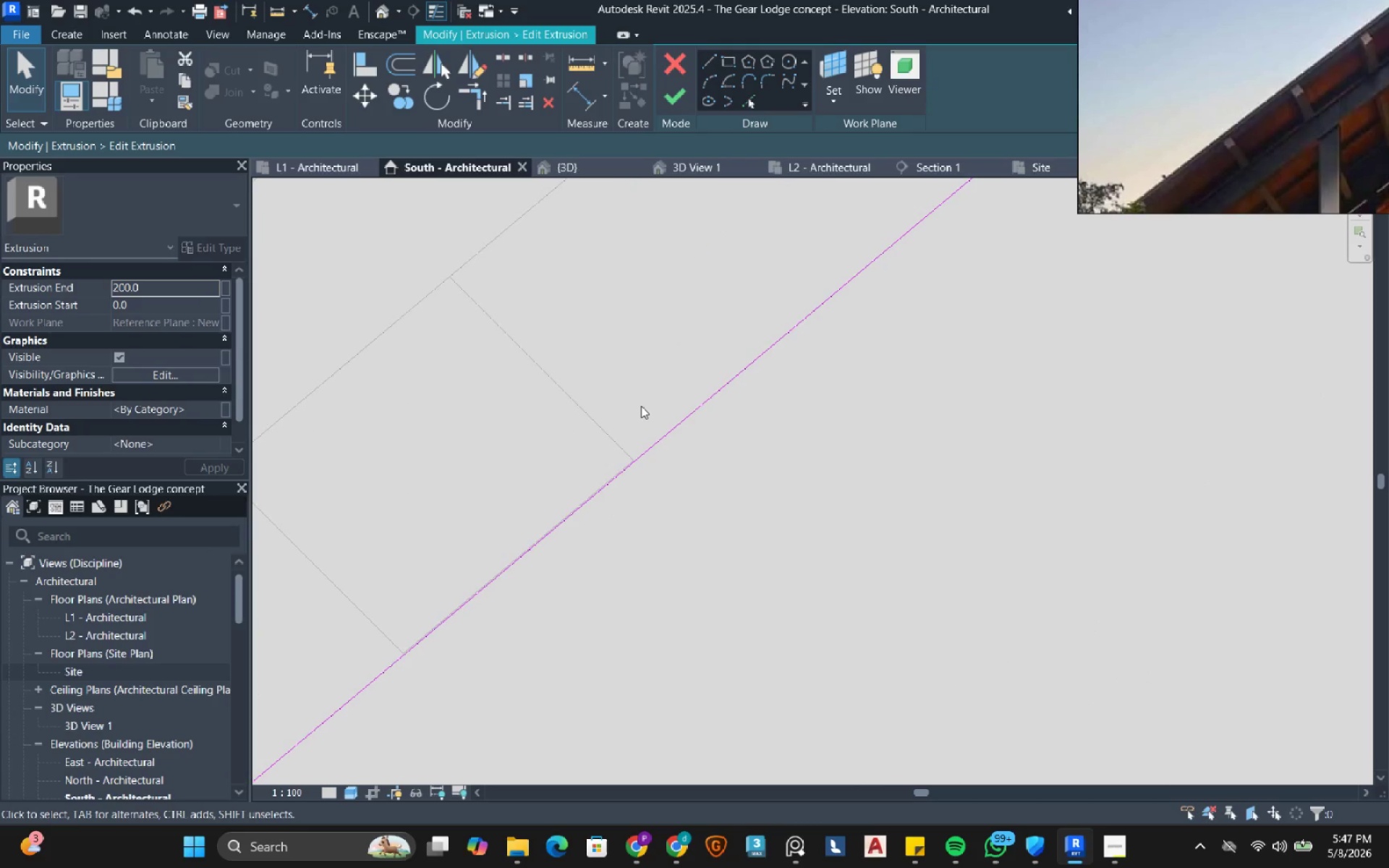 
wait(8.73)
 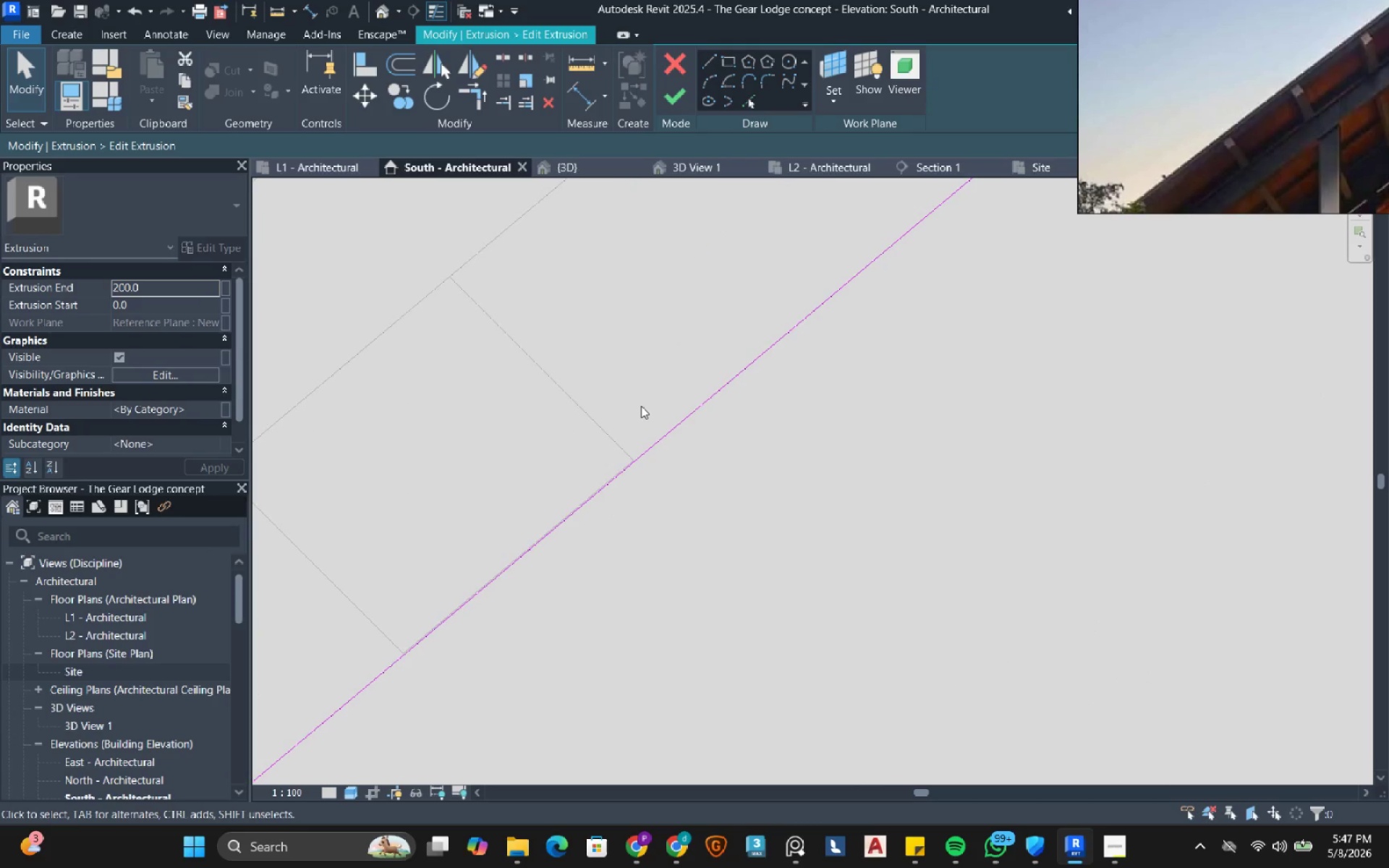 
left_click([477, 101])
 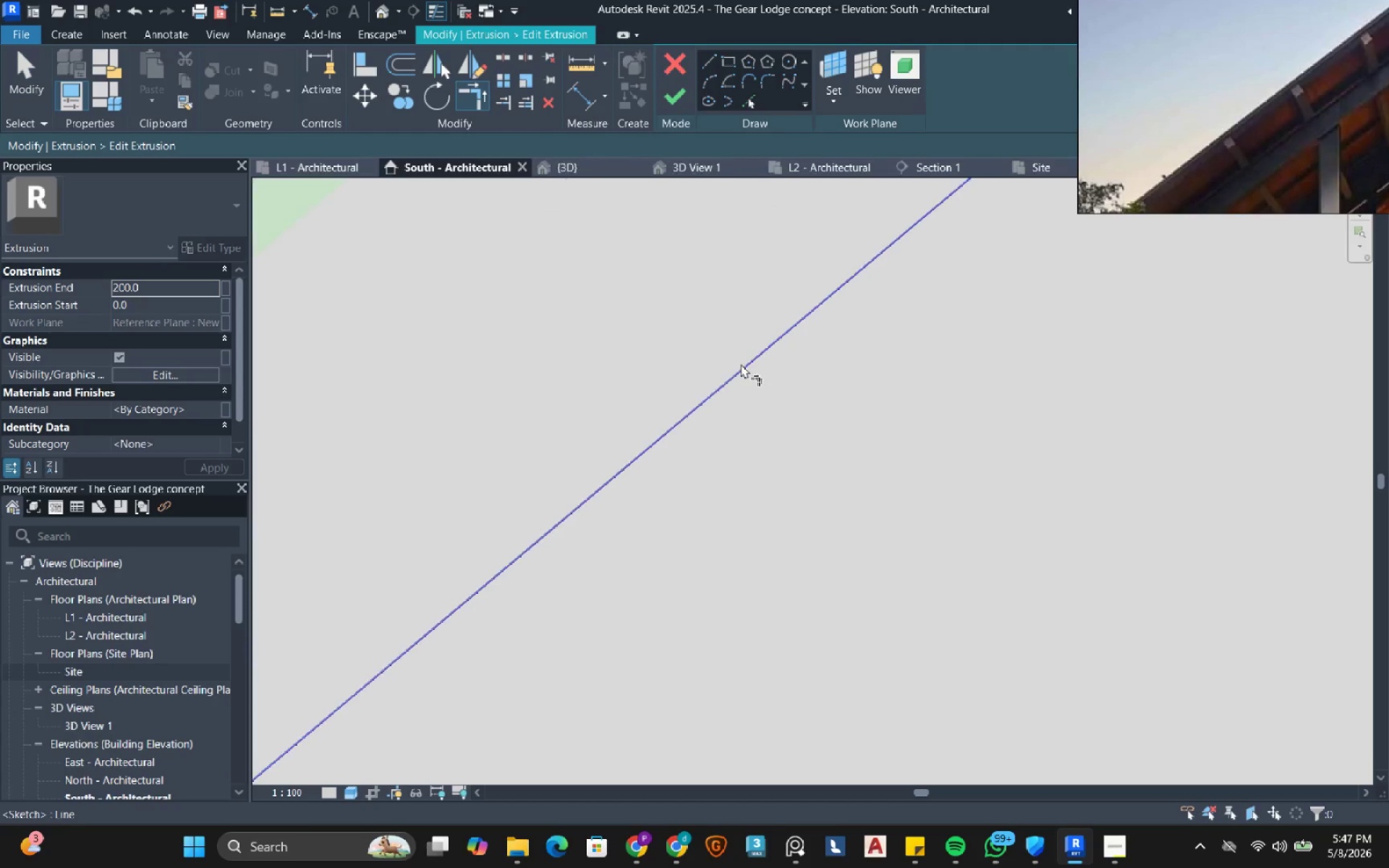 
scroll: coordinate [626, 501], scroll_direction: up, amount: 5.0
 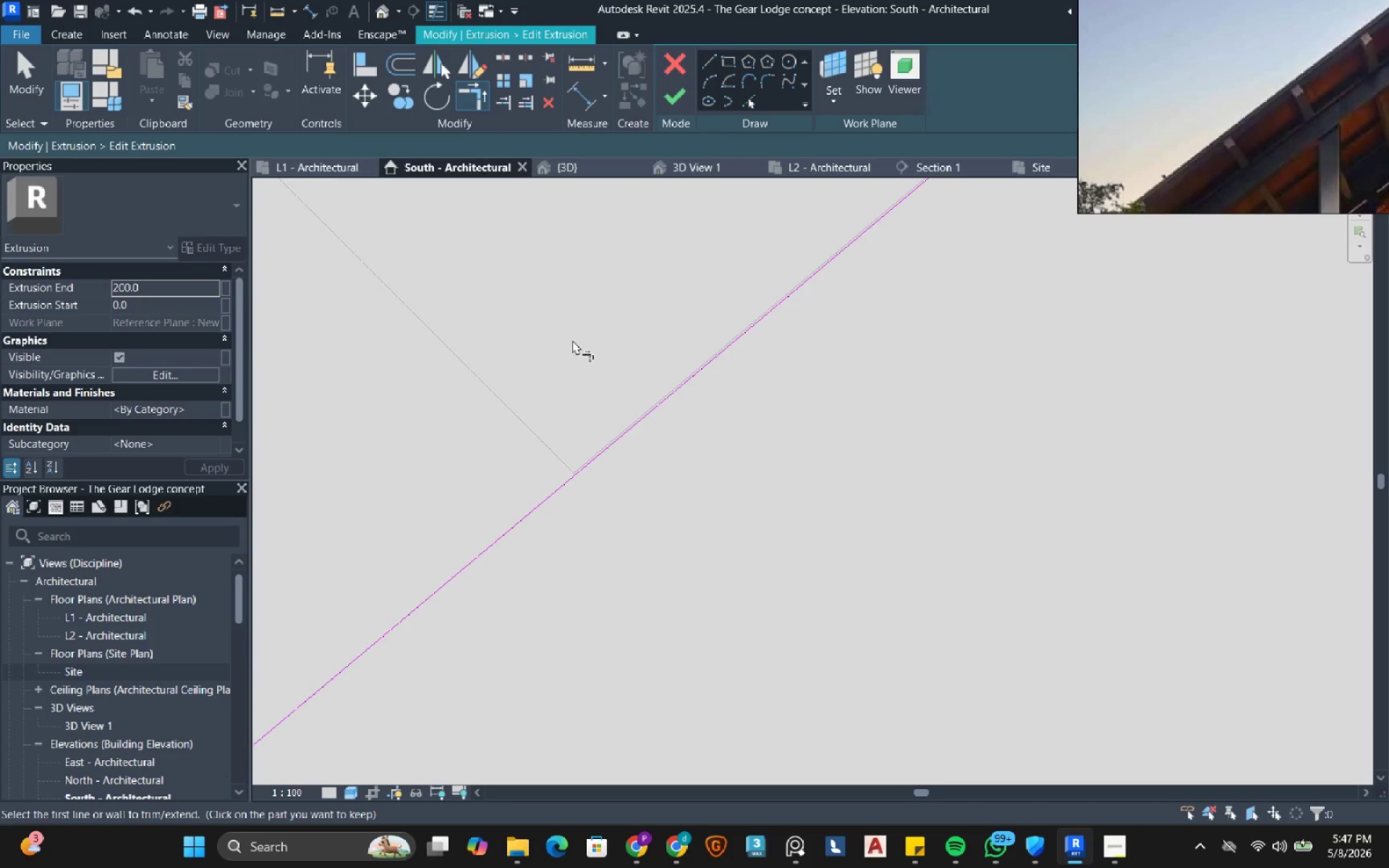 
scroll: coordinate [640, 438], scroll_direction: down, amount: 29.0
 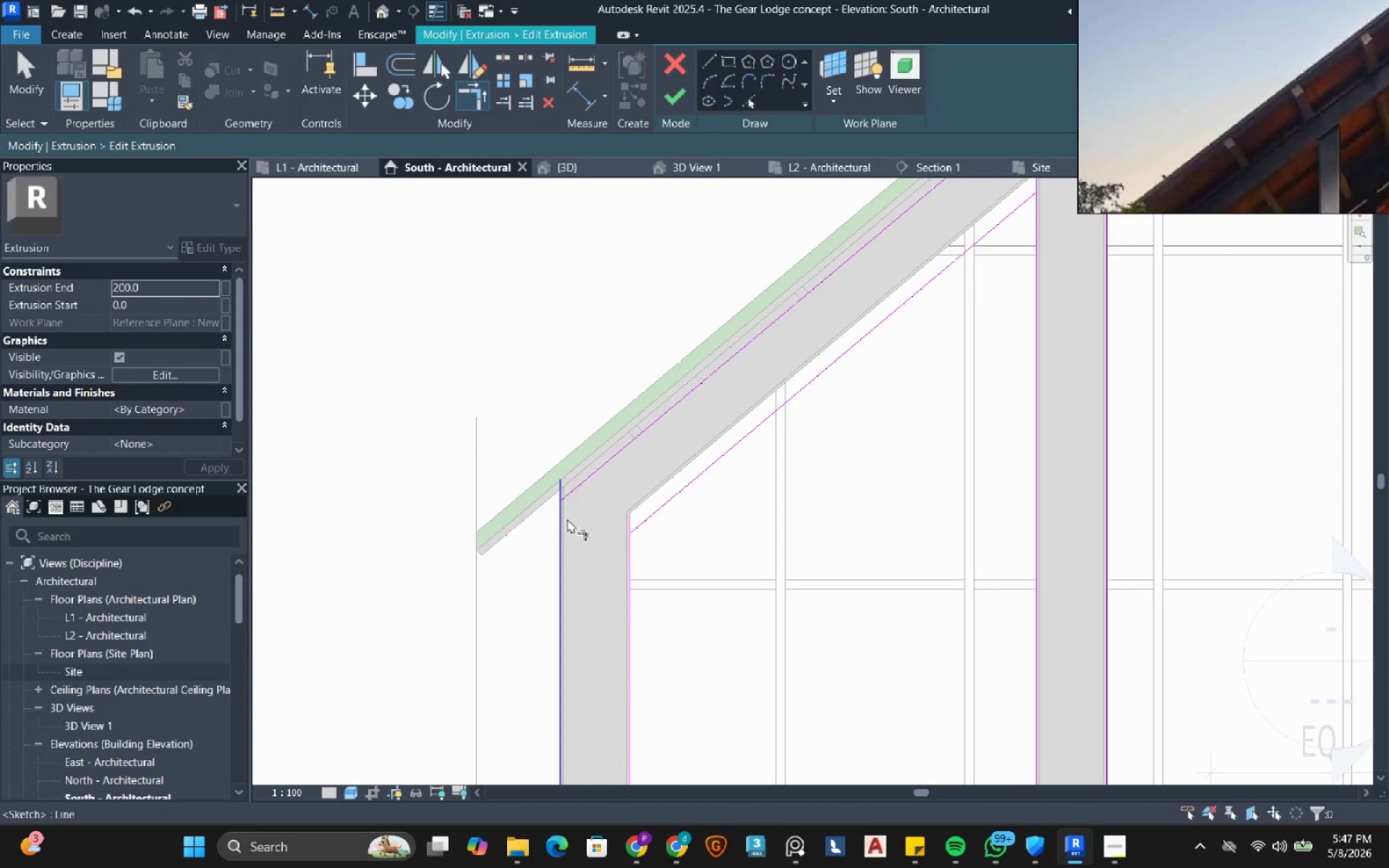 
double_click([590, 482])
 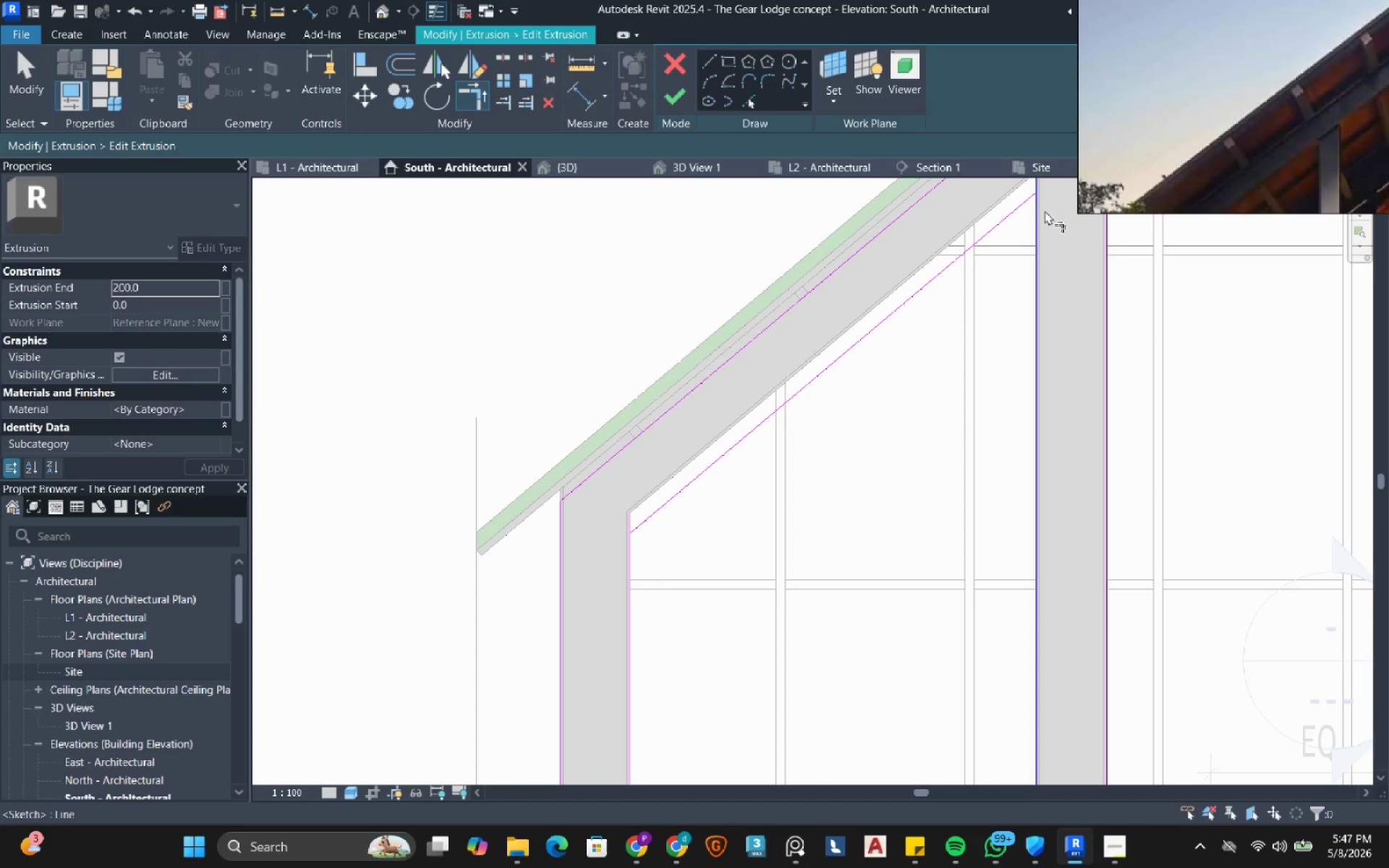 
scroll: coordinate [1178, 115], scroll_direction: down, amount: 4.0
 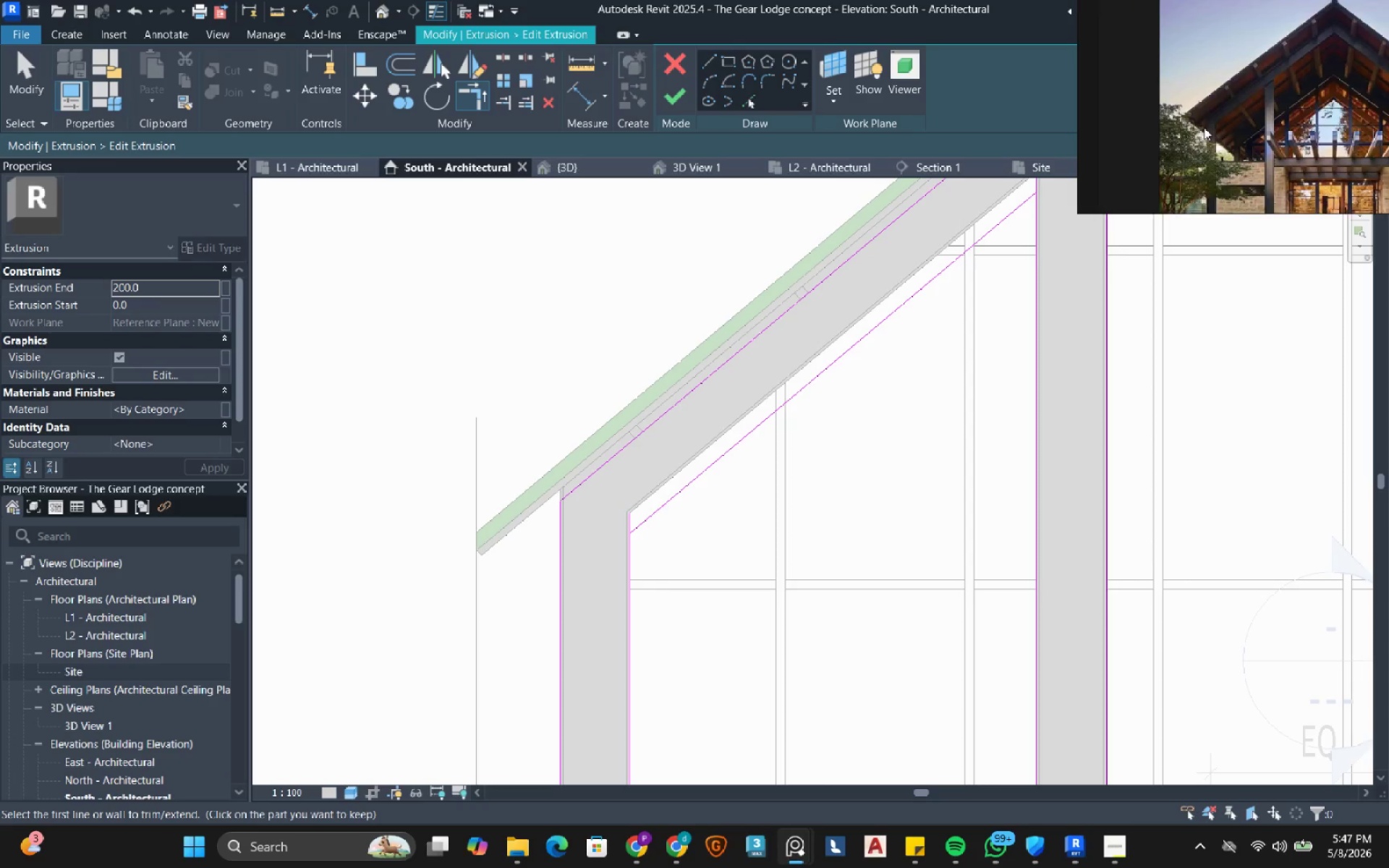 
scroll: coordinate [1199, 129], scroll_direction: up, amount: 6.0
 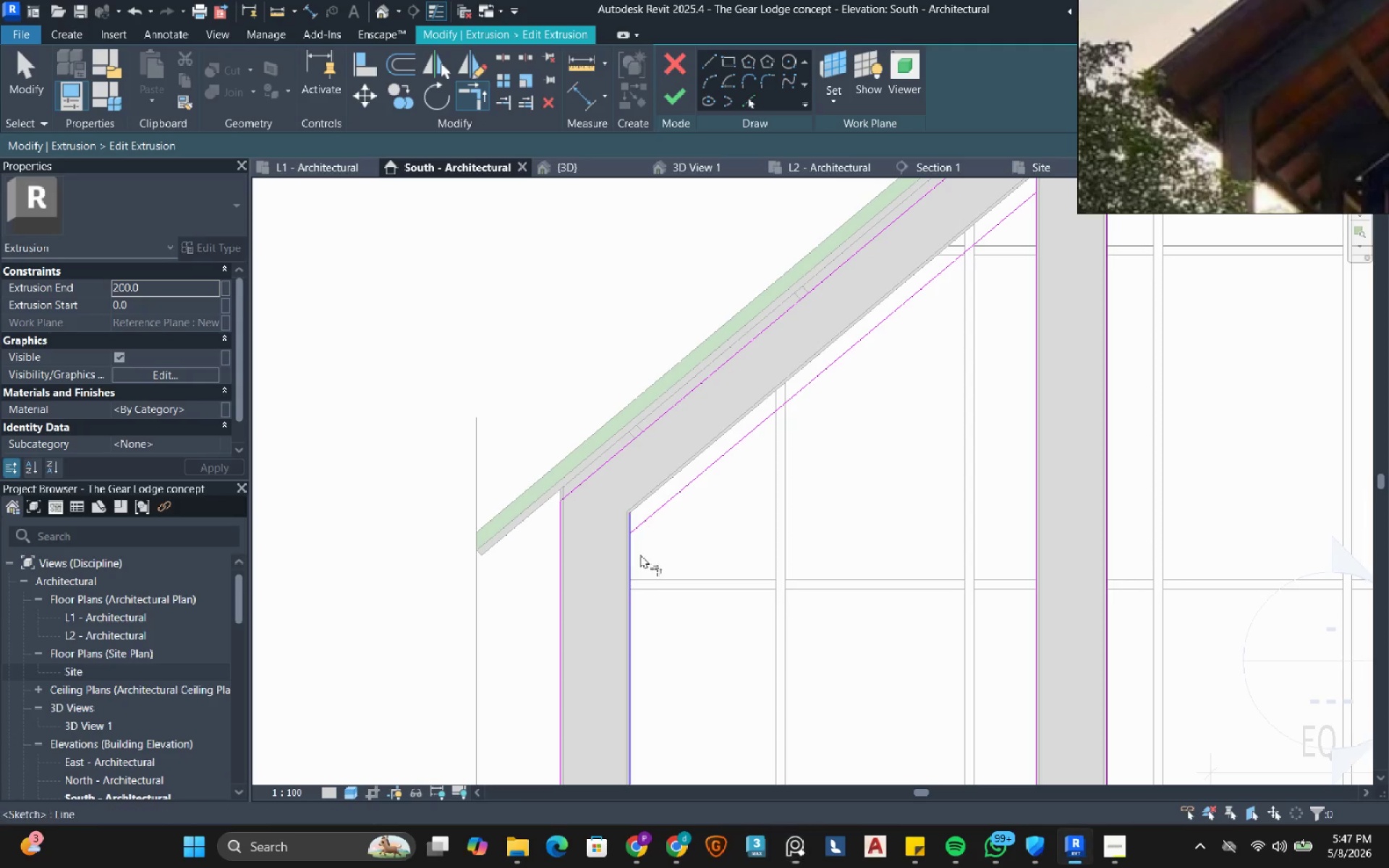 
left_click([660, 516])
 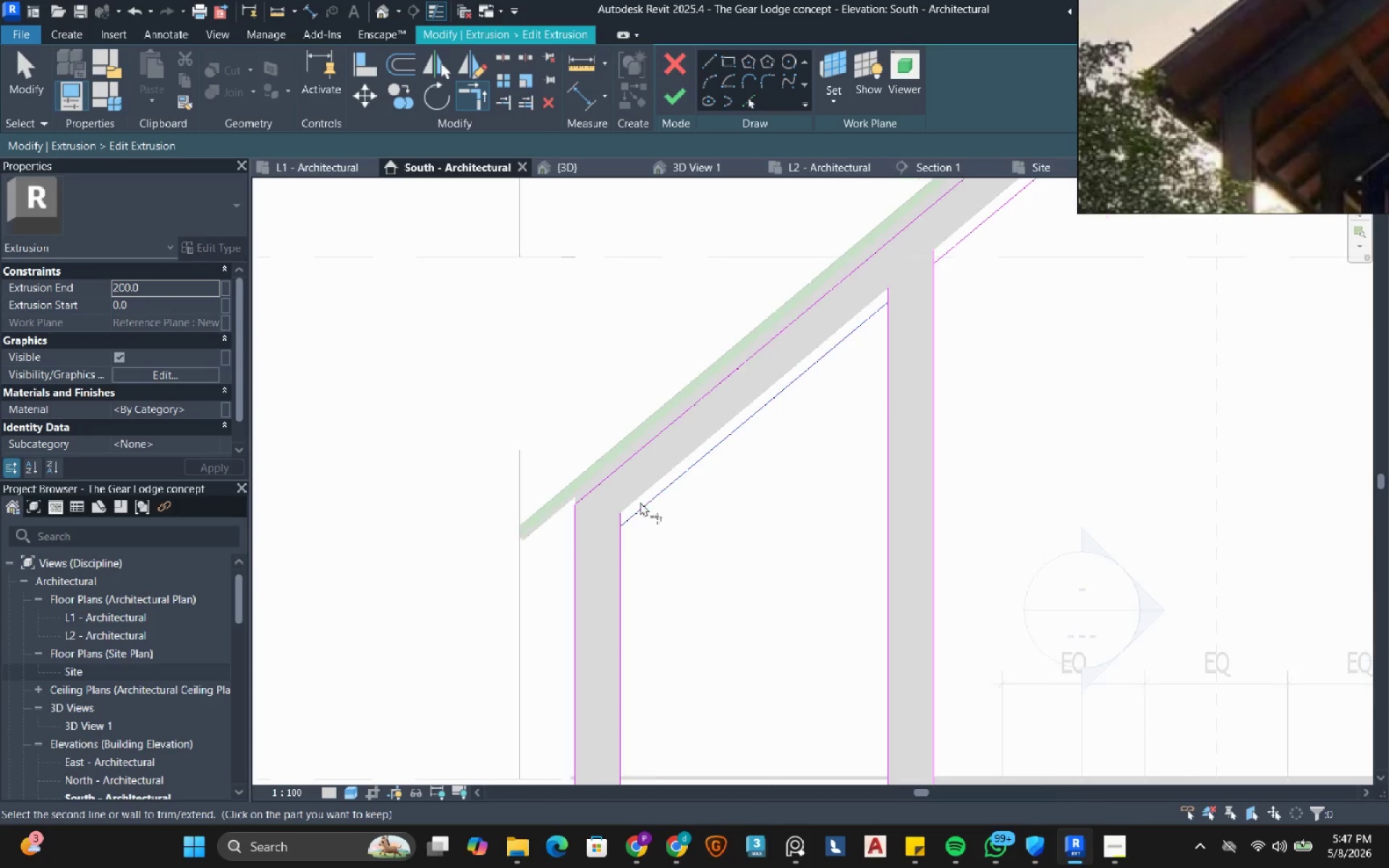 
scroll: coordinate [603, 512], scroll_direction: down, amount: 4.0
 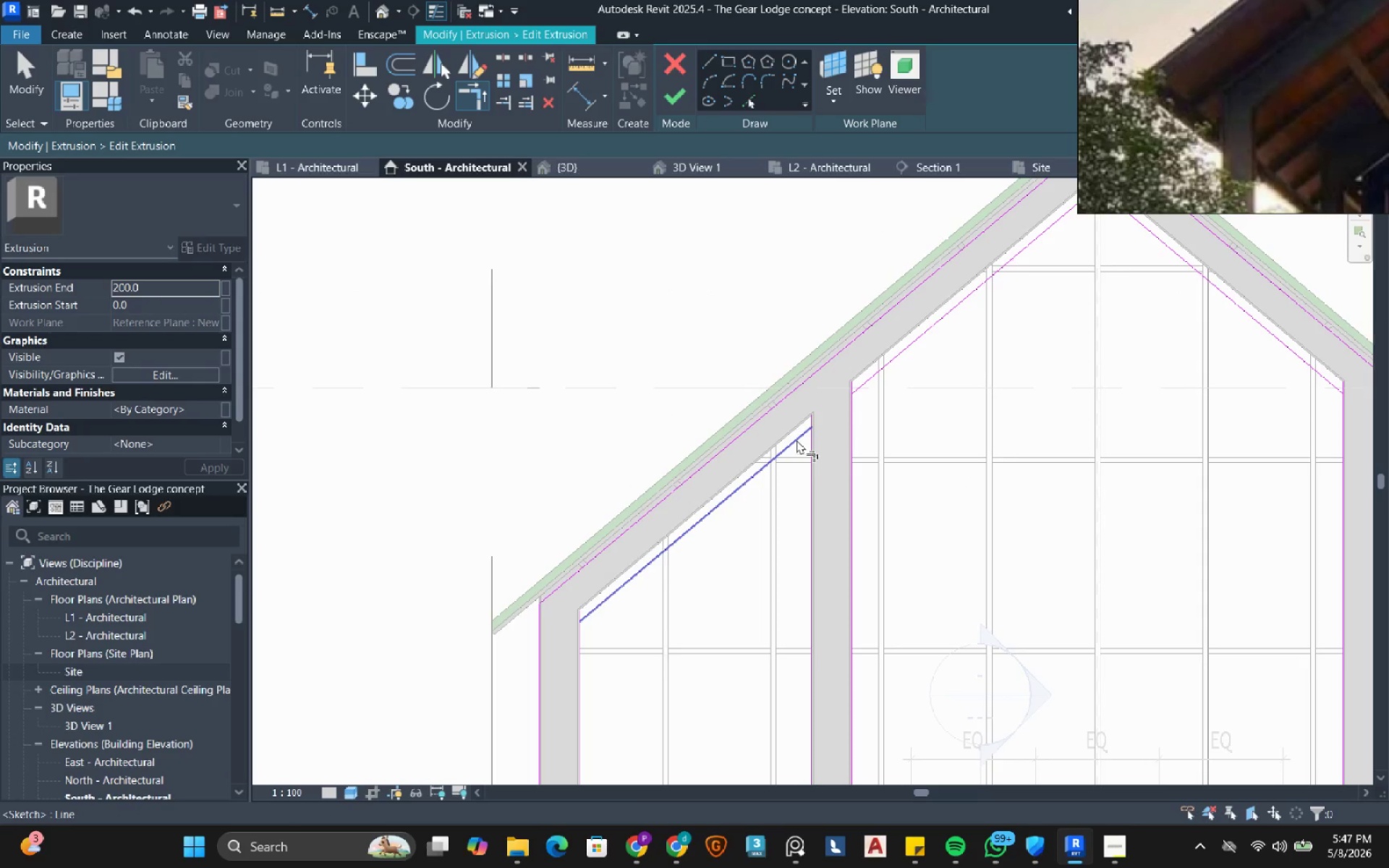 
double_click([807, 461])
 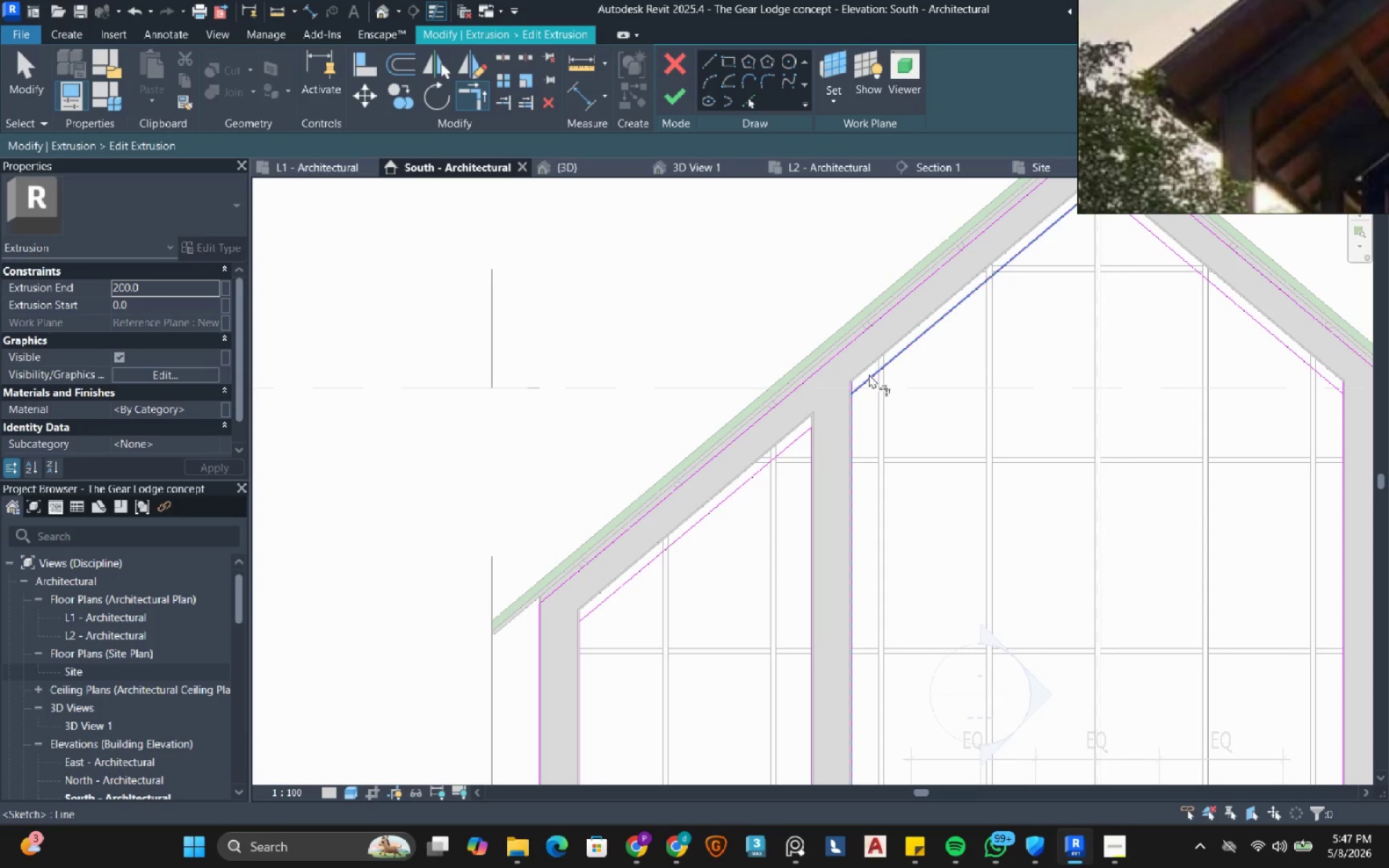 
double_click([869, 374])
 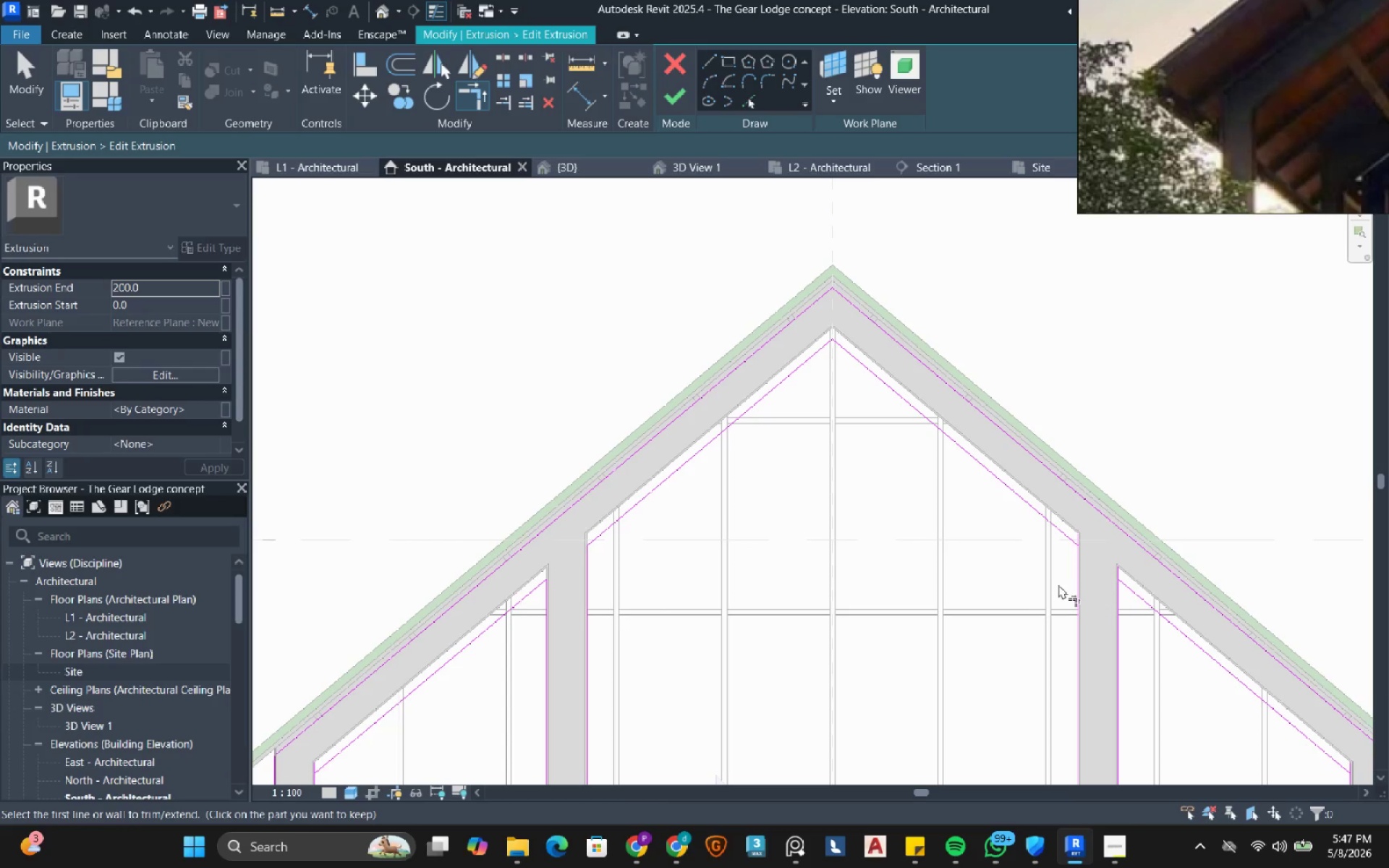 
left_click([1063, 535])
 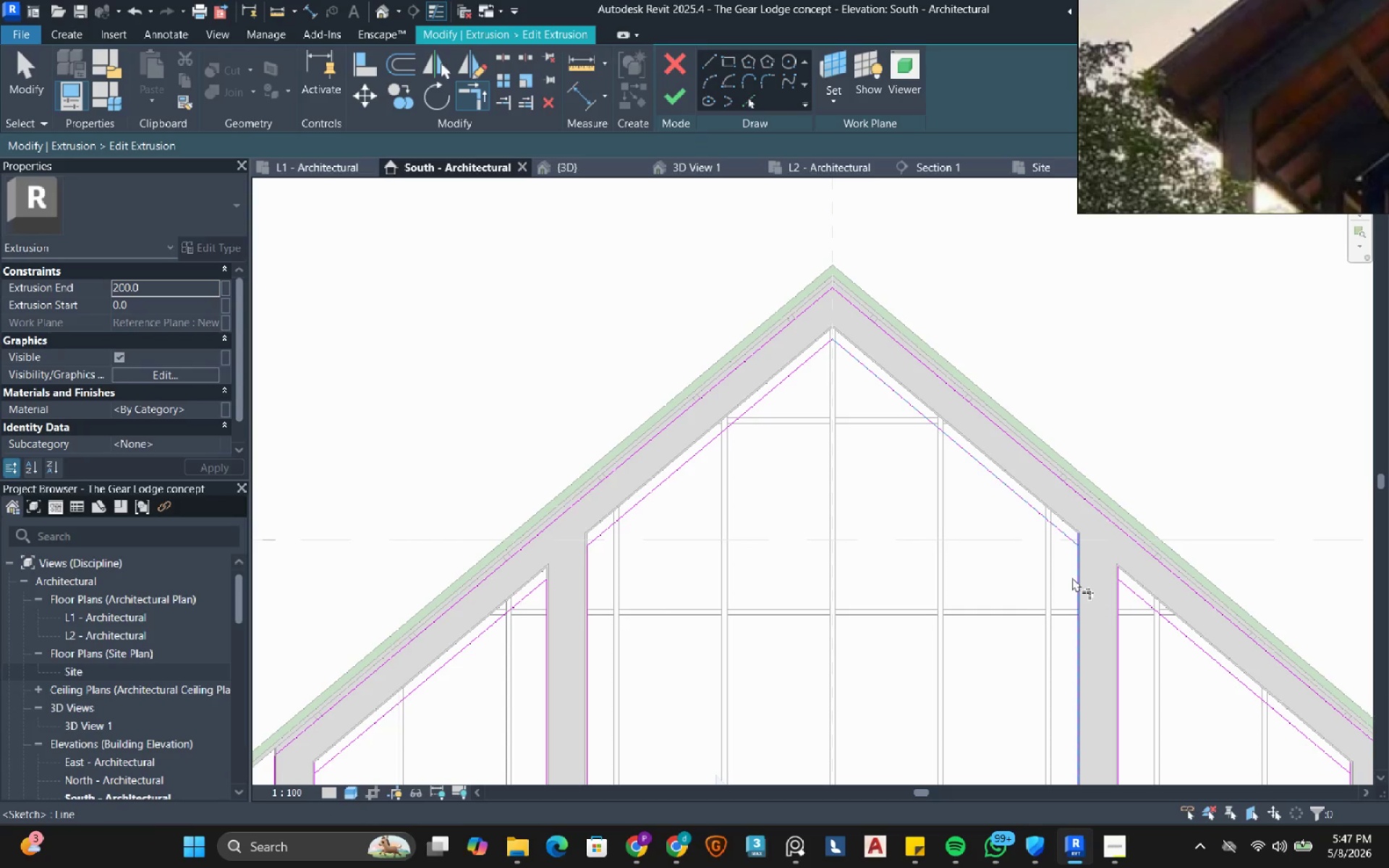 
left_click([1072, 577])
 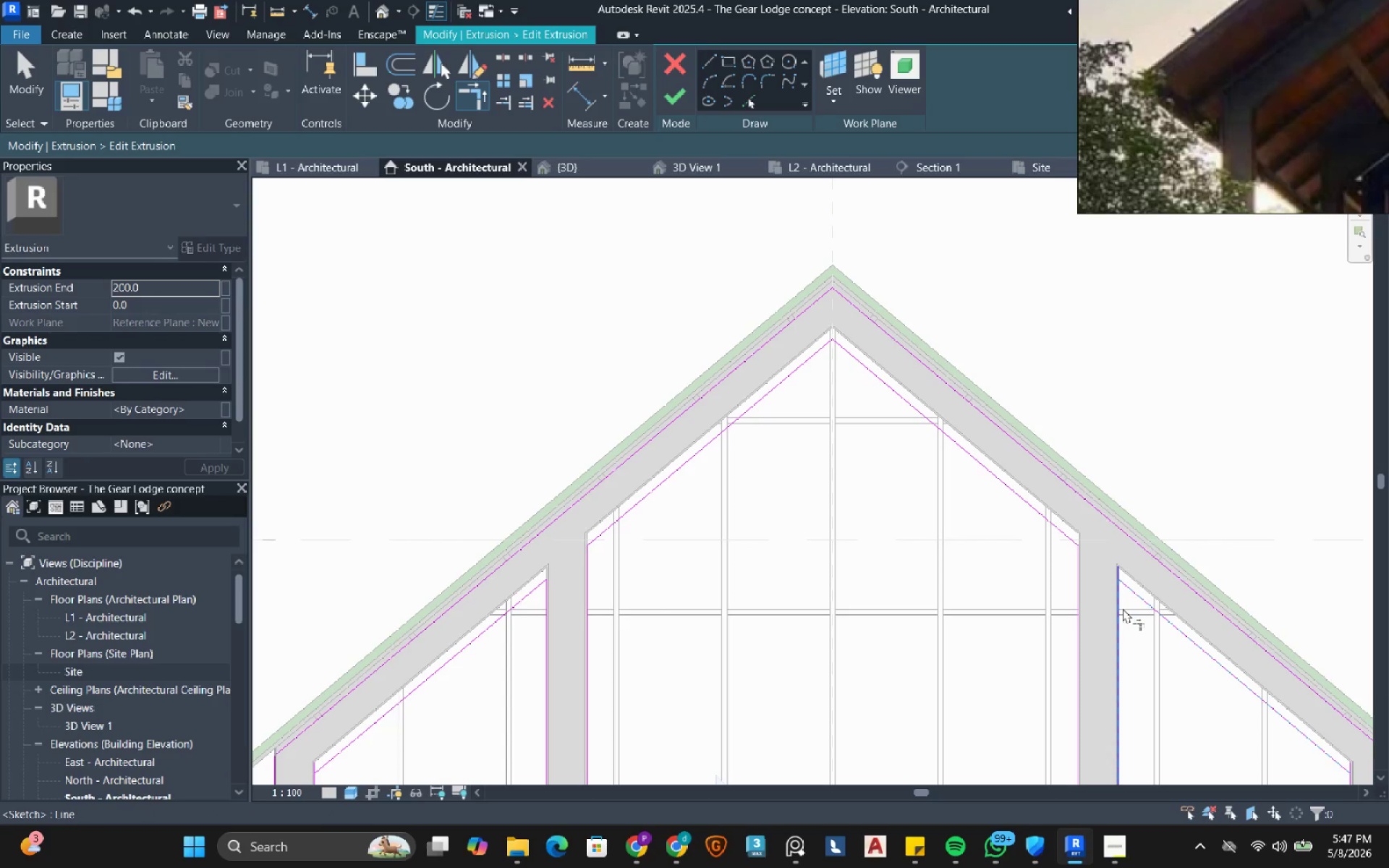 
double_click([1121, 613])
 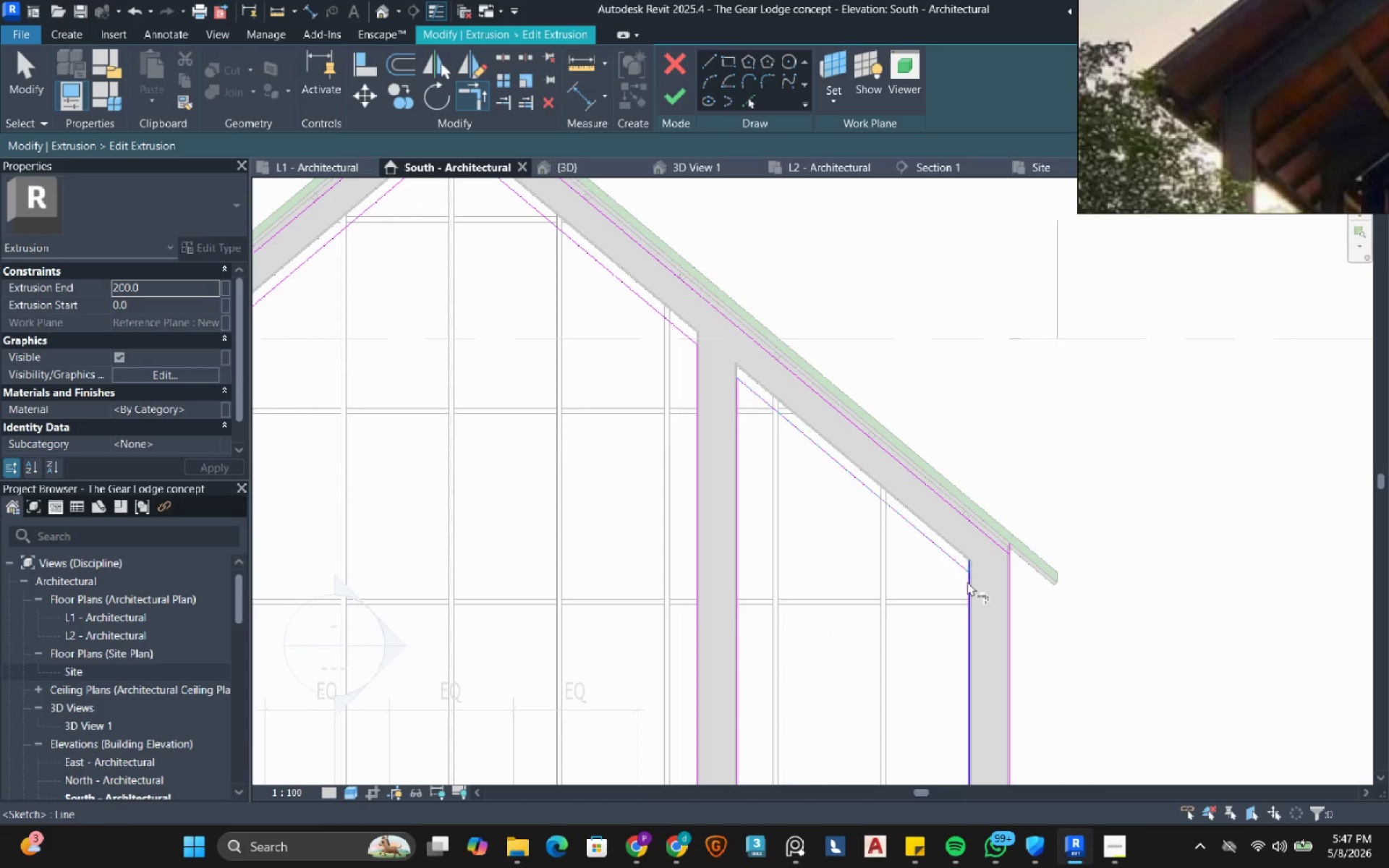 
double_click([969, 591])
 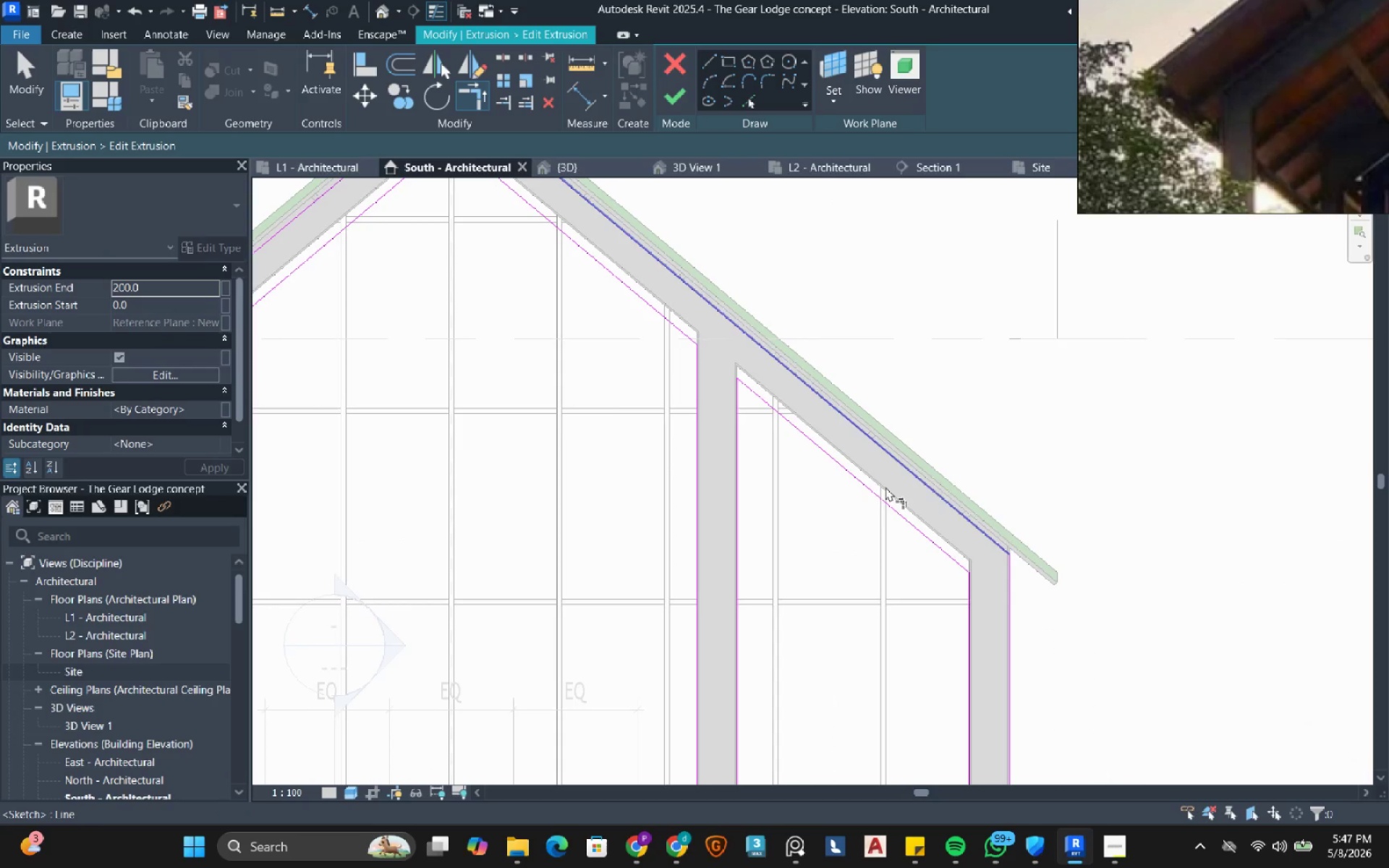 
scroll: coordinate [804, 463], scroll_direction: down, amount: 3.0
 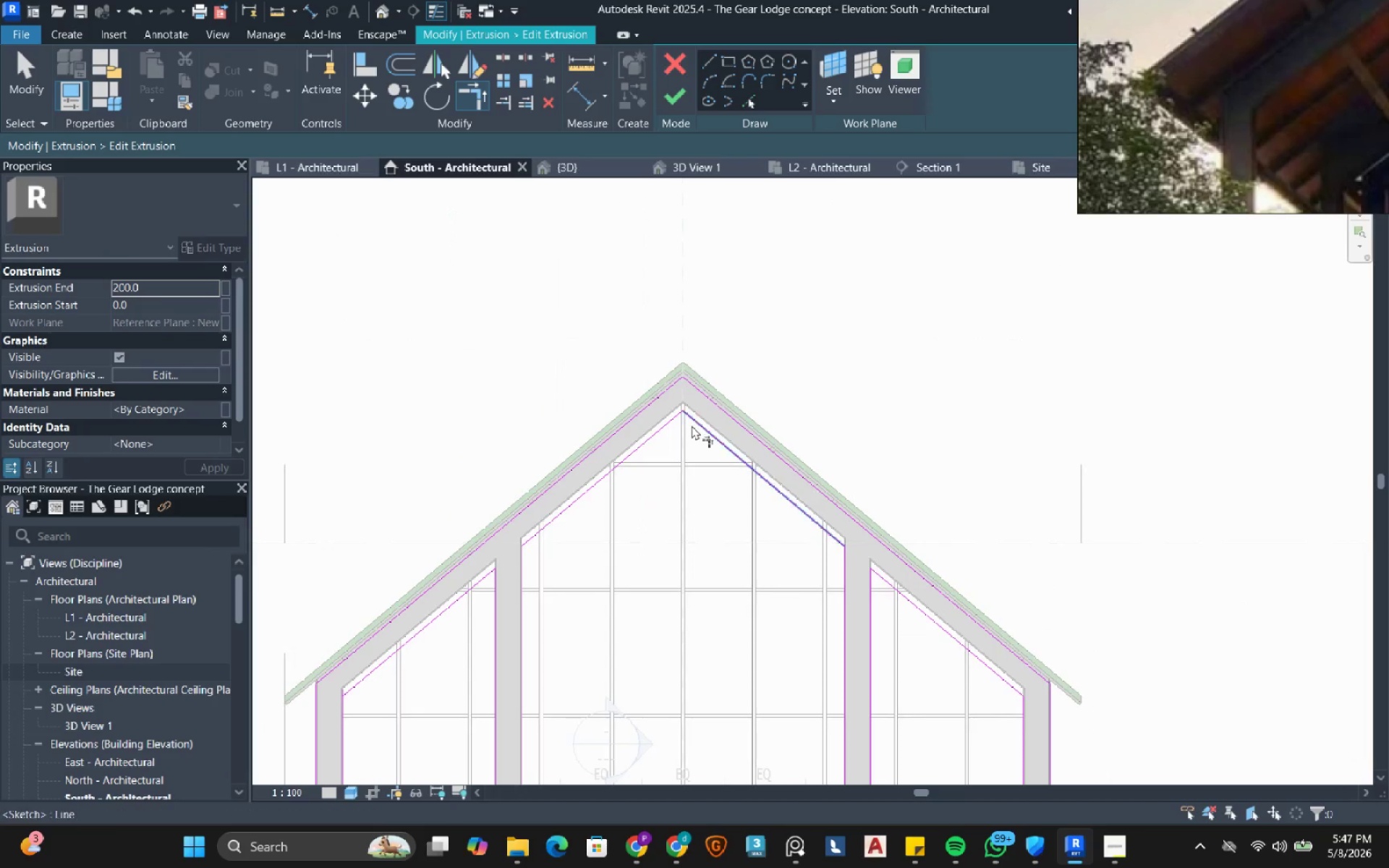 
scroll: coordinate [692, 425], scroll_direction: up, amount: 4.0
 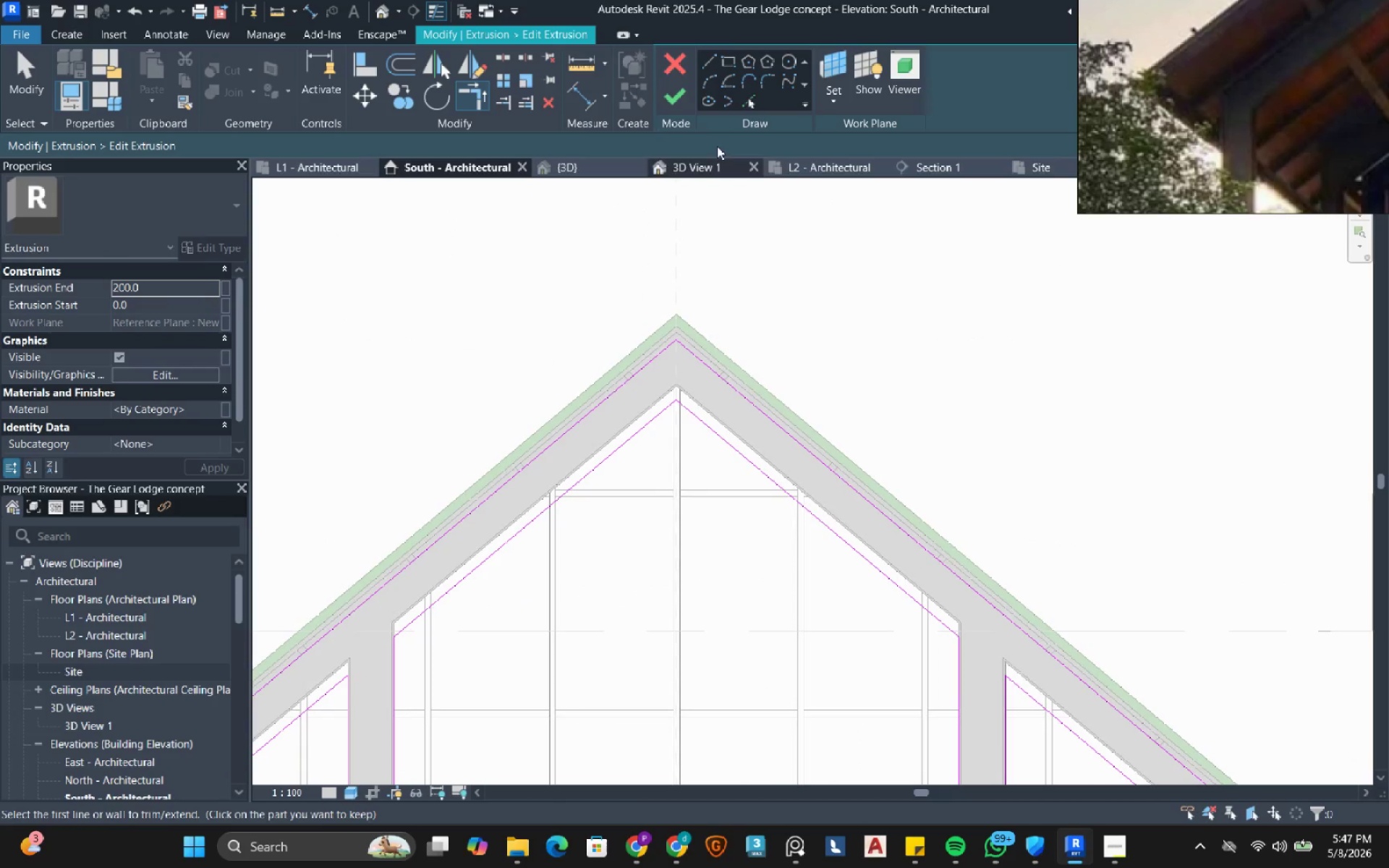 
left_click([679, 102])
 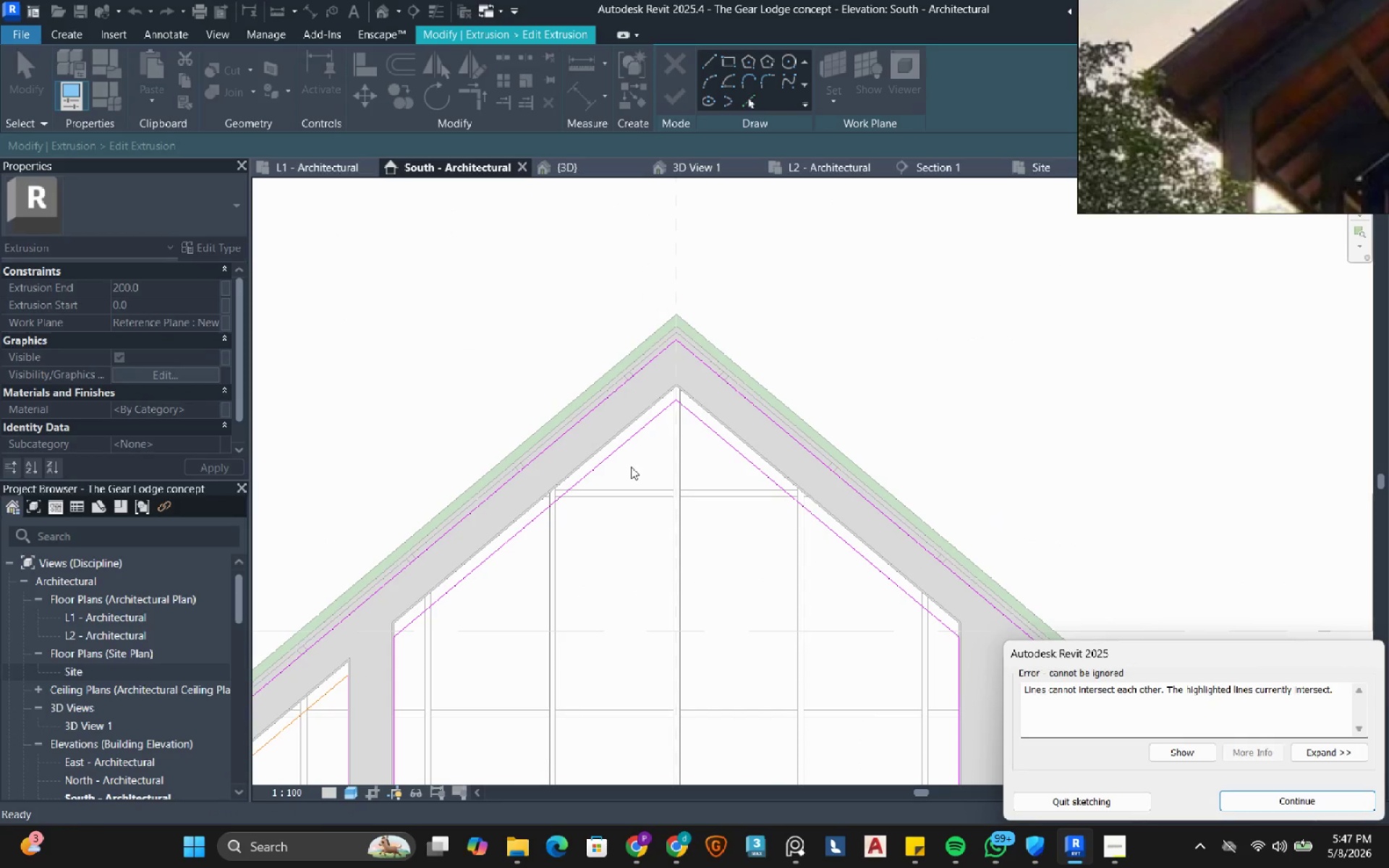 
scroll: coordinate [741, 425], scroll_direction: down, amount: 7.0
 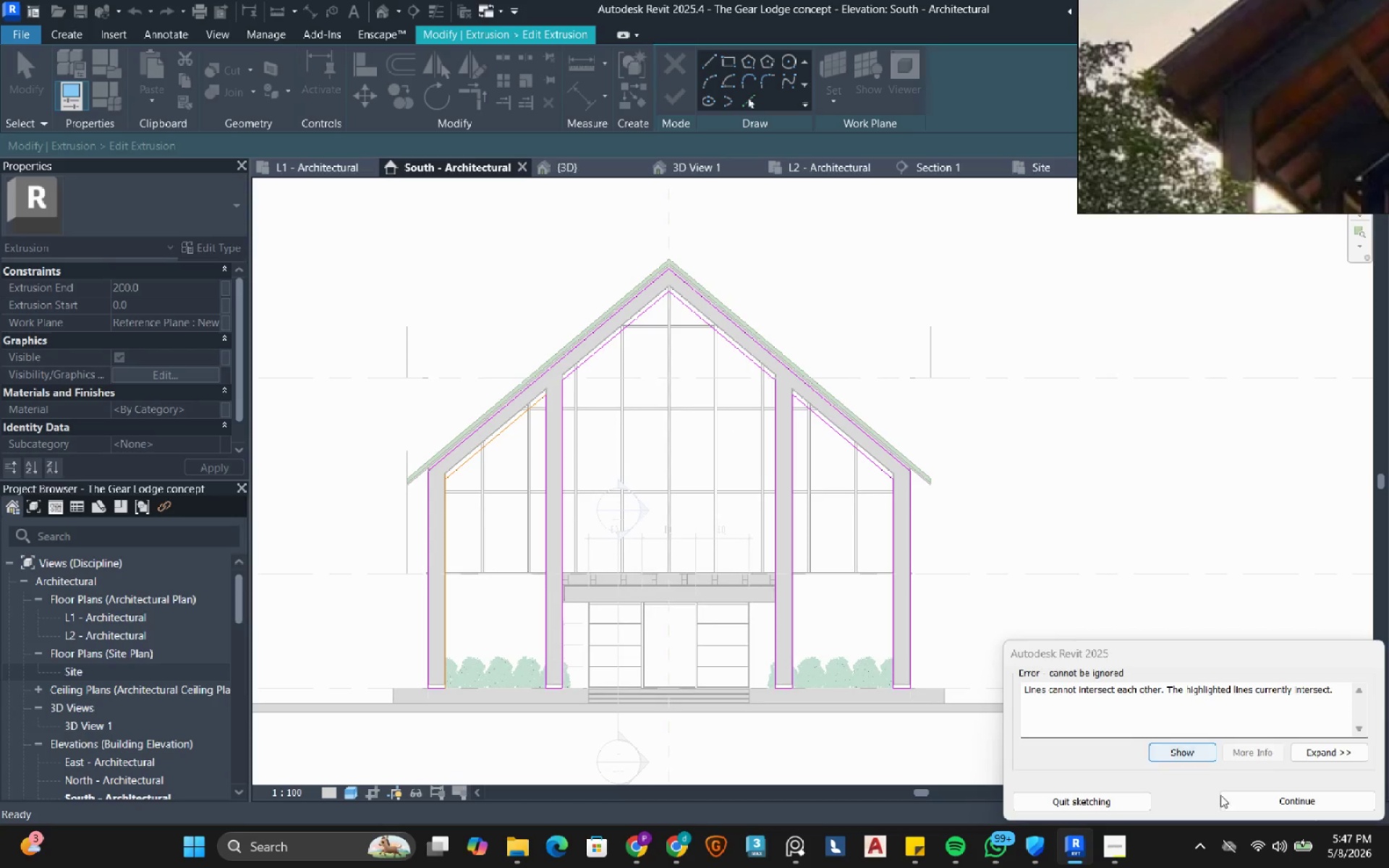 
left_click([1257, 800])
 